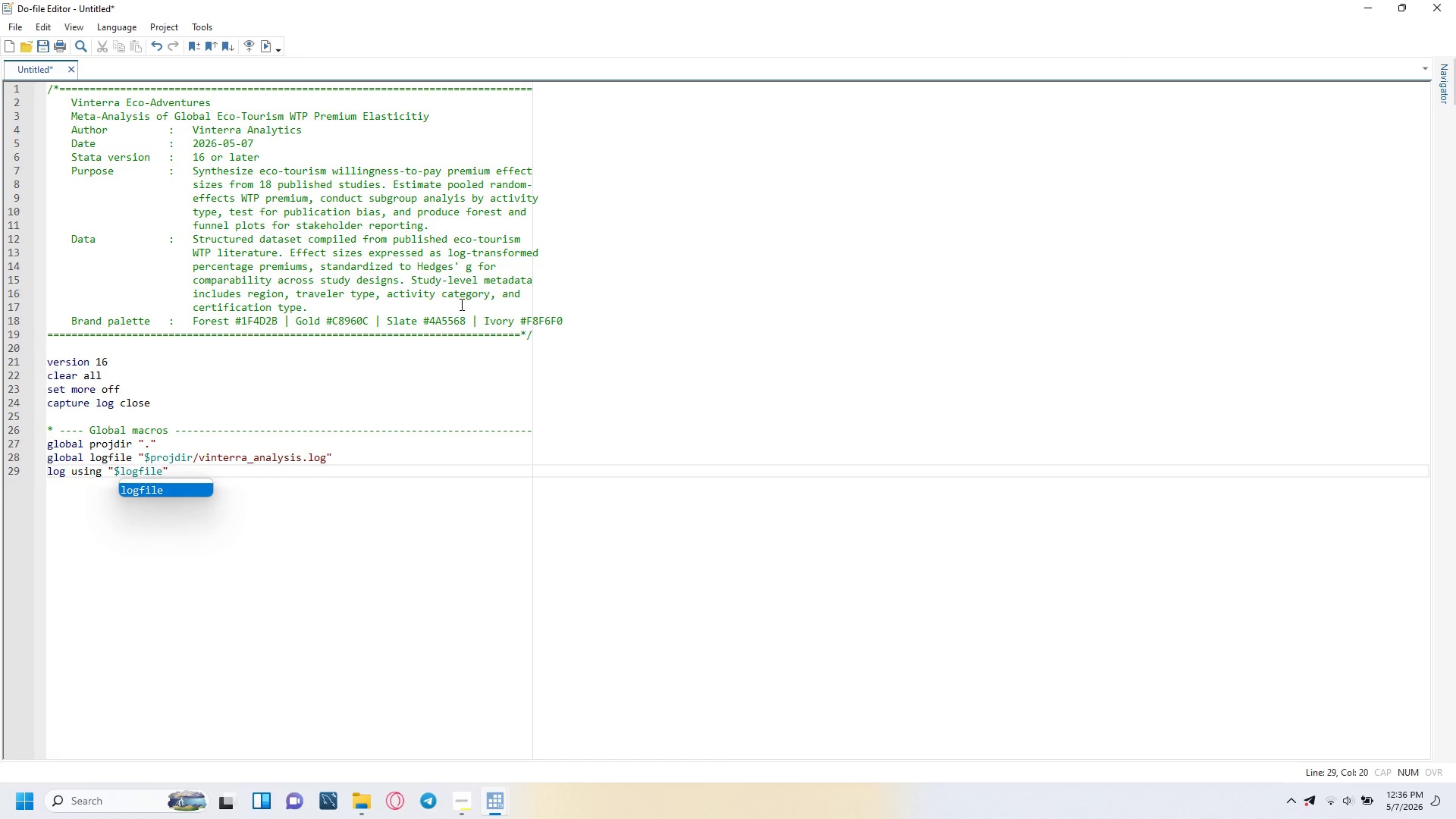 
key(ArrowRight)
 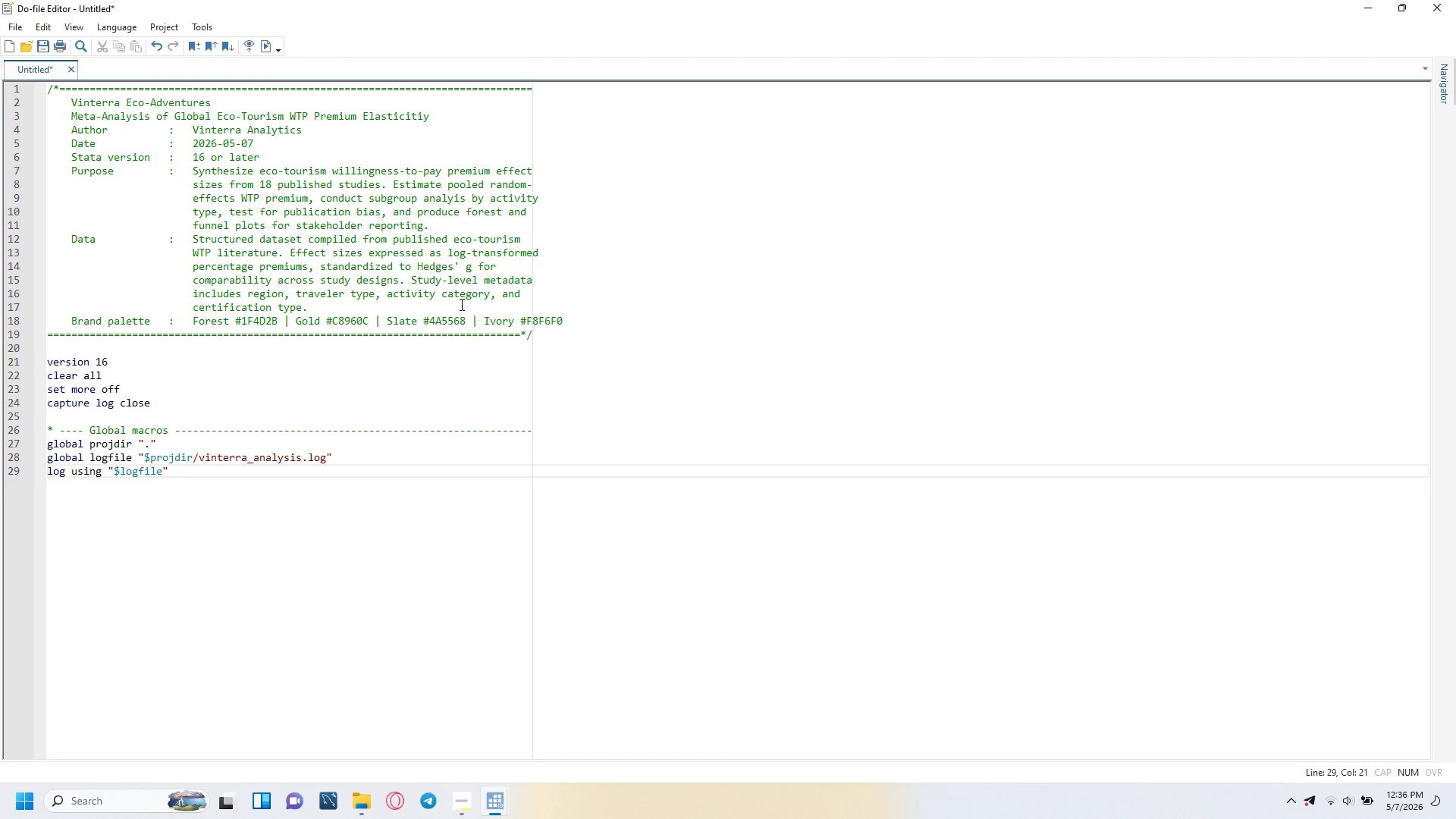 
type(, p)
key(Backspace)
type(replace text)
 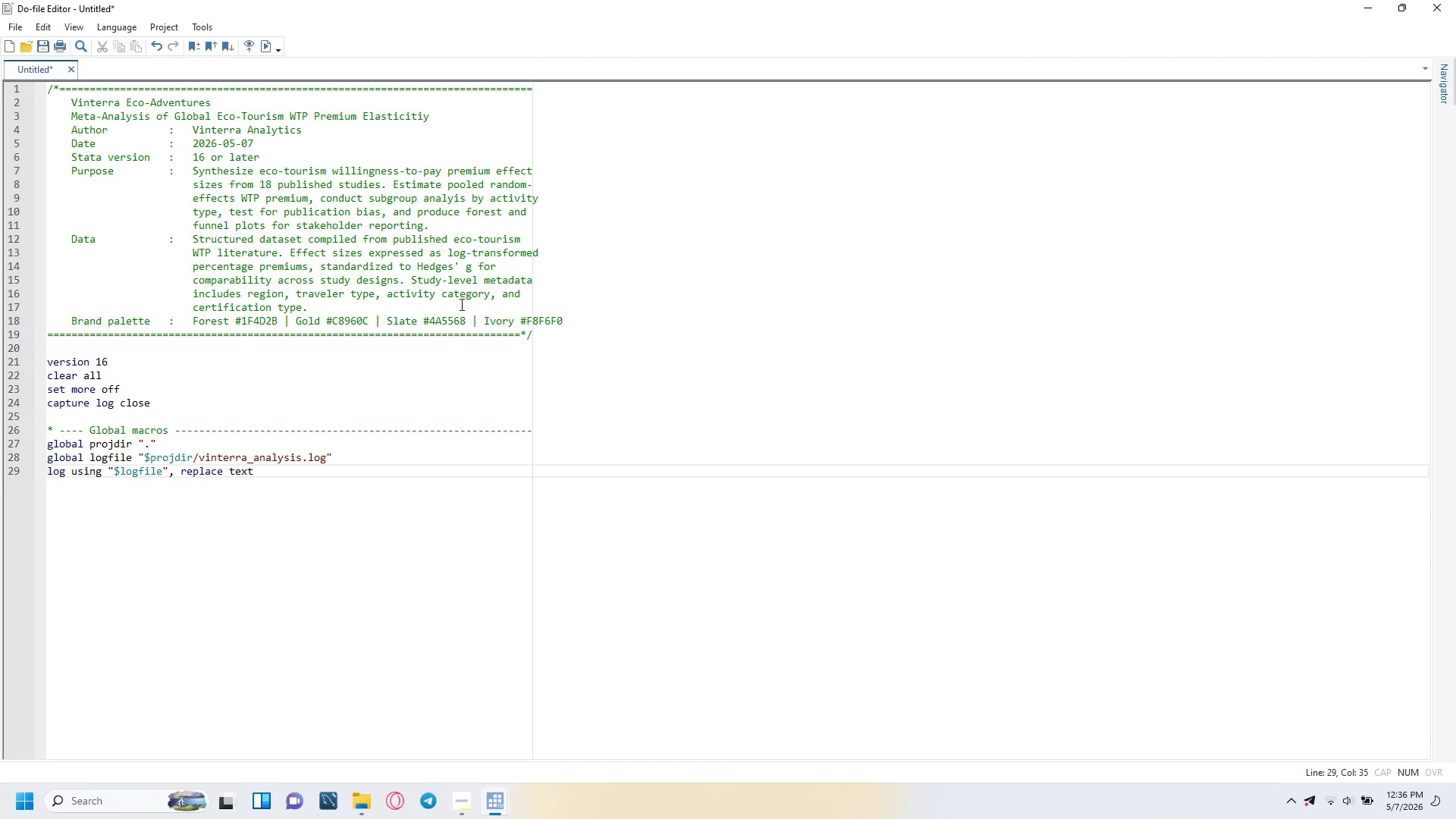 
key(Enter)
 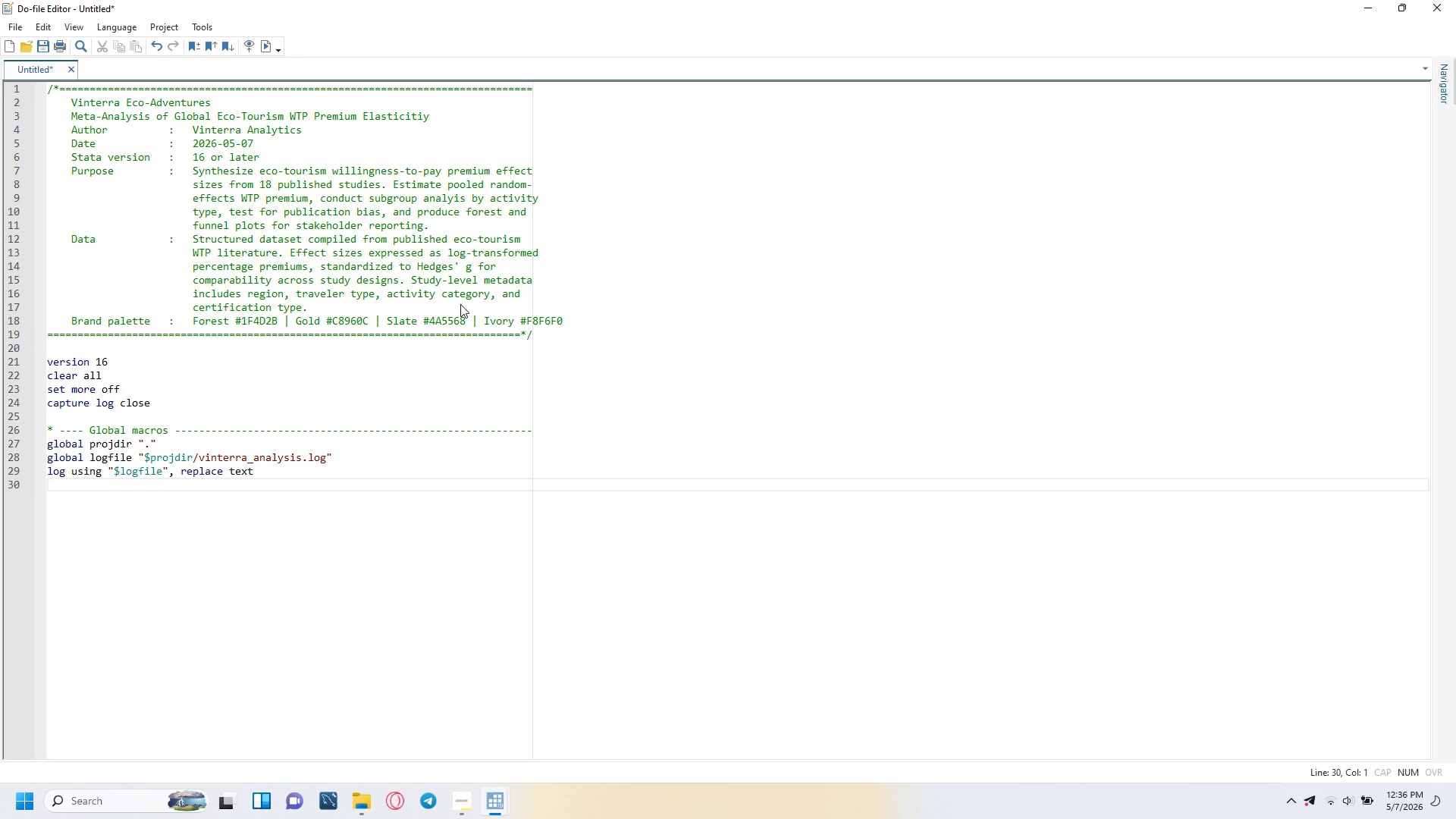 
key(Enter)
 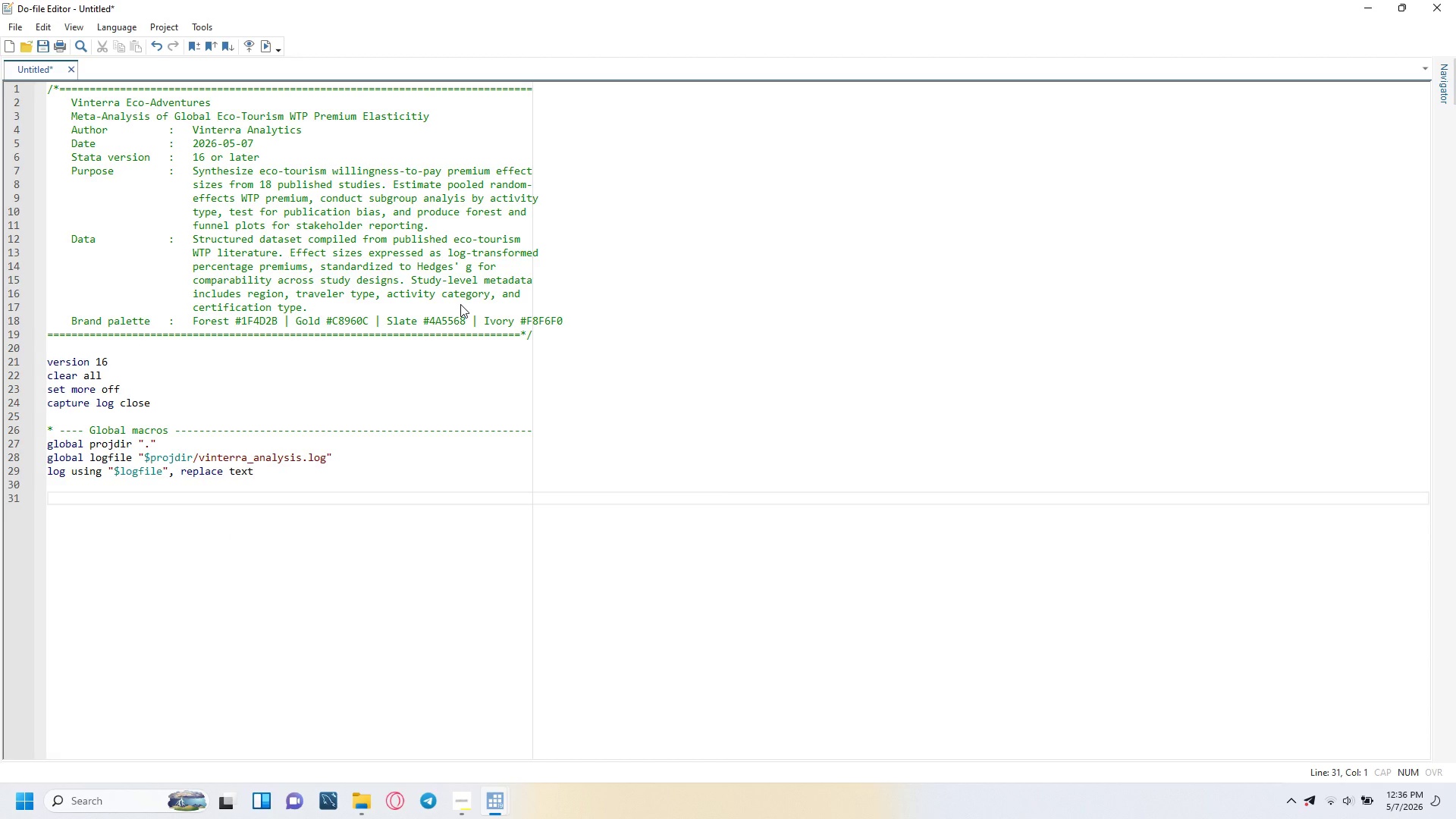 
type(-)
key(Backspace)
type(* 0)
key(Backspace)
type(---- 0. Dependencies ---------------------------------------------------------)
 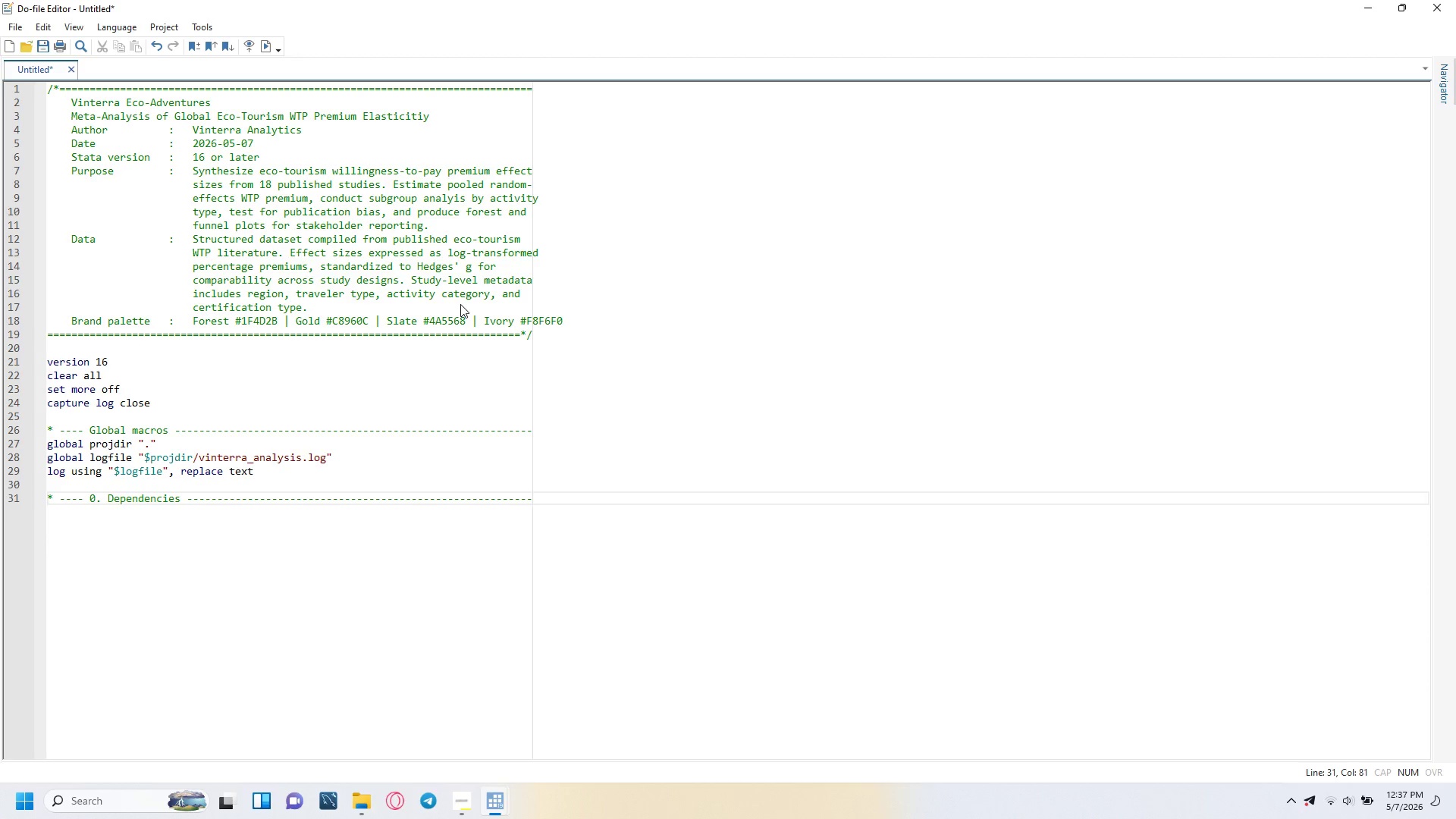 
key(Enter)
 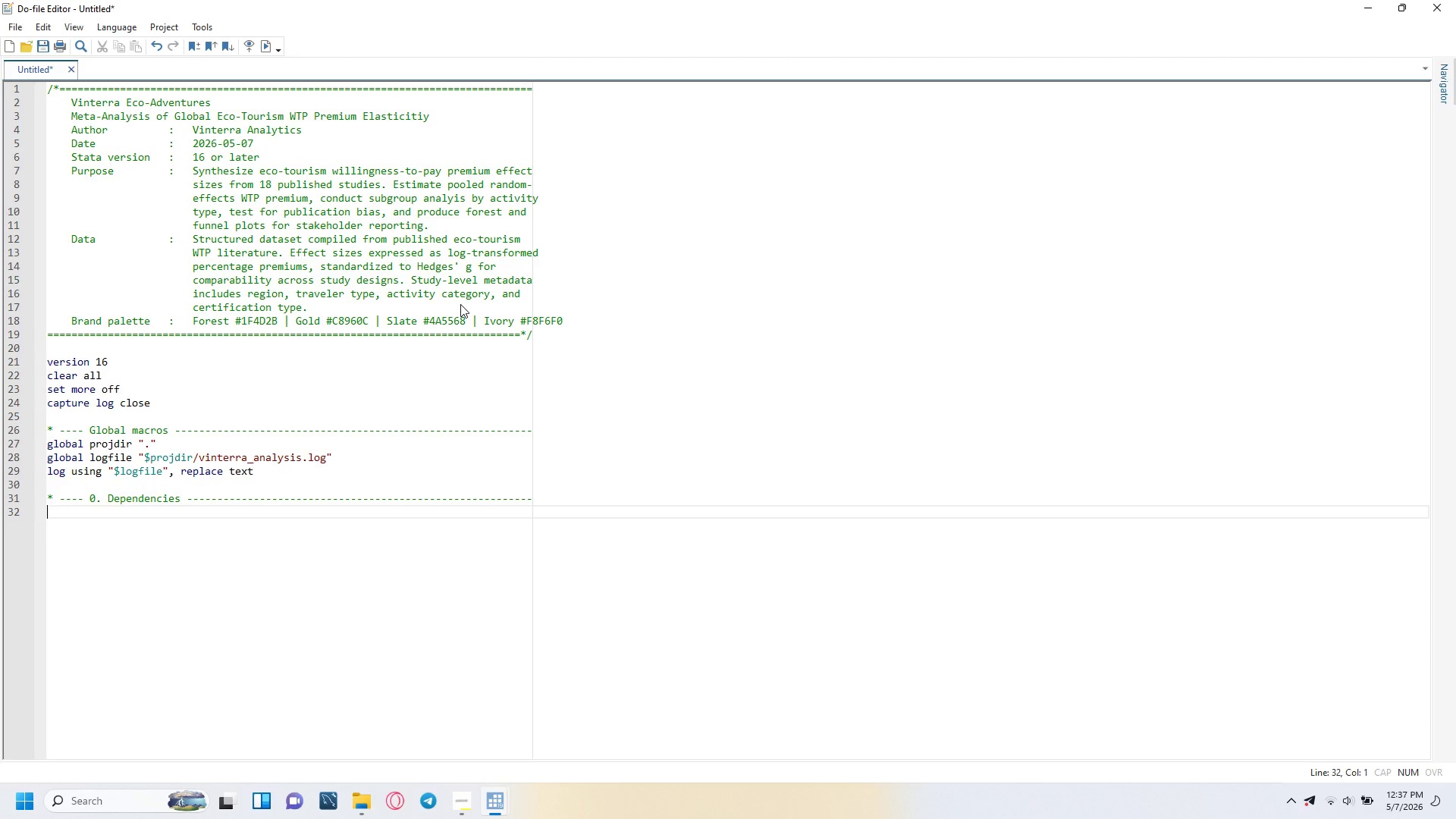 
type(foreach pkg in grstyle palettes colrspace {)
 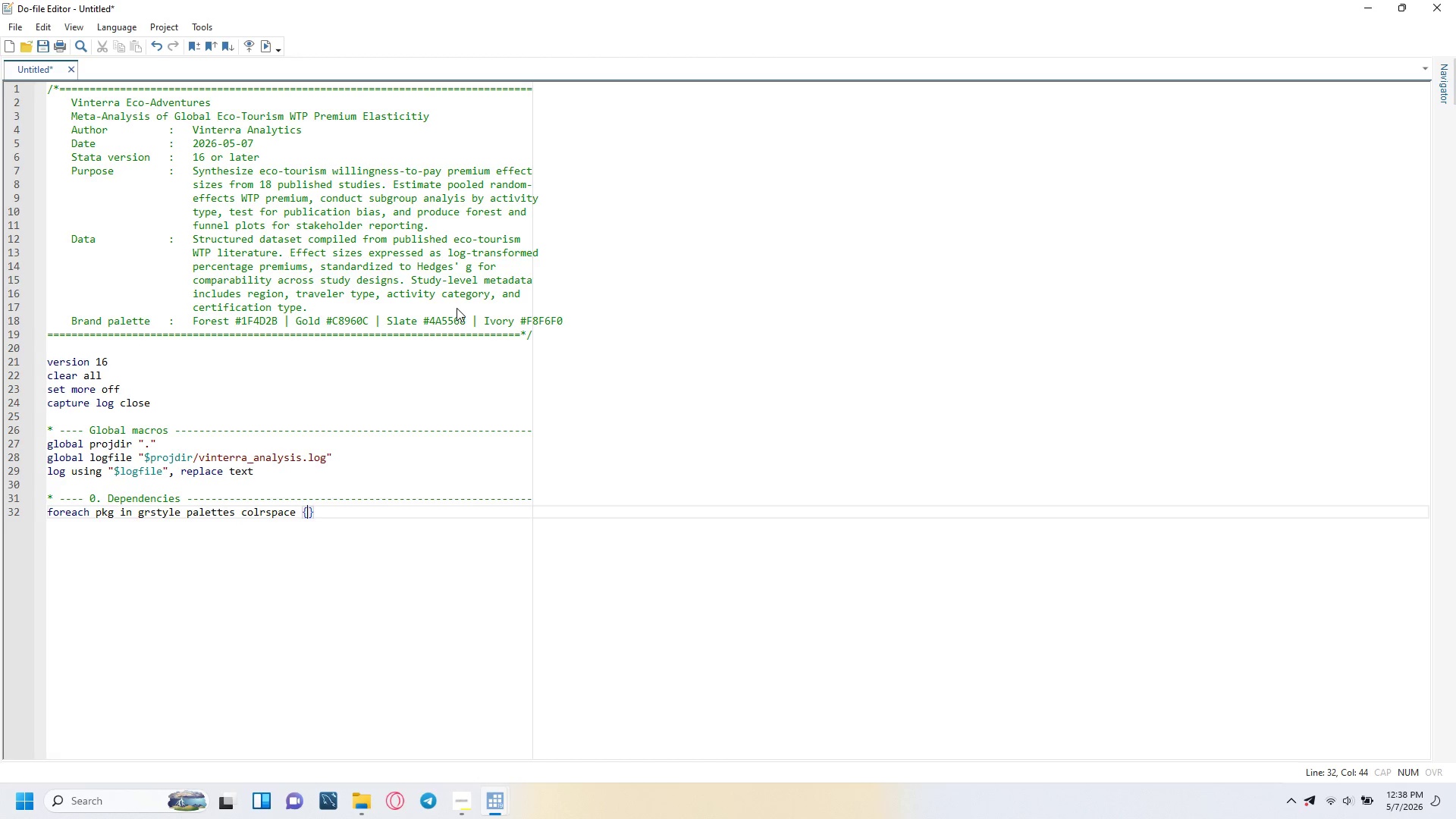 
key(Enter)
 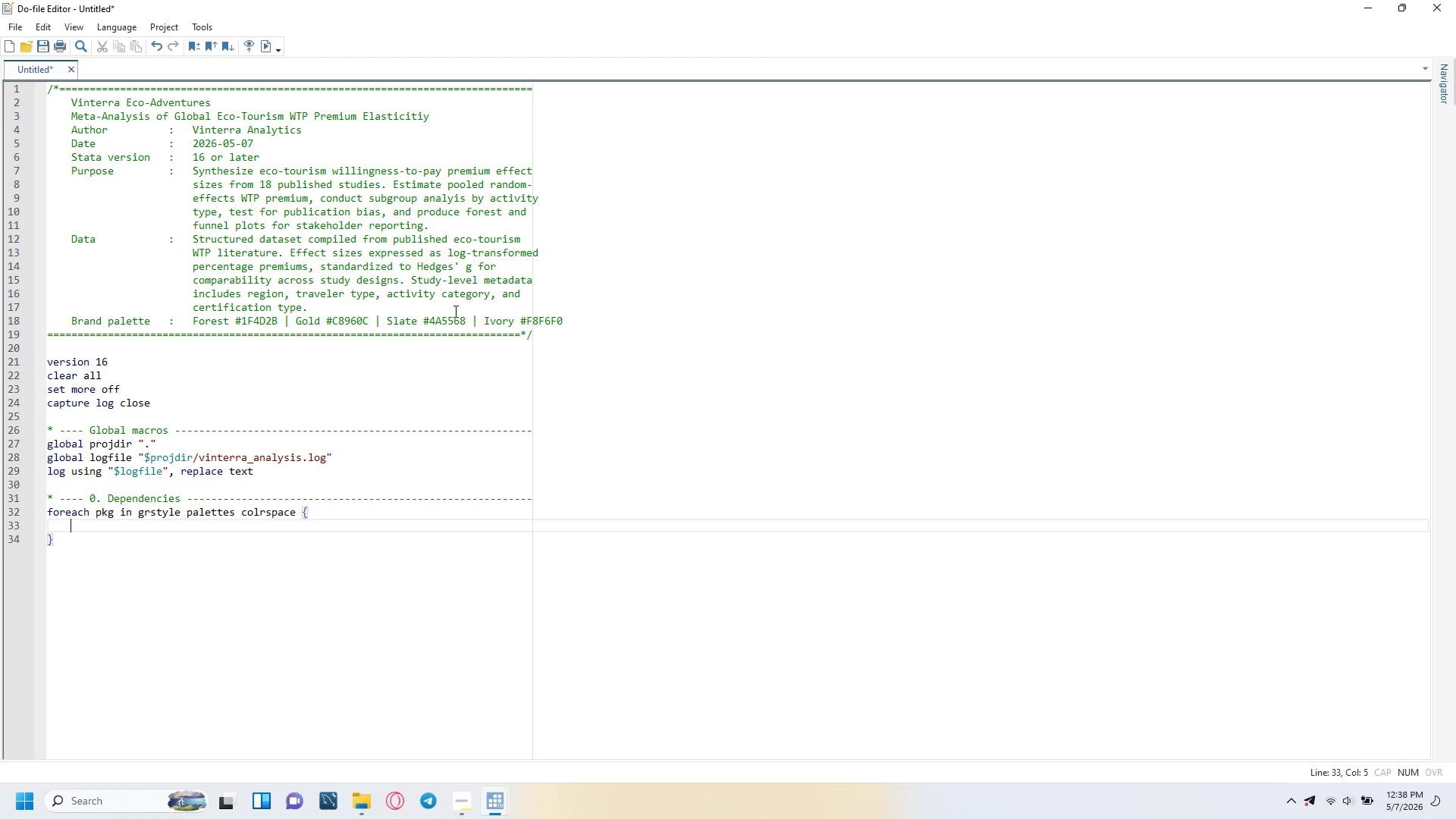 
type(capture wi)
key(Backspace)
type(hich 1)
key(Backspace)
type(`pkg)
 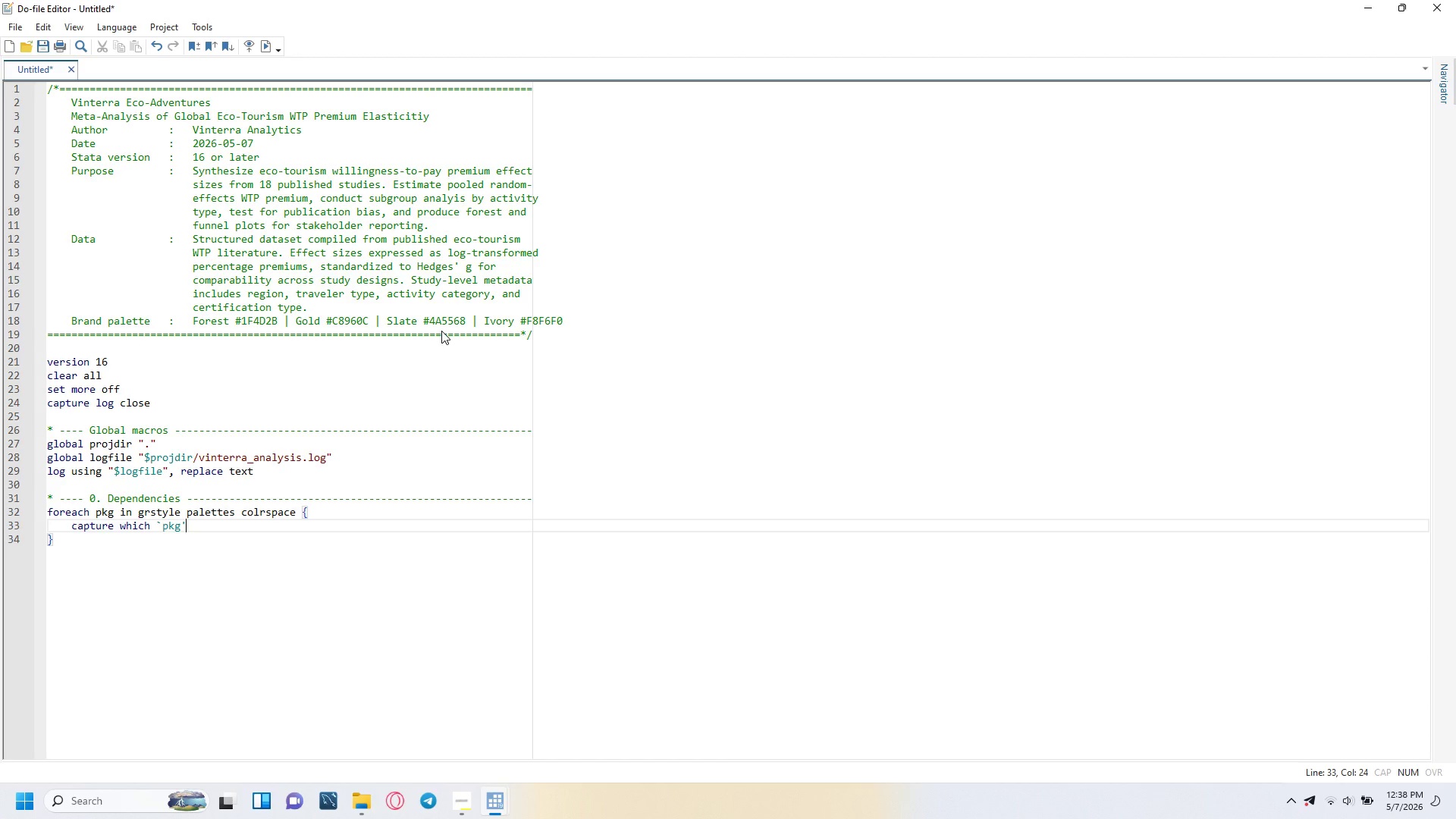 
key(ArrowRight)
 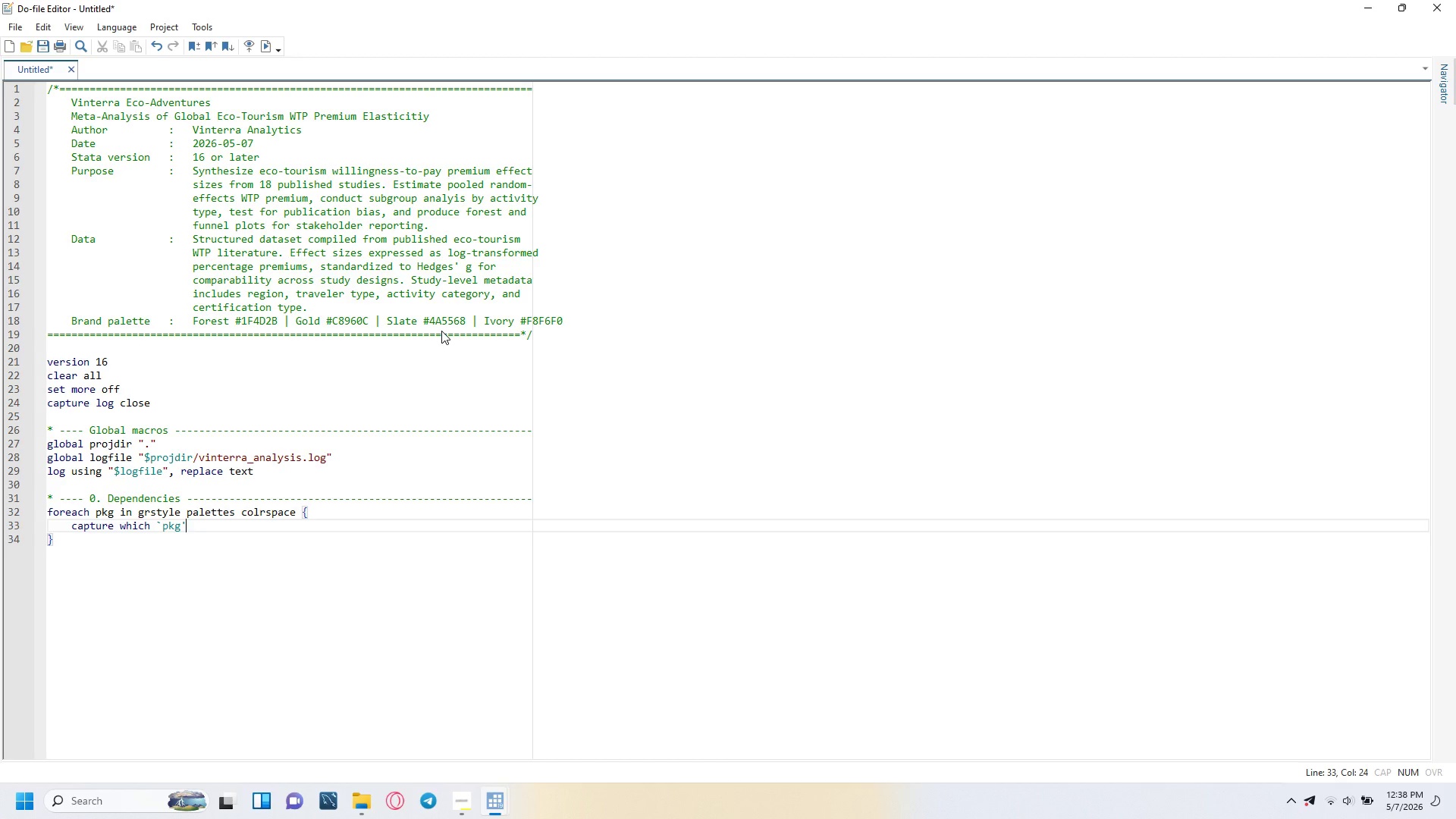 
key(Enter)
 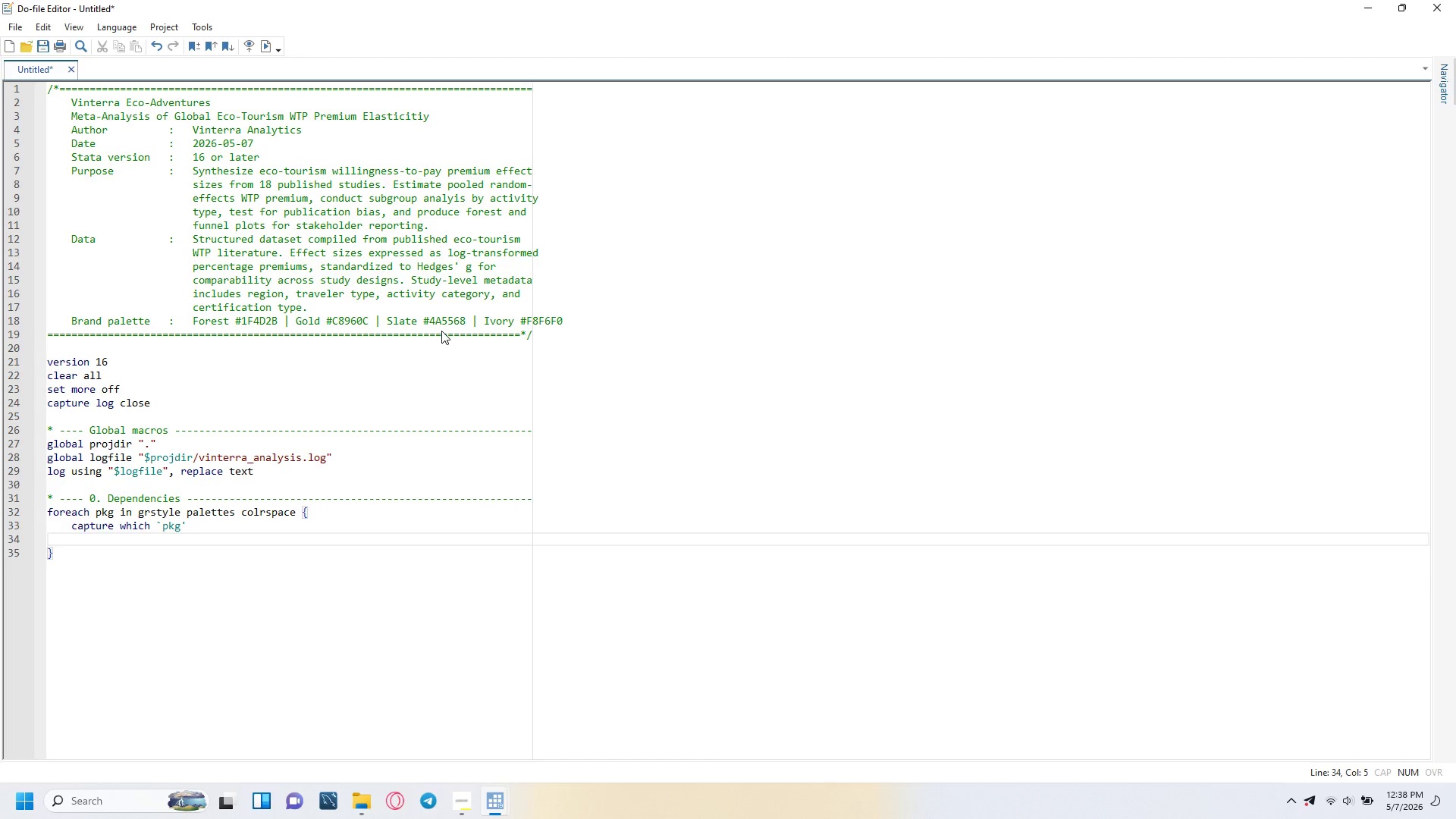 
type(if _rc capture ssc install `pkg)
 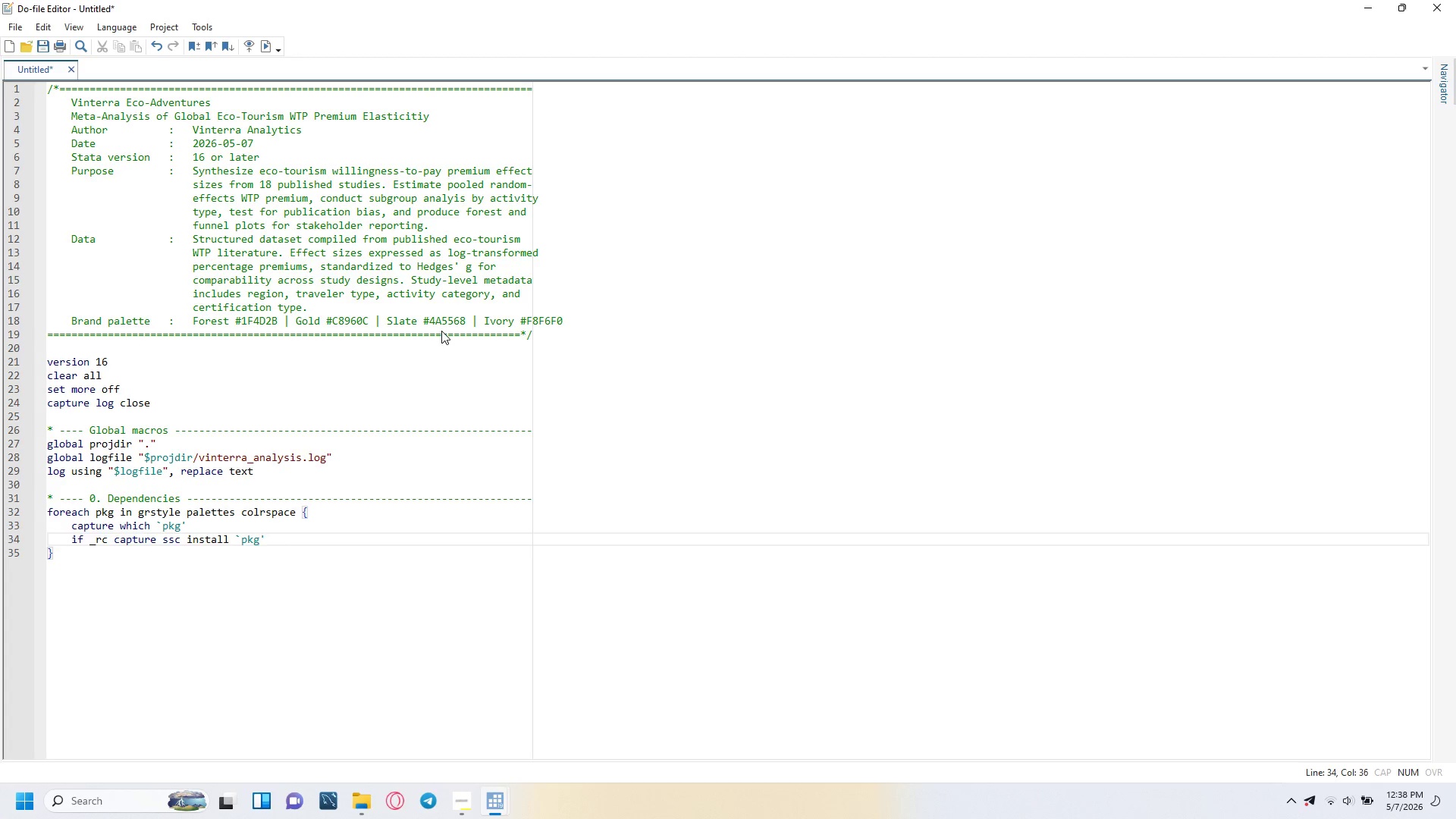 
key(ArrowRight)
 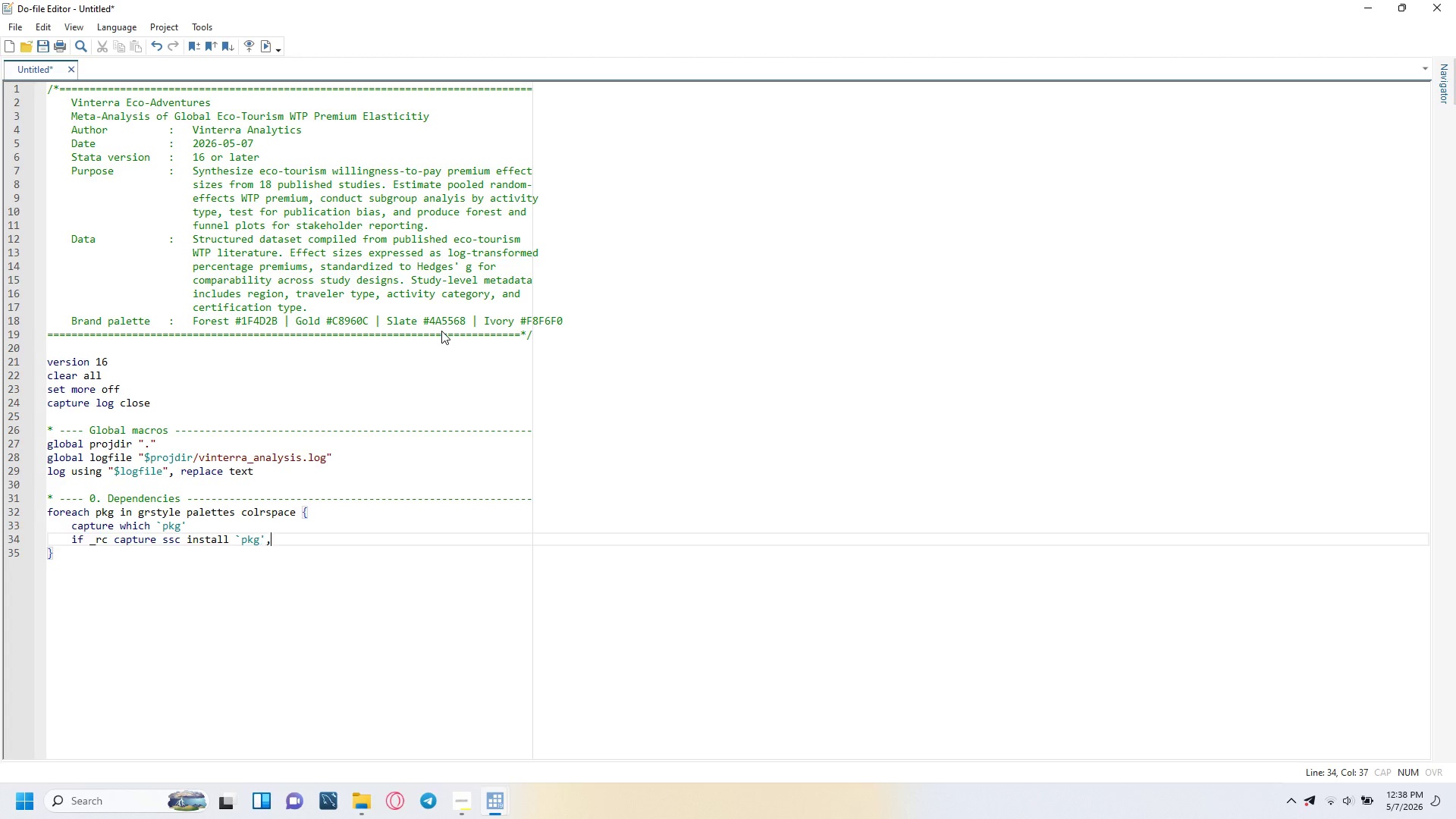 
type(, rre)
key(Backspace)
key(Backspace)
type(eplace)
 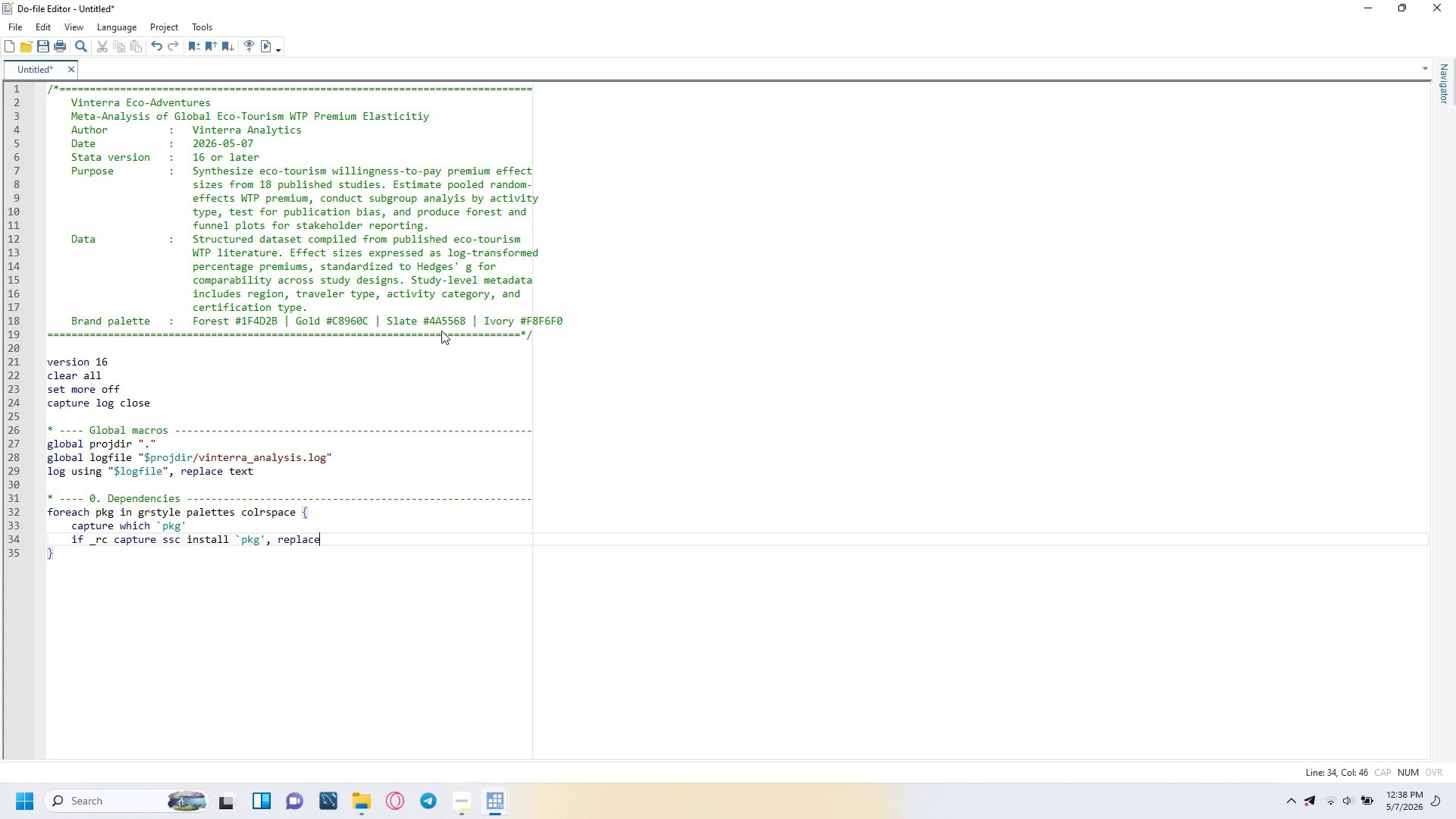 
key(ArrowDown)
 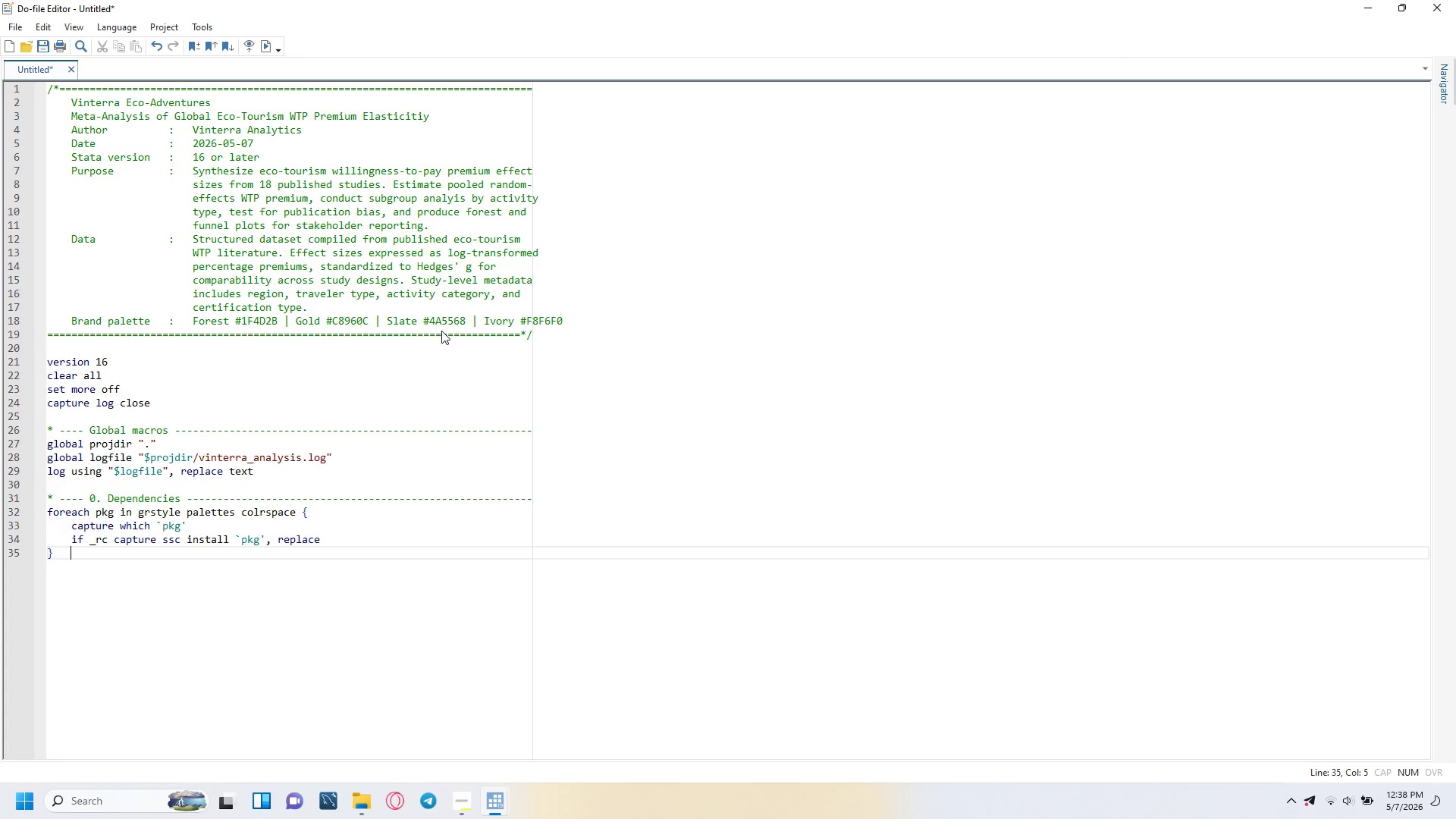 
key(ArrowLeft)
 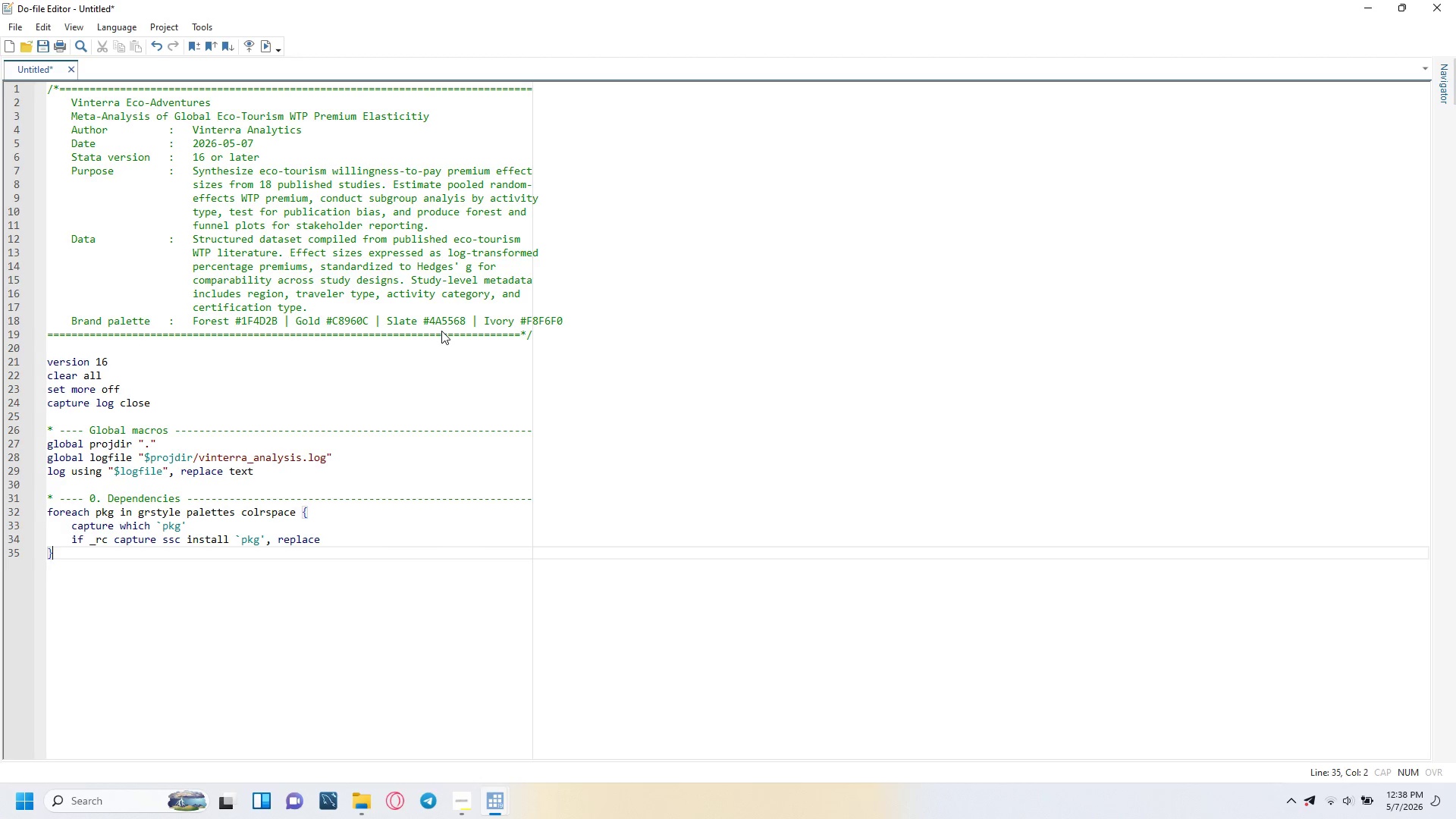 
key(Enter)
 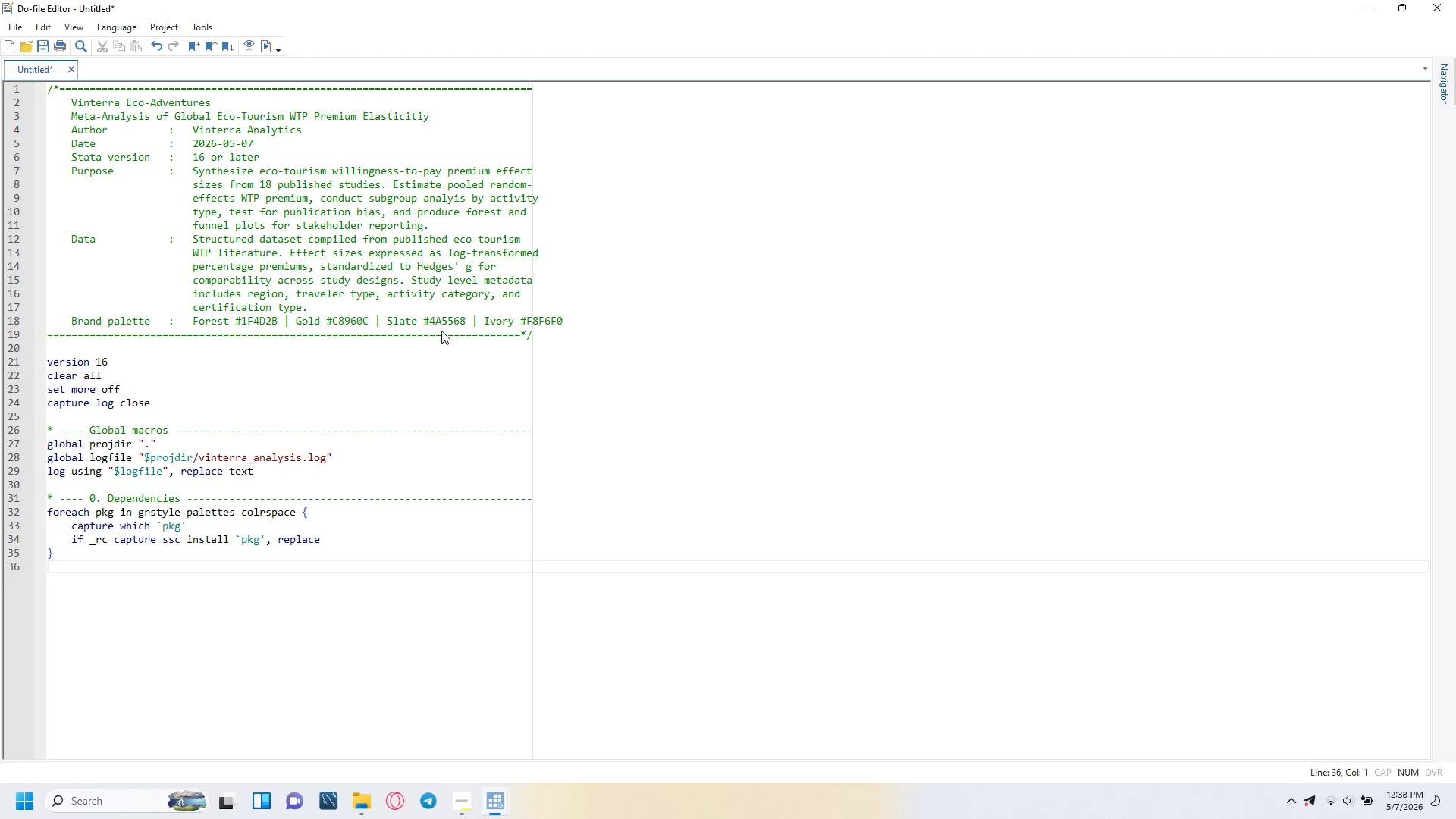 
key(Enter)
 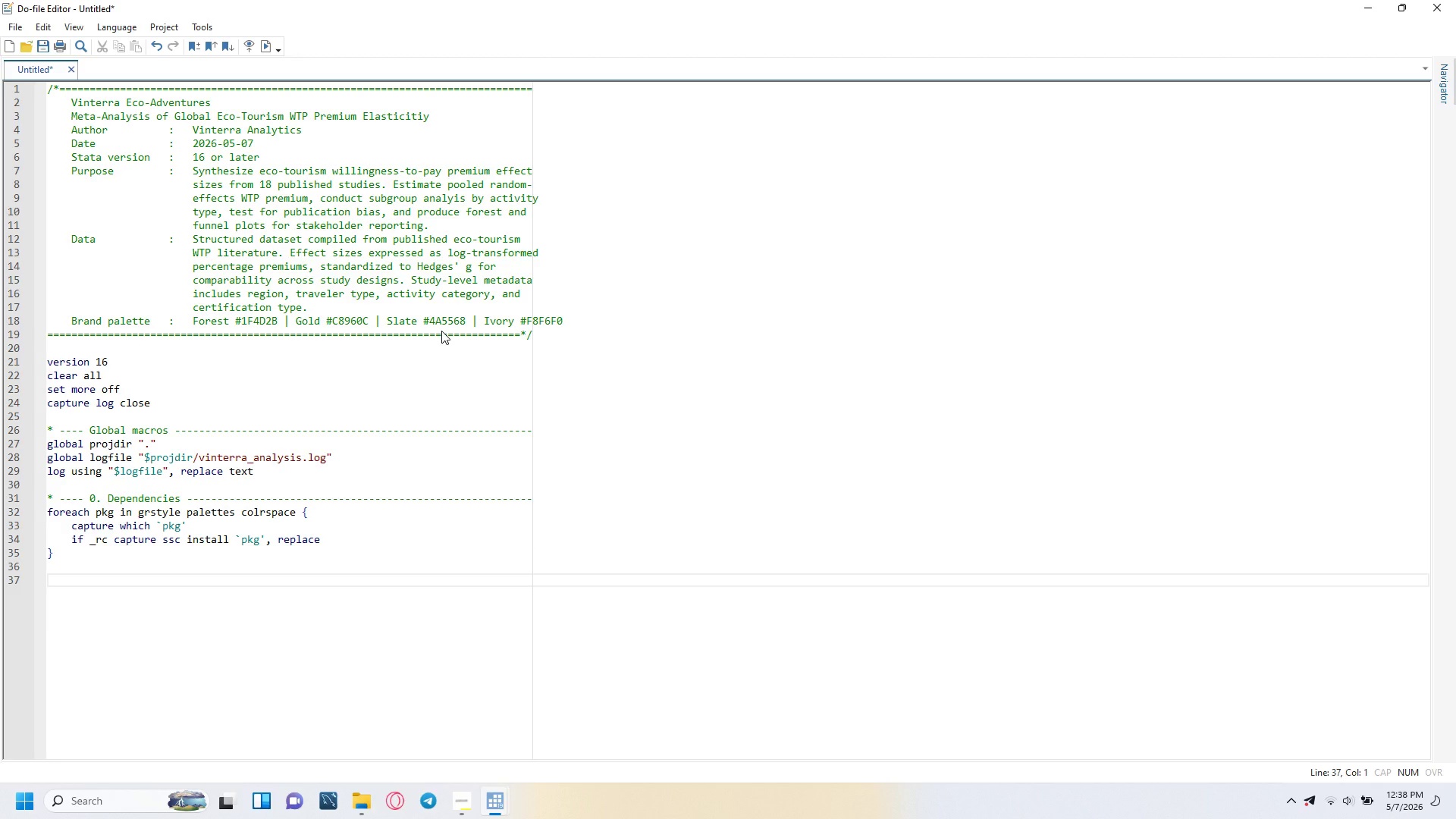 
type(* ---- 1. Brand Theme ------)
 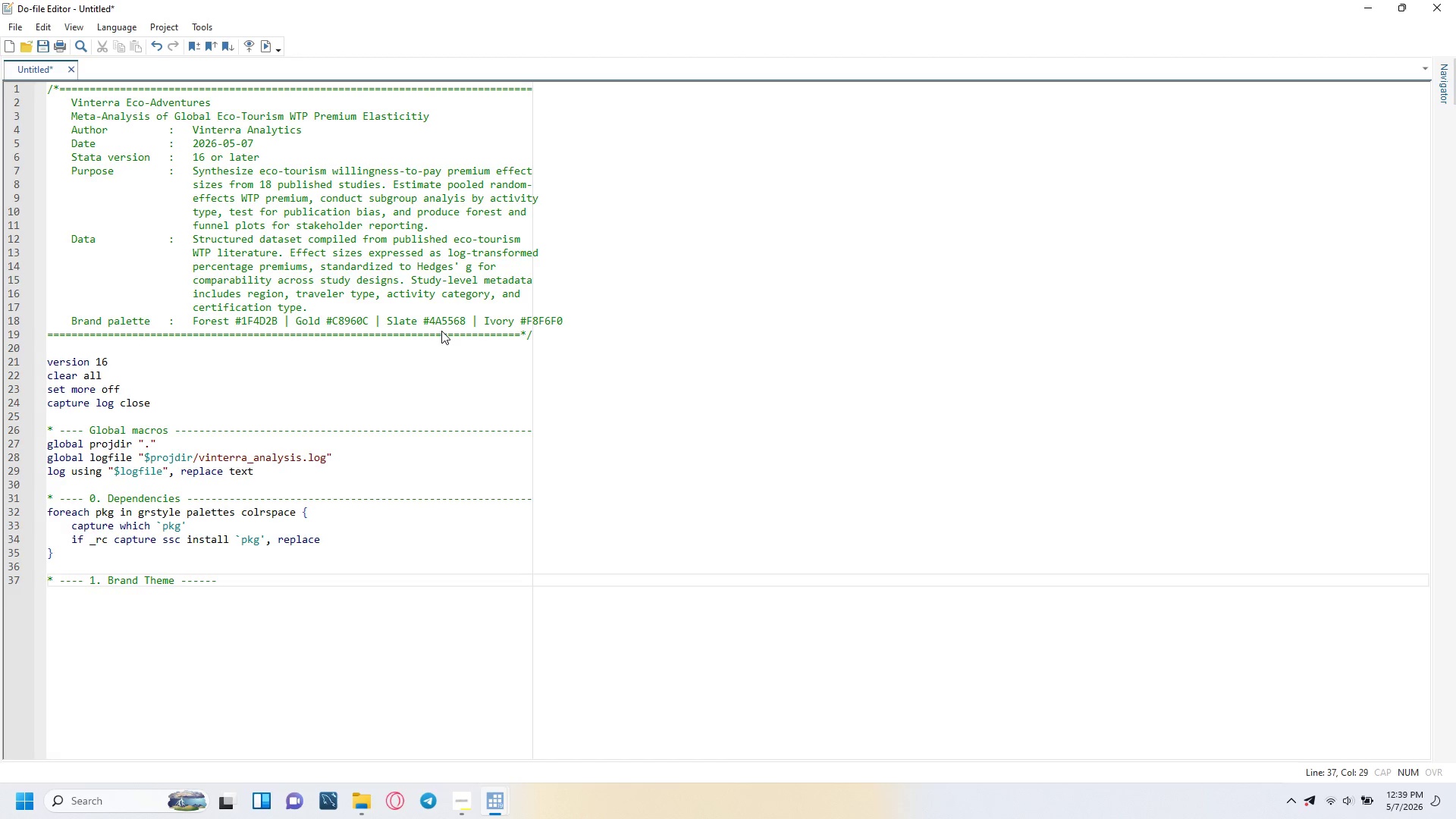 
wait(5.41)
 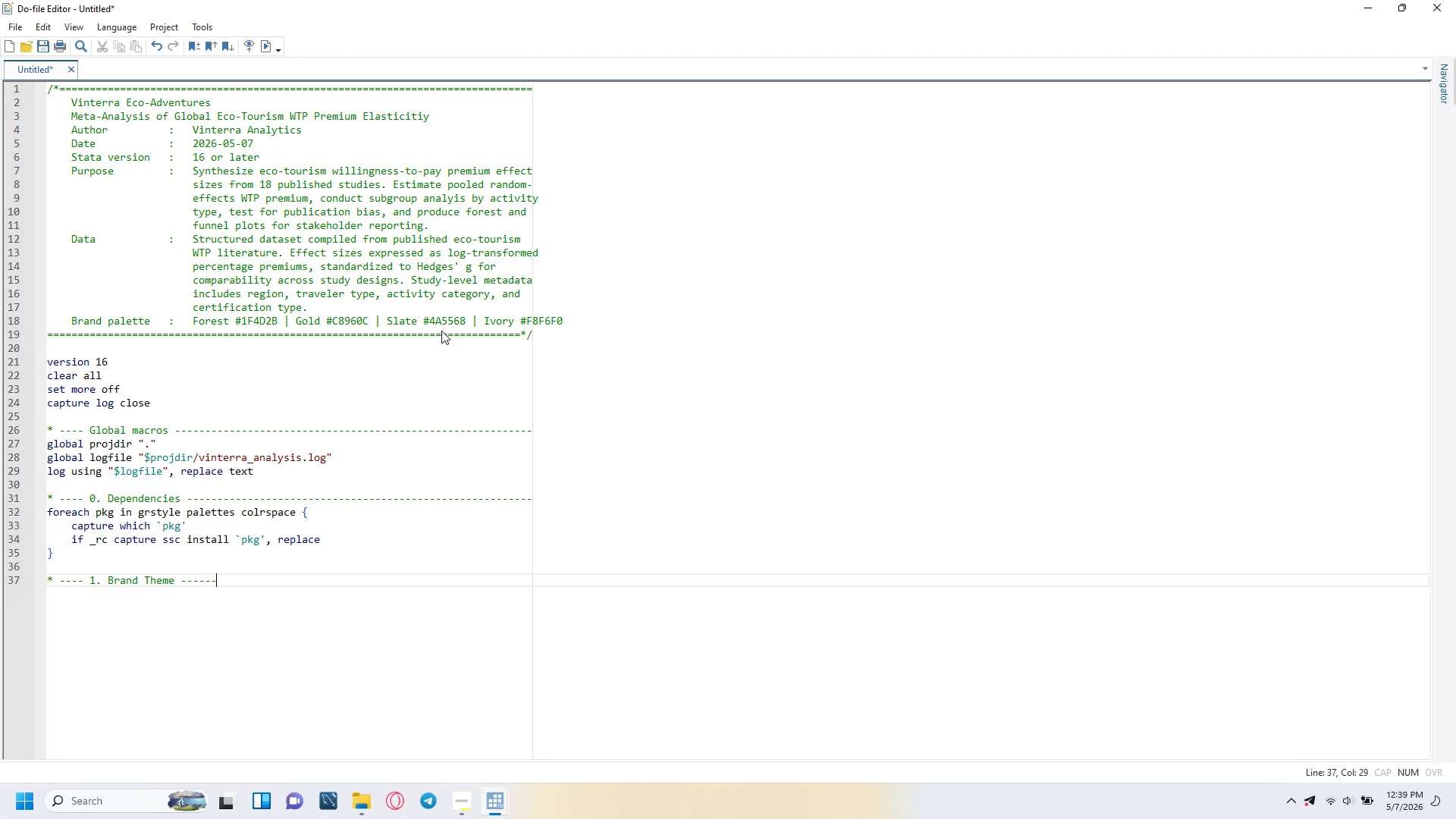 
key(Minus)
 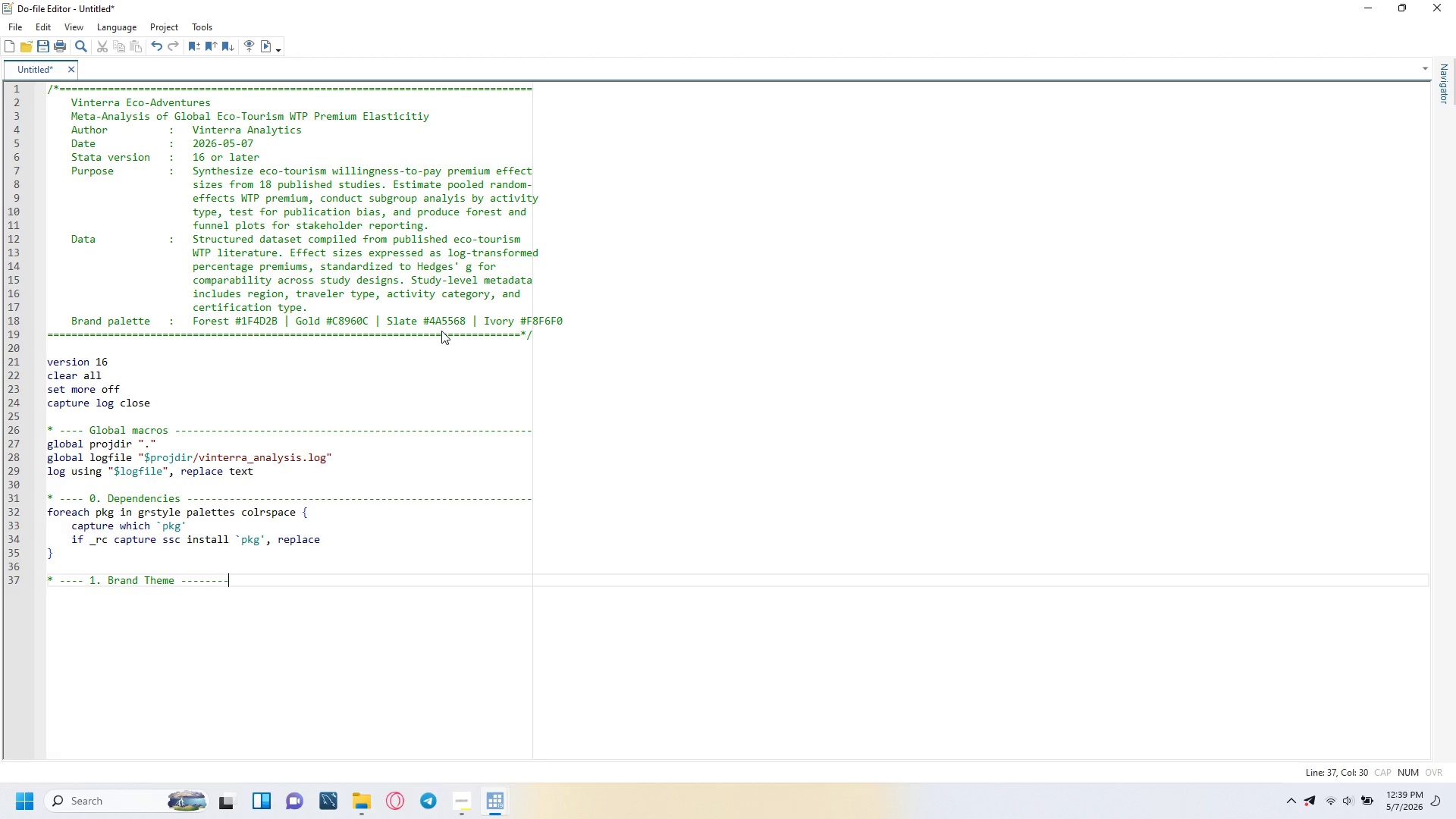 
key(Minus)
 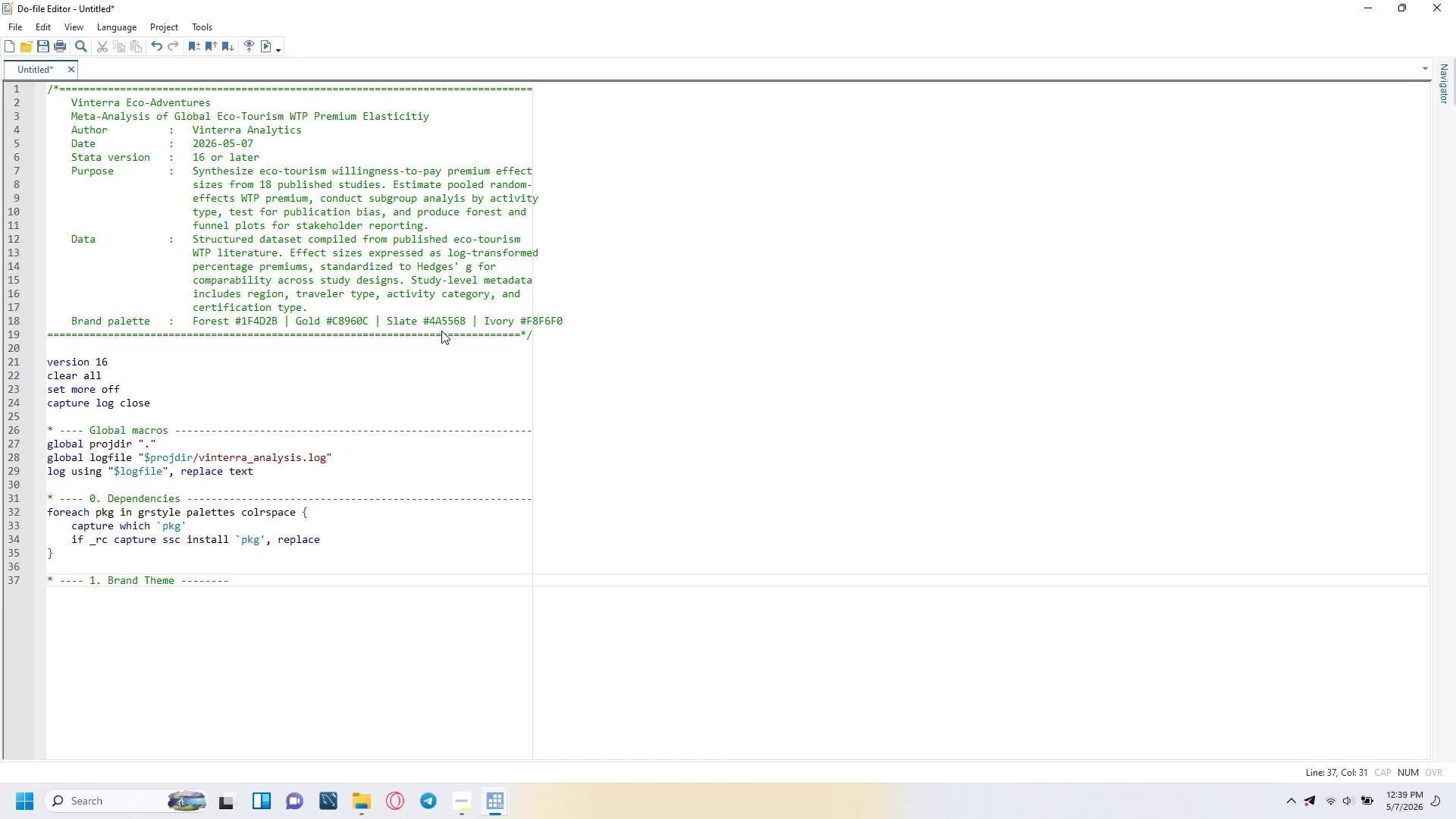 
key(Minus)
 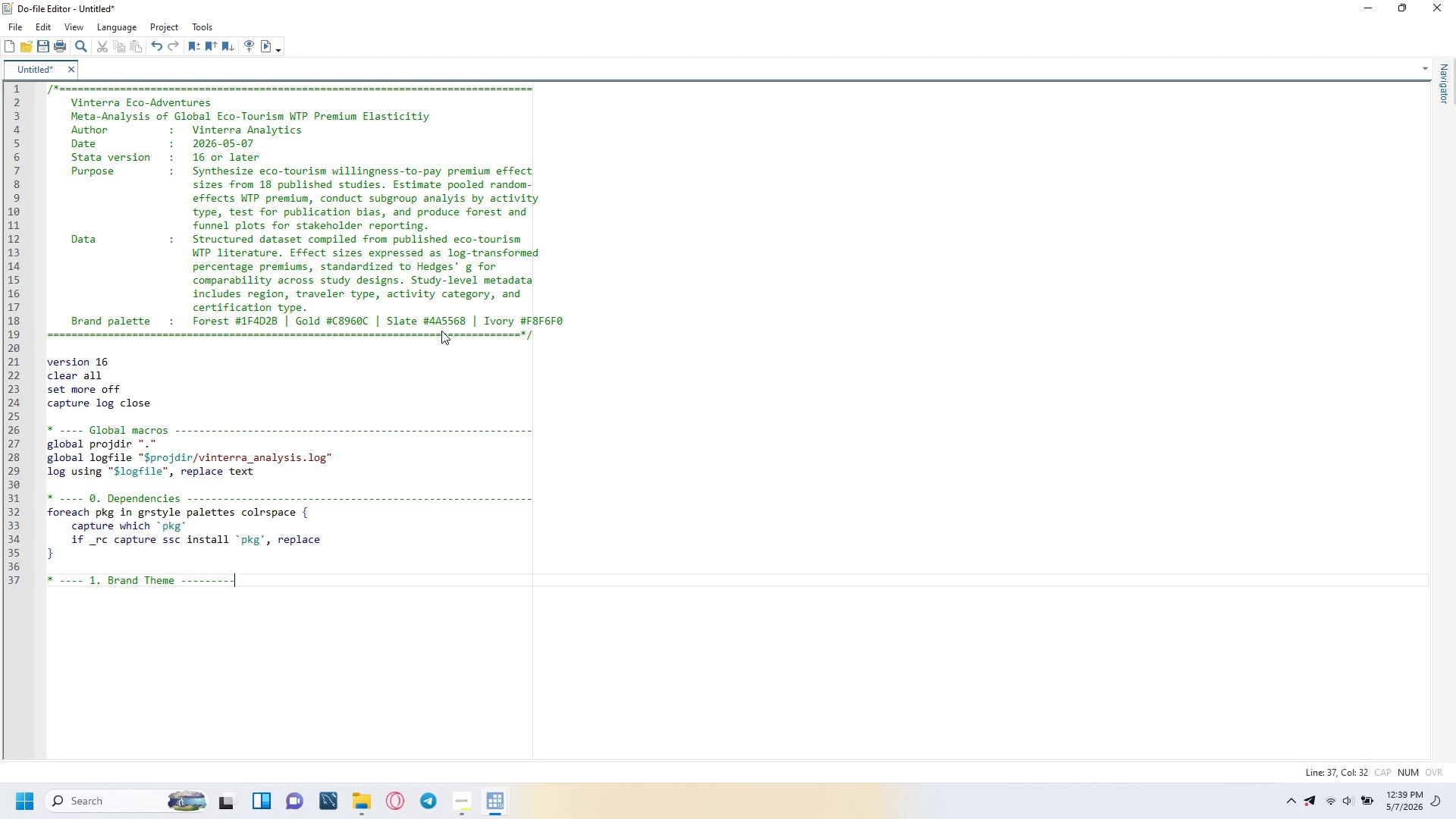 
key(Minus)
 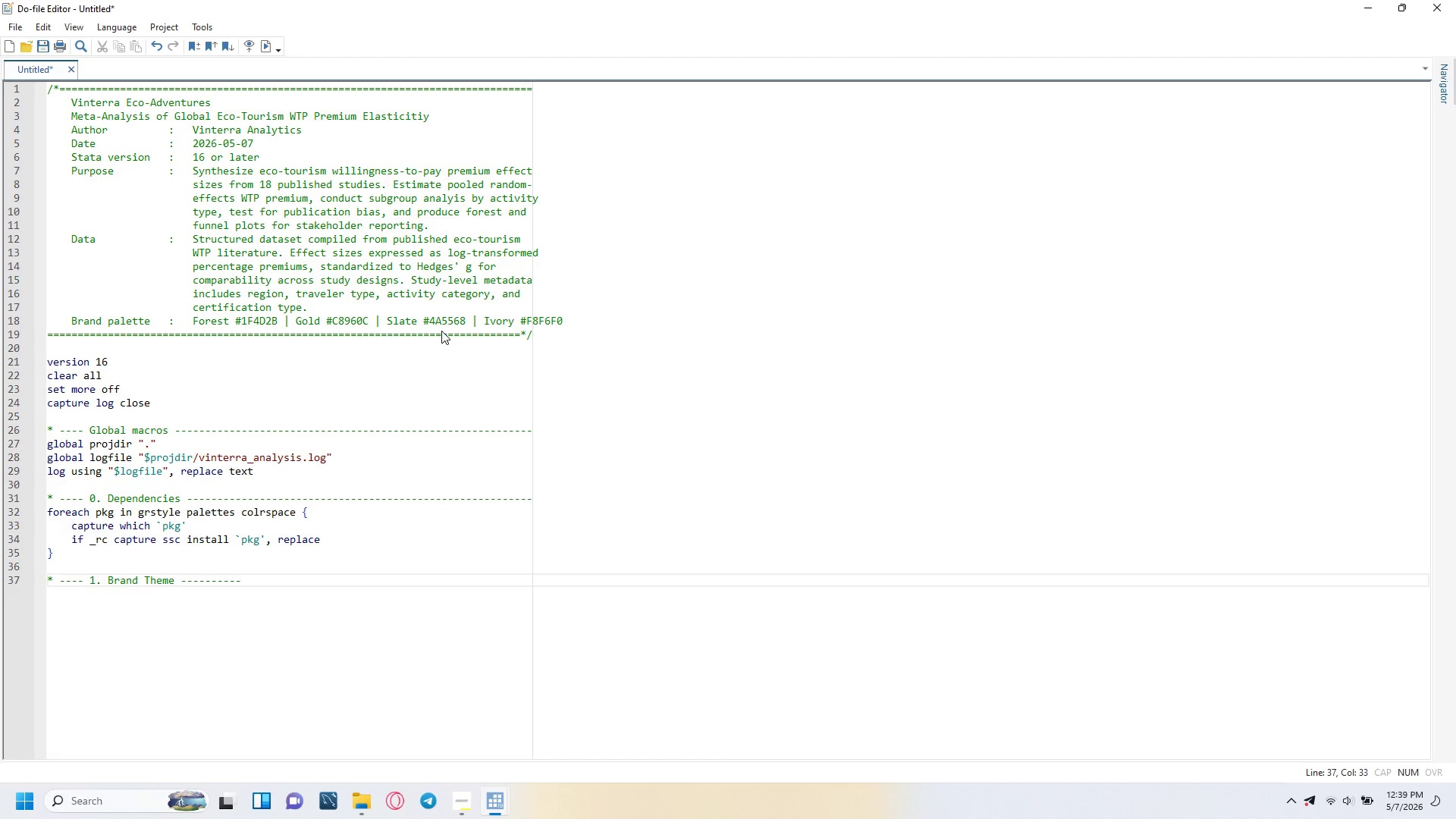 
key(Minus)
 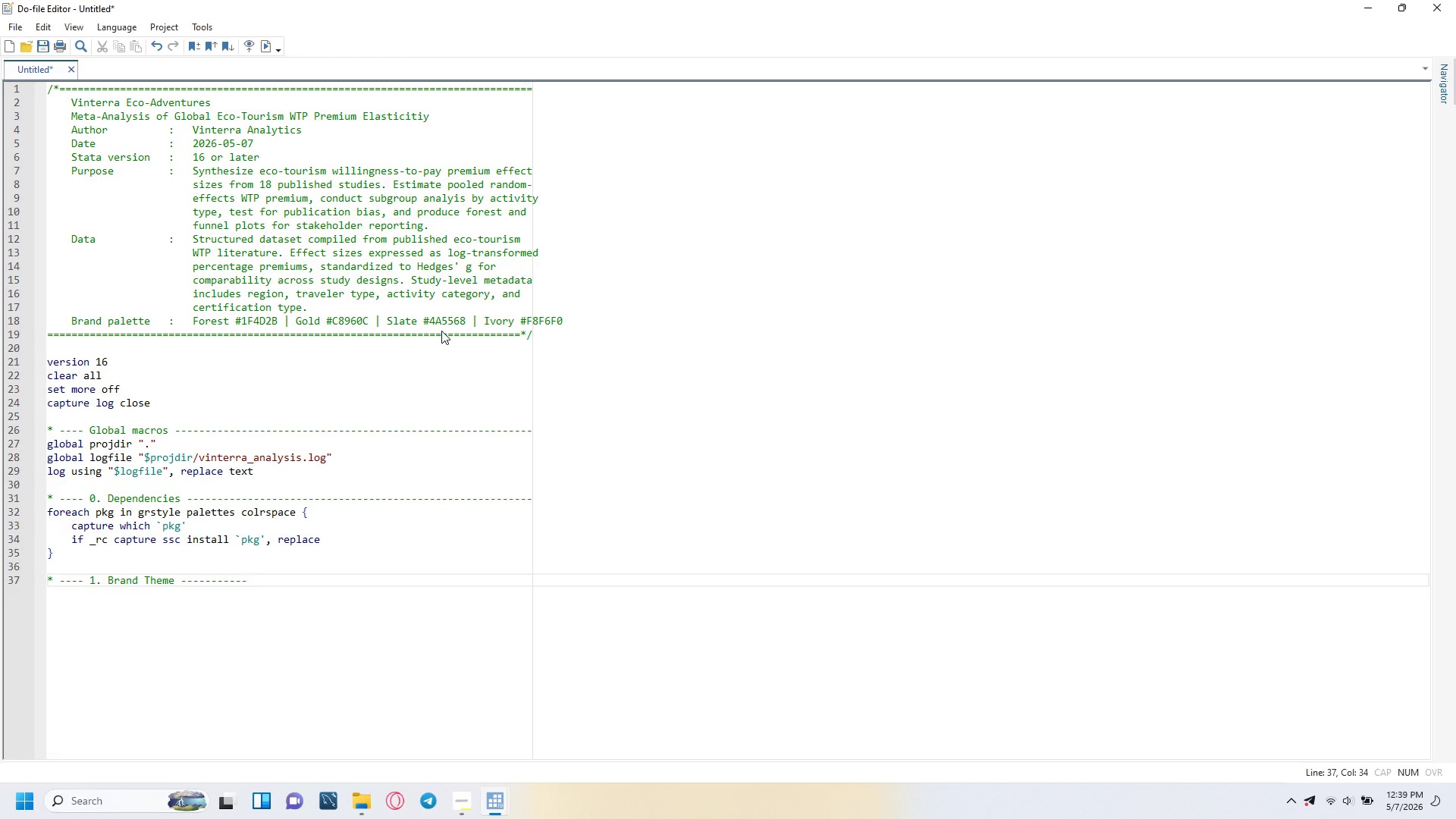 
key(Minus)
 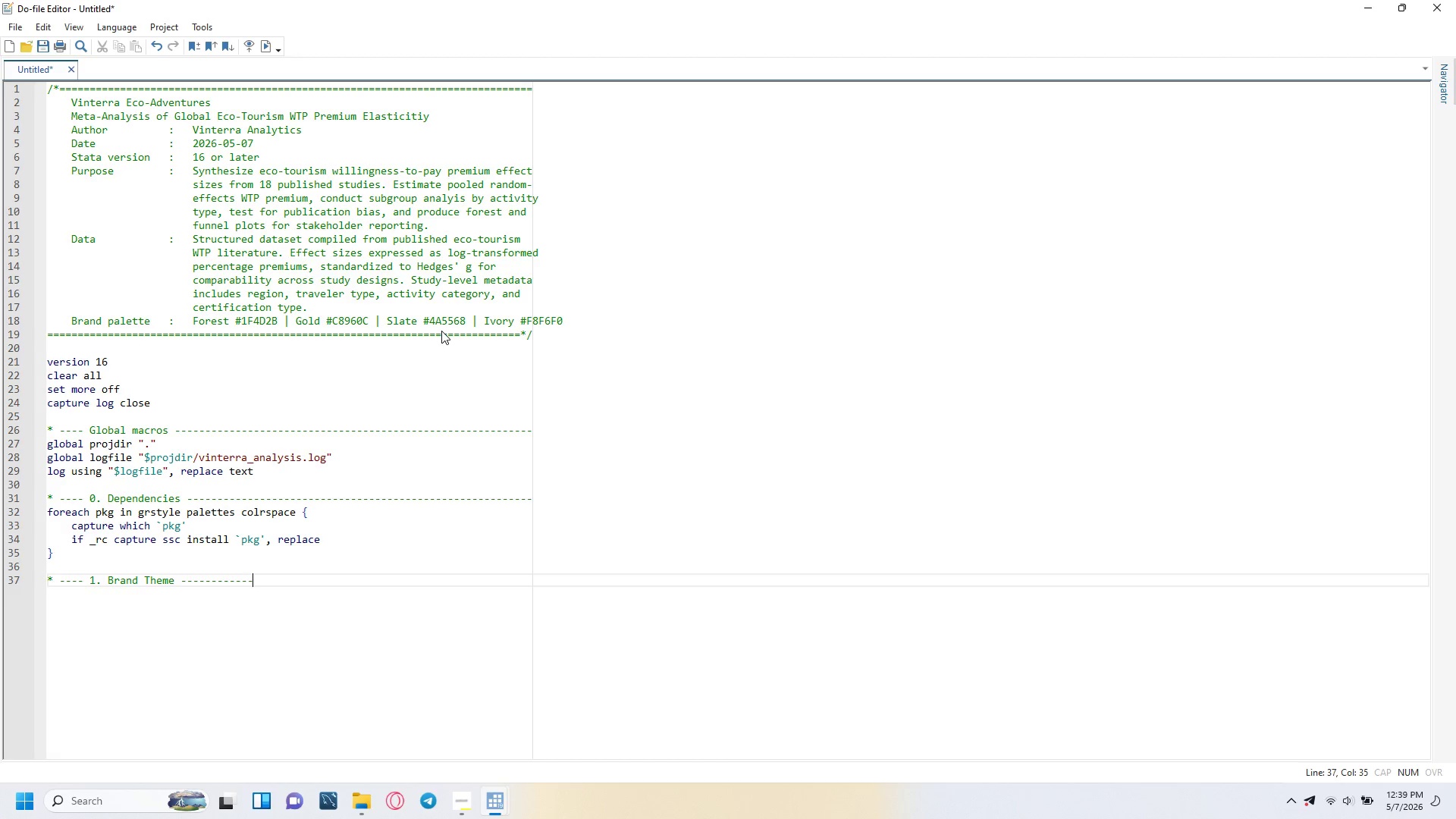 
key(Minus)
 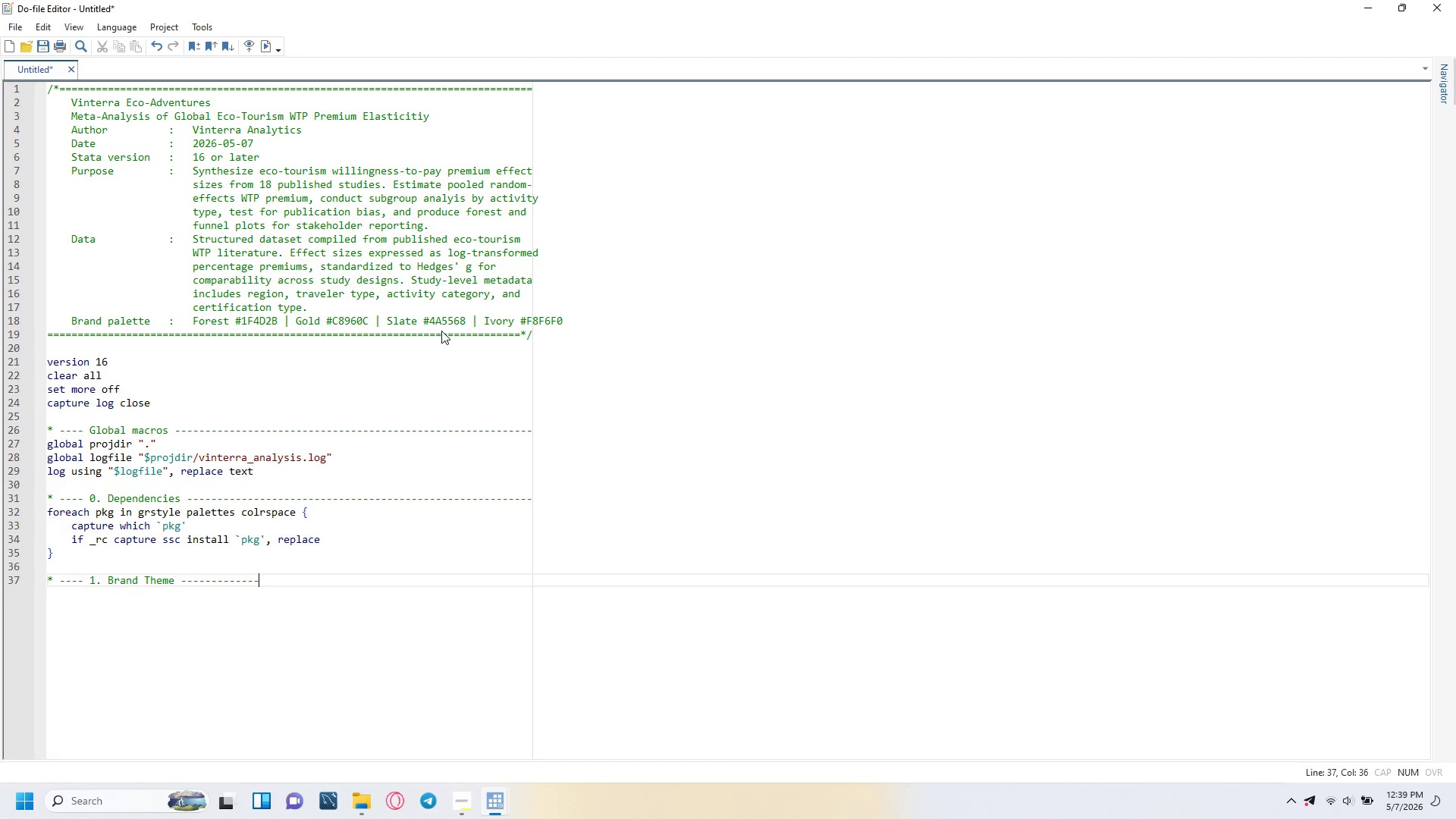 
hold_key(key=Minus, duration=0.83)
 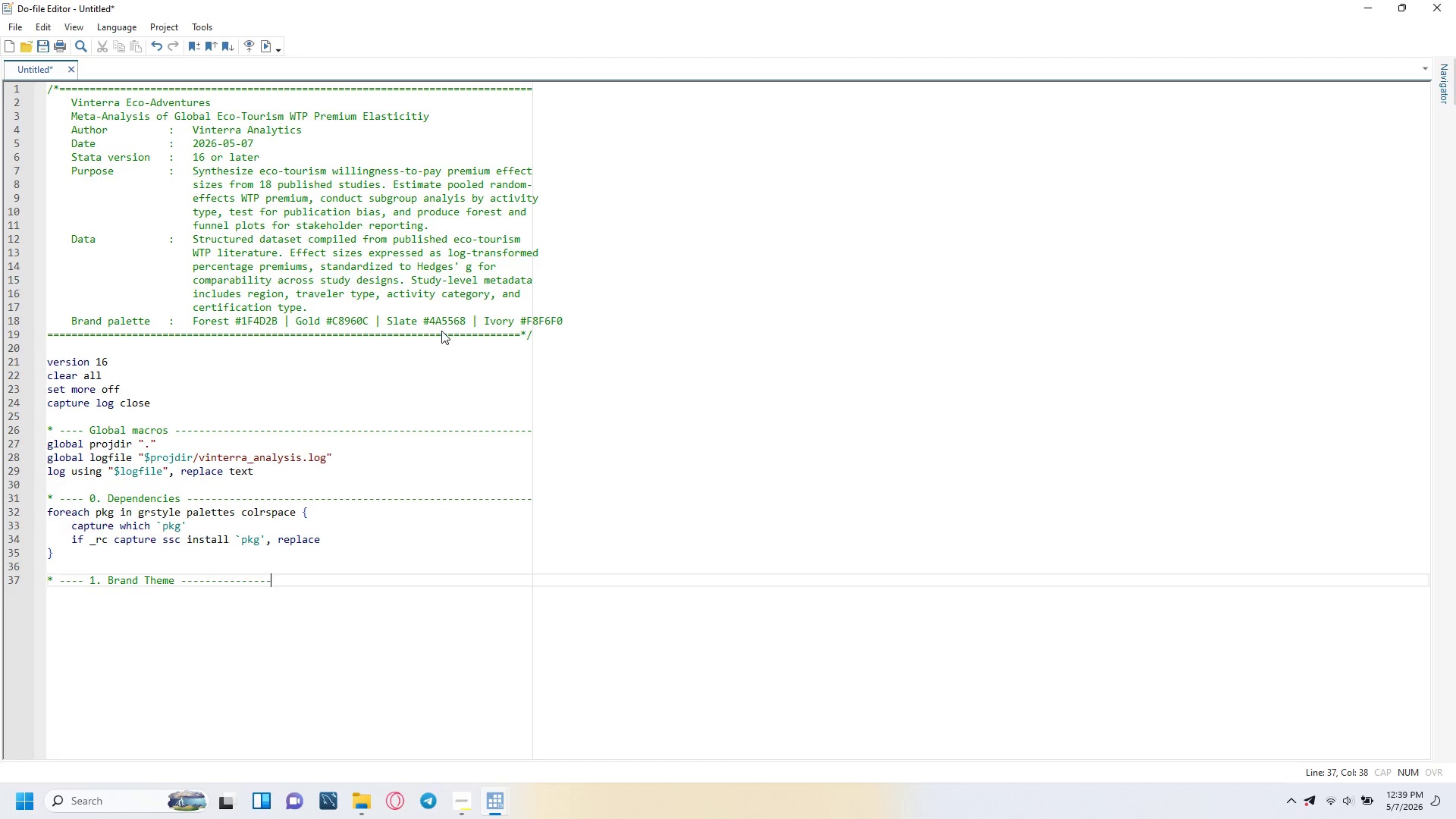 
key(Minus)
 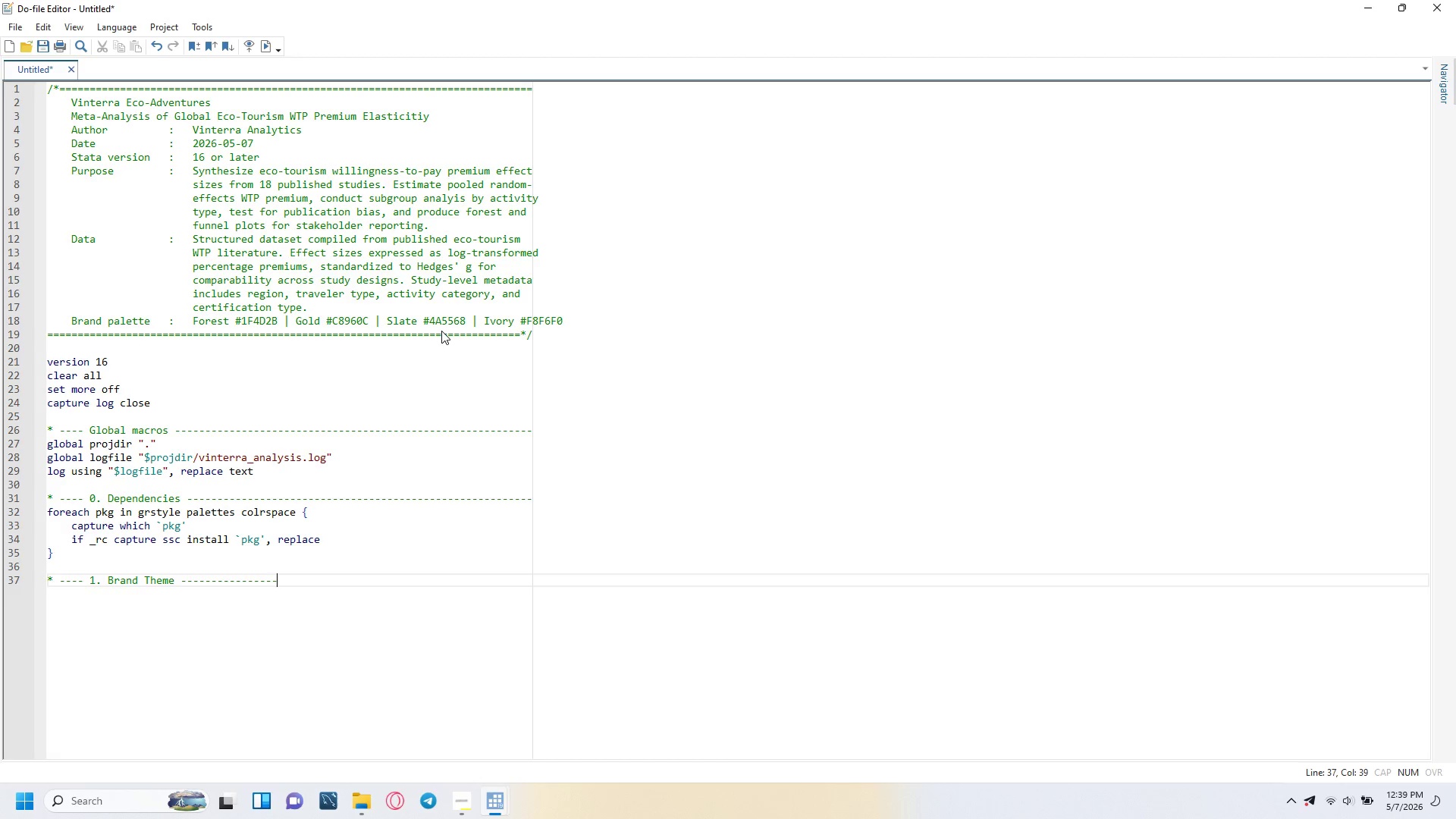 
key(Minus)
 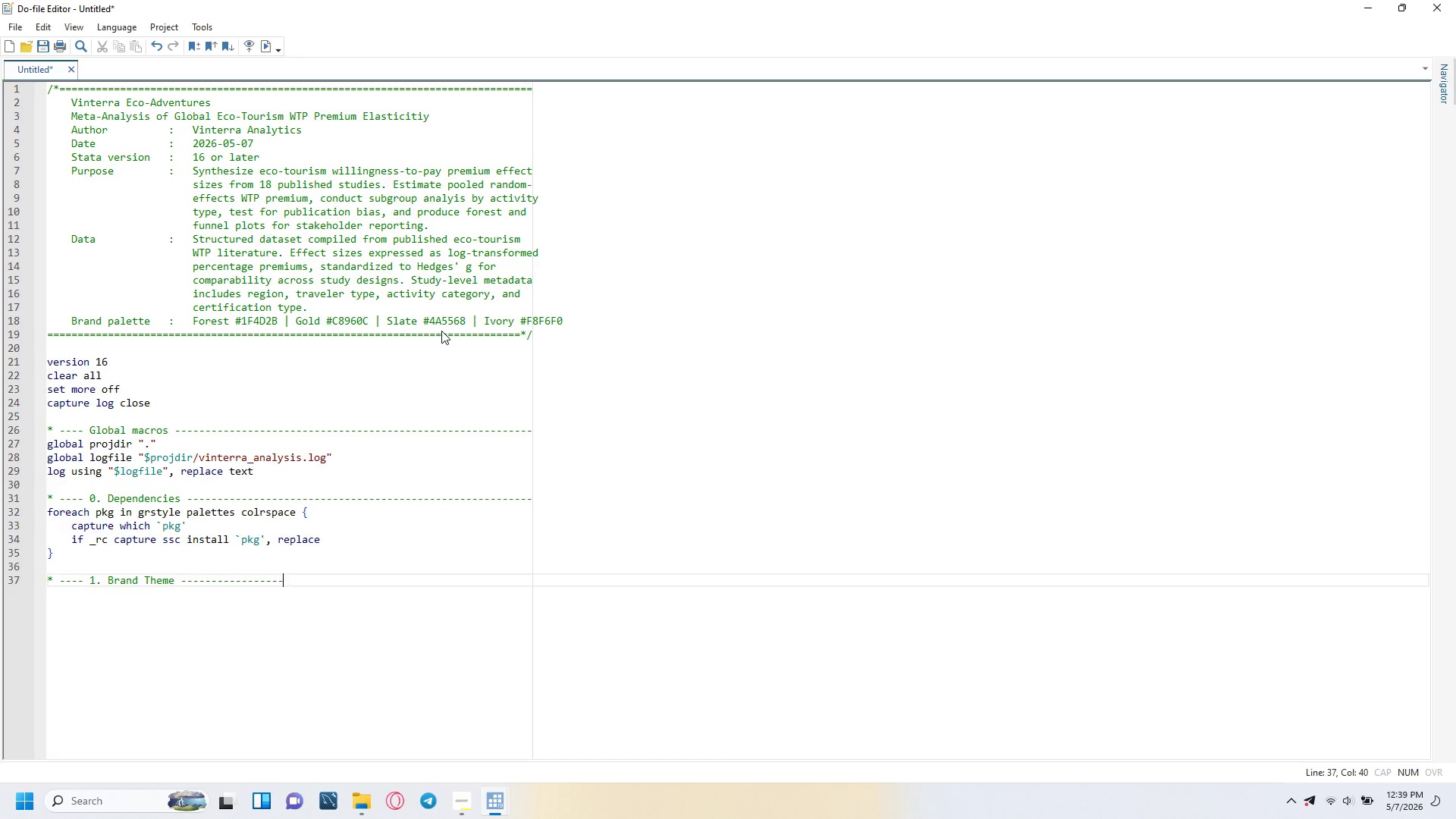 
key(Minus)
 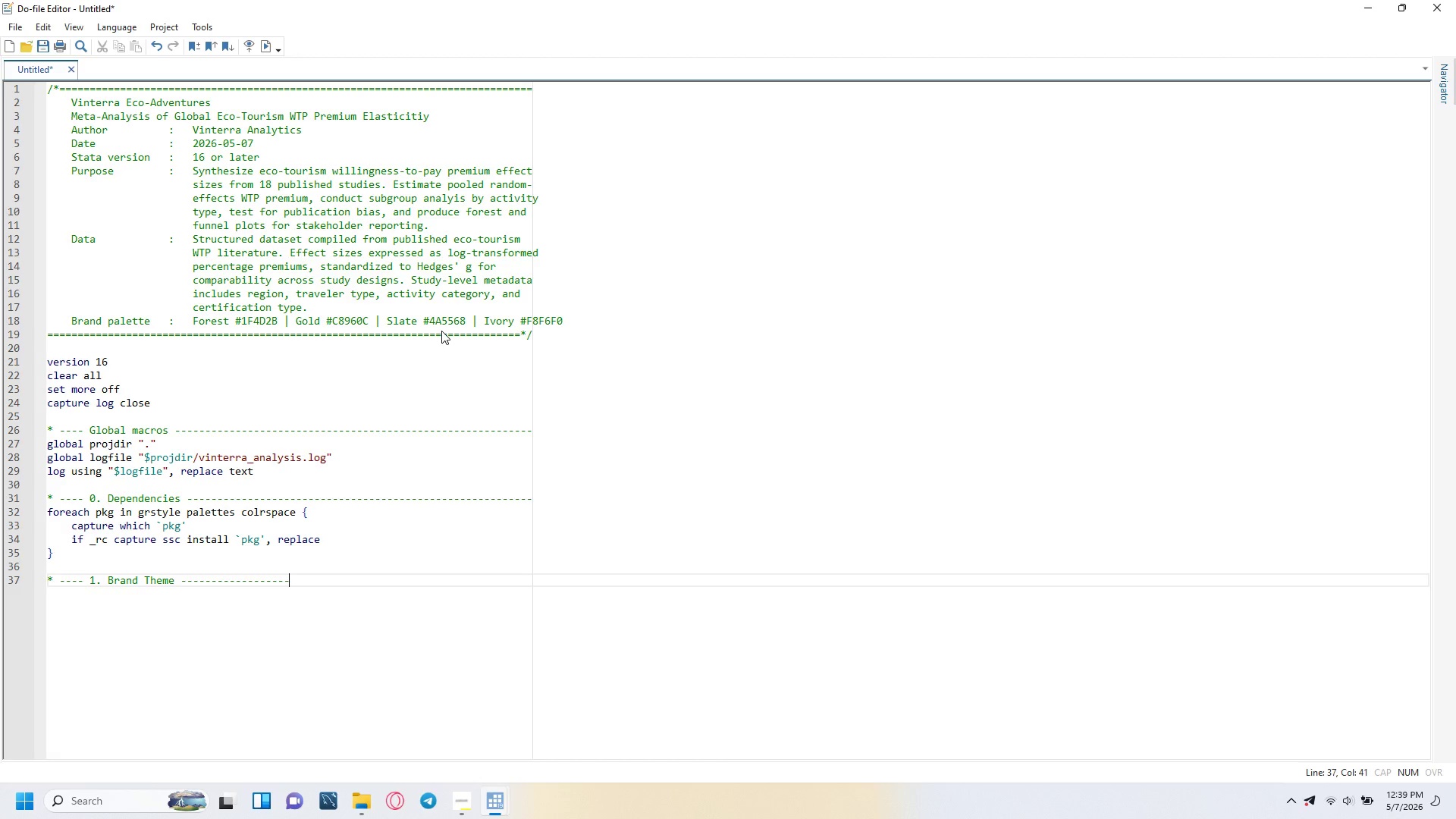 
key(Minus)
 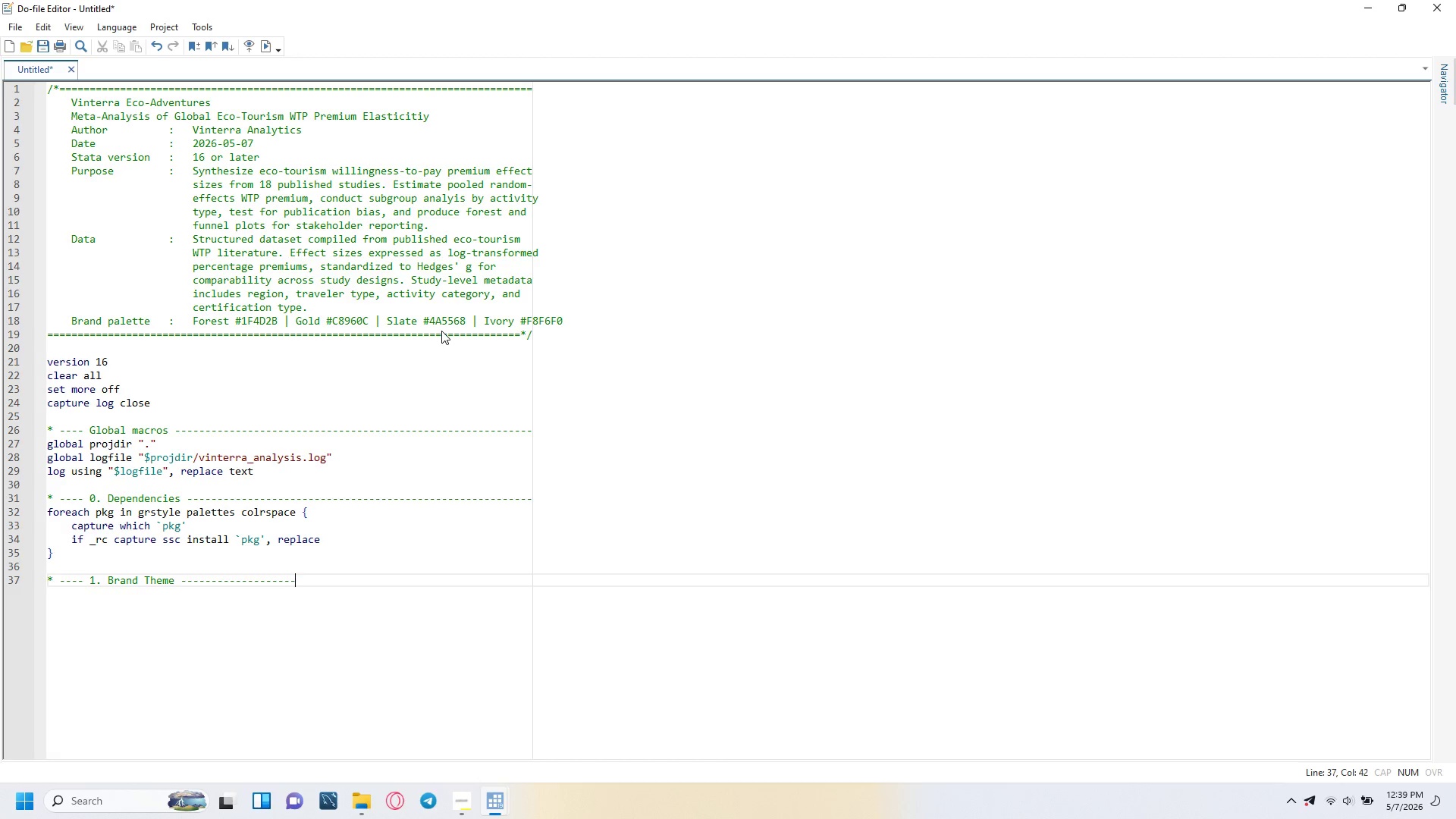 
key(Minus)
 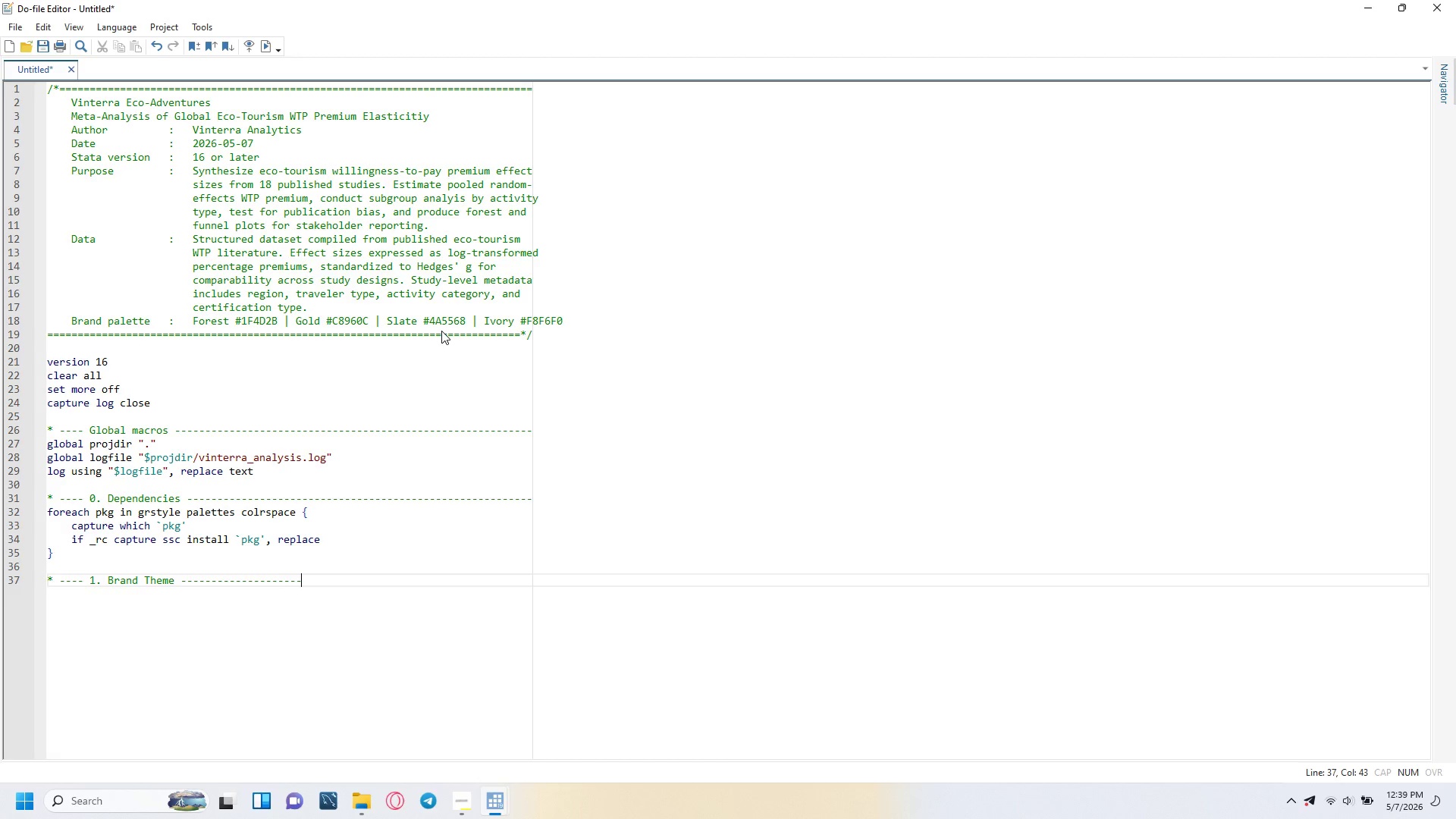 
key(Minus)
 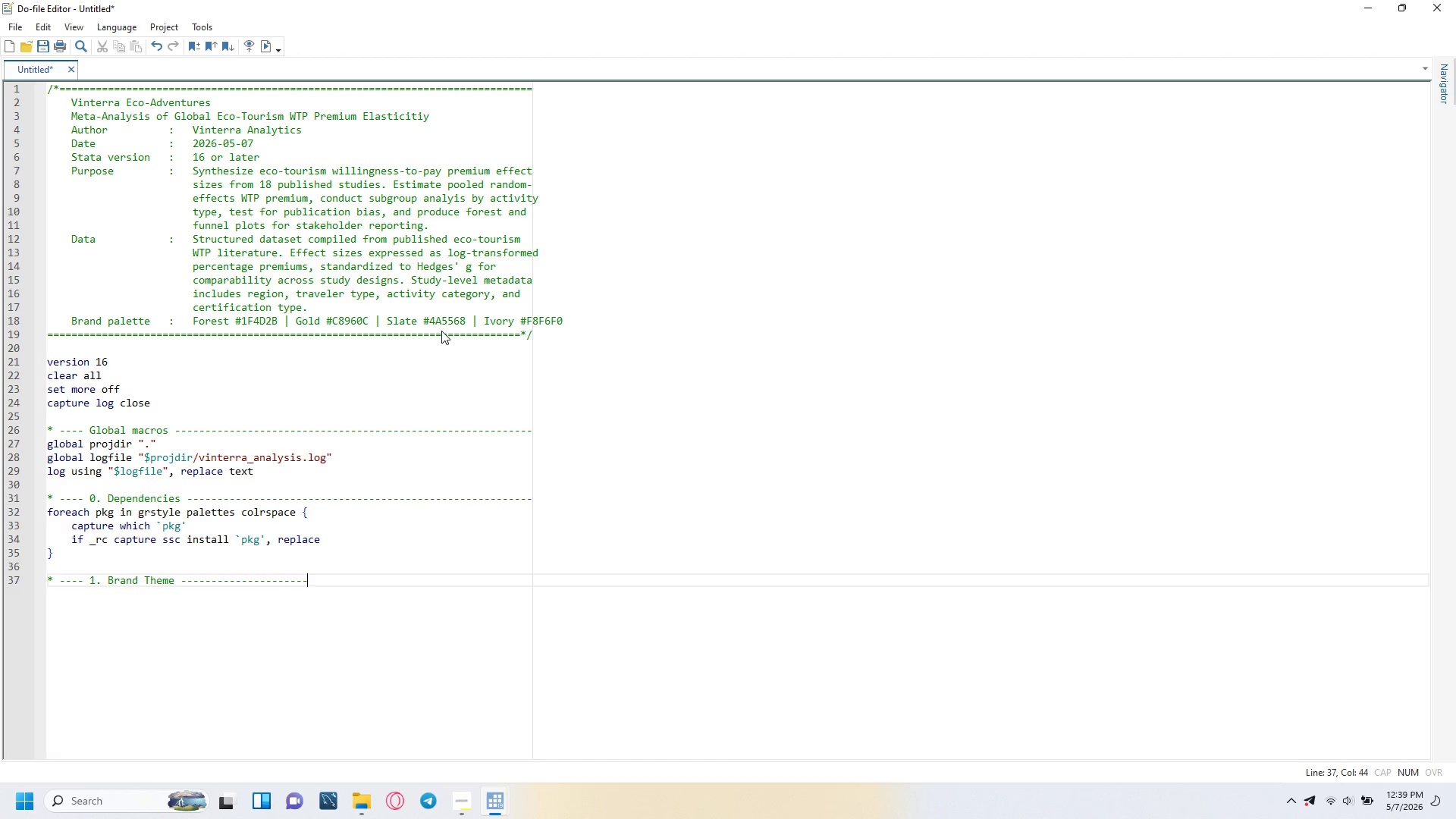 
key(Minus)
 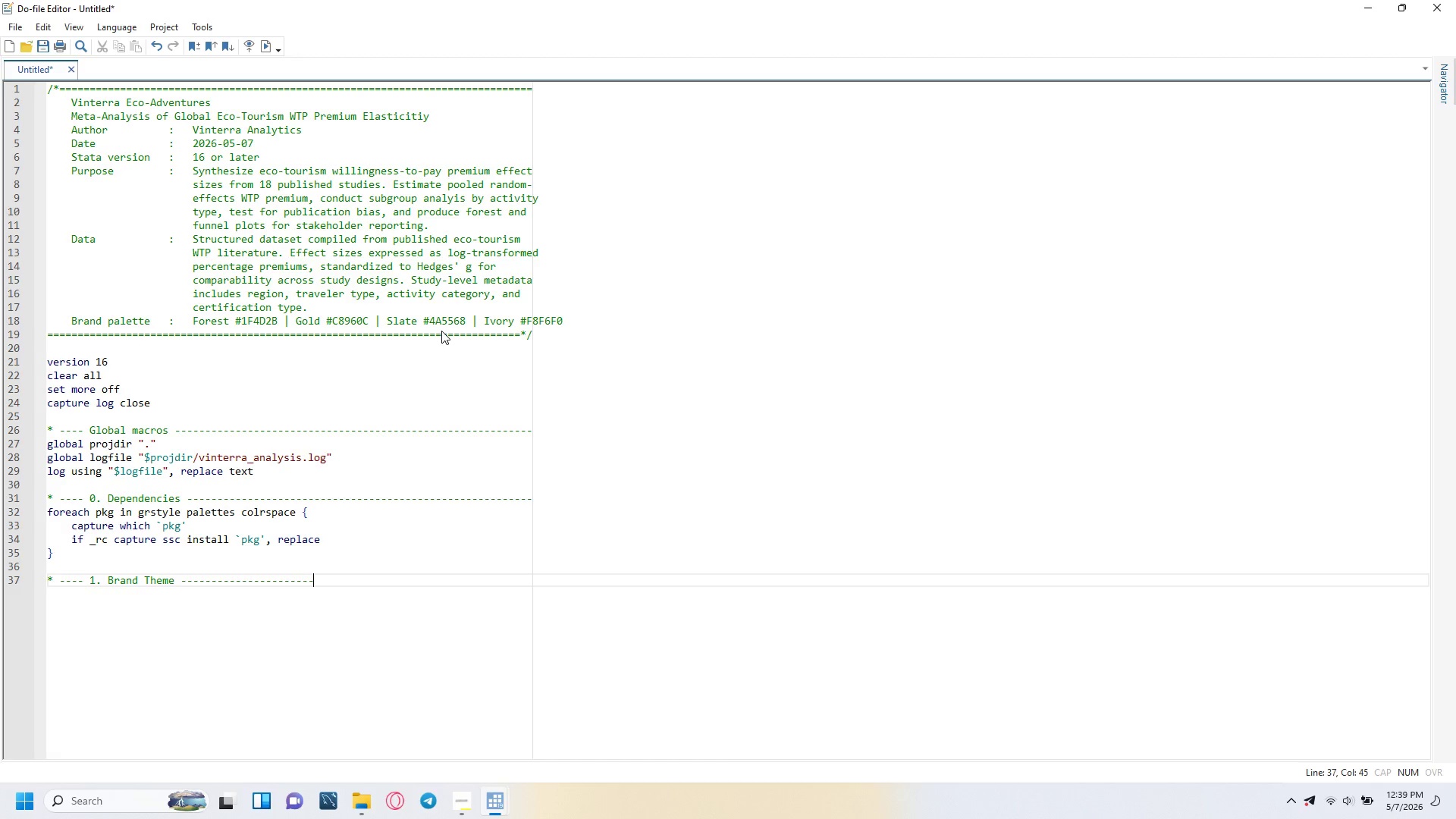 
key(Minus)
 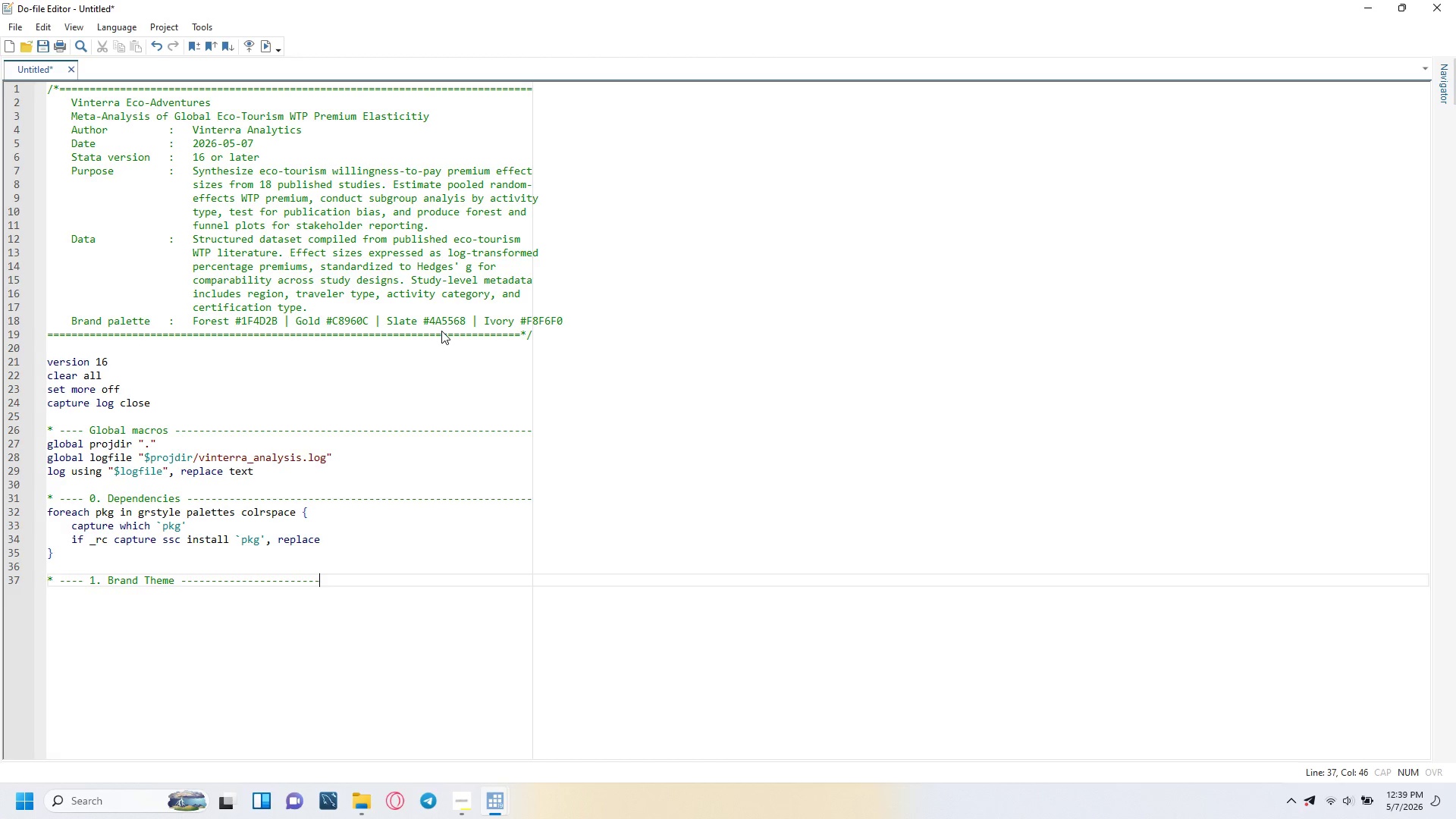 
key(Minus)
 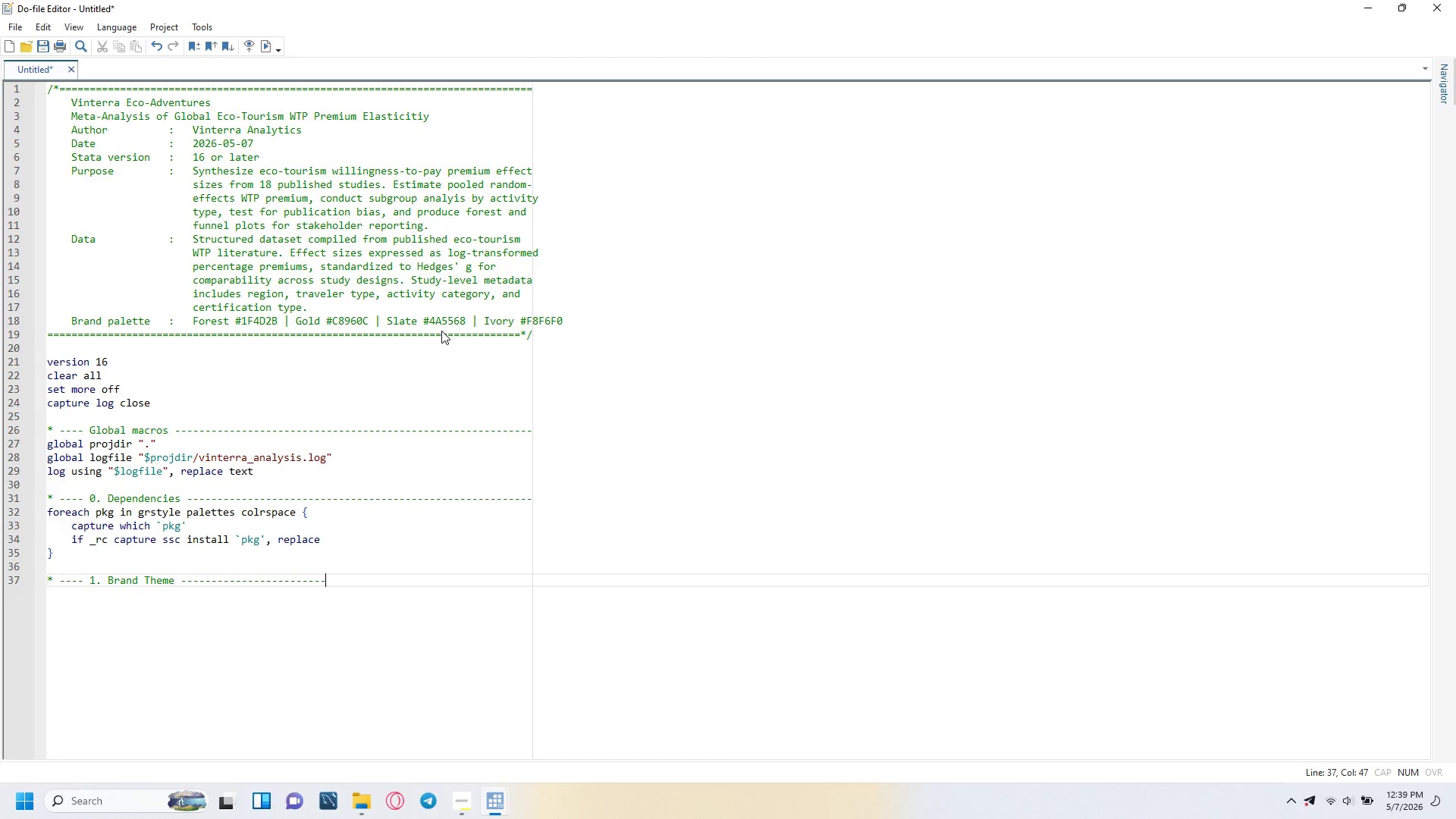 
key(Minus)
 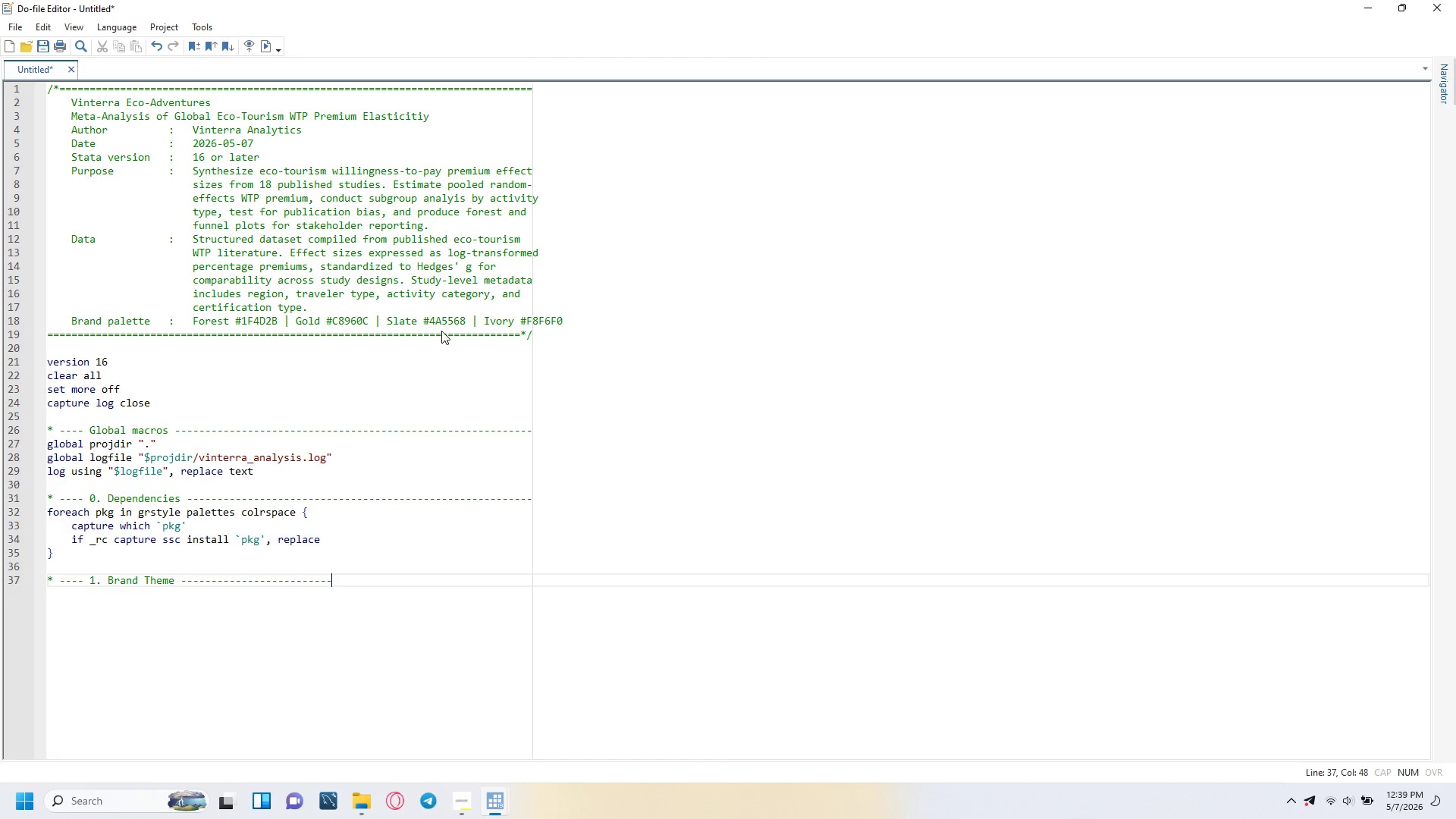 
key(Minus)
 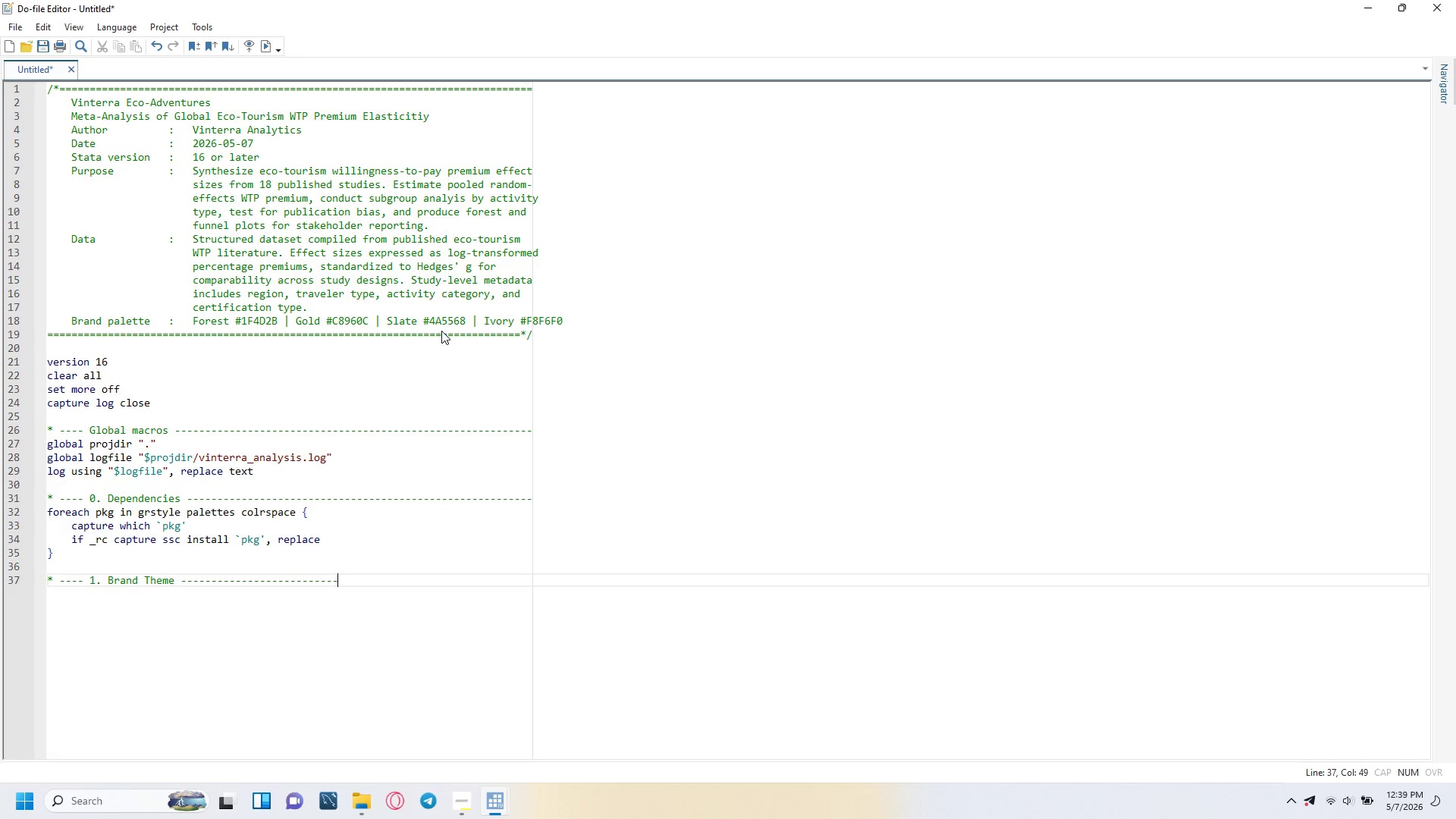 
key(Minus)
 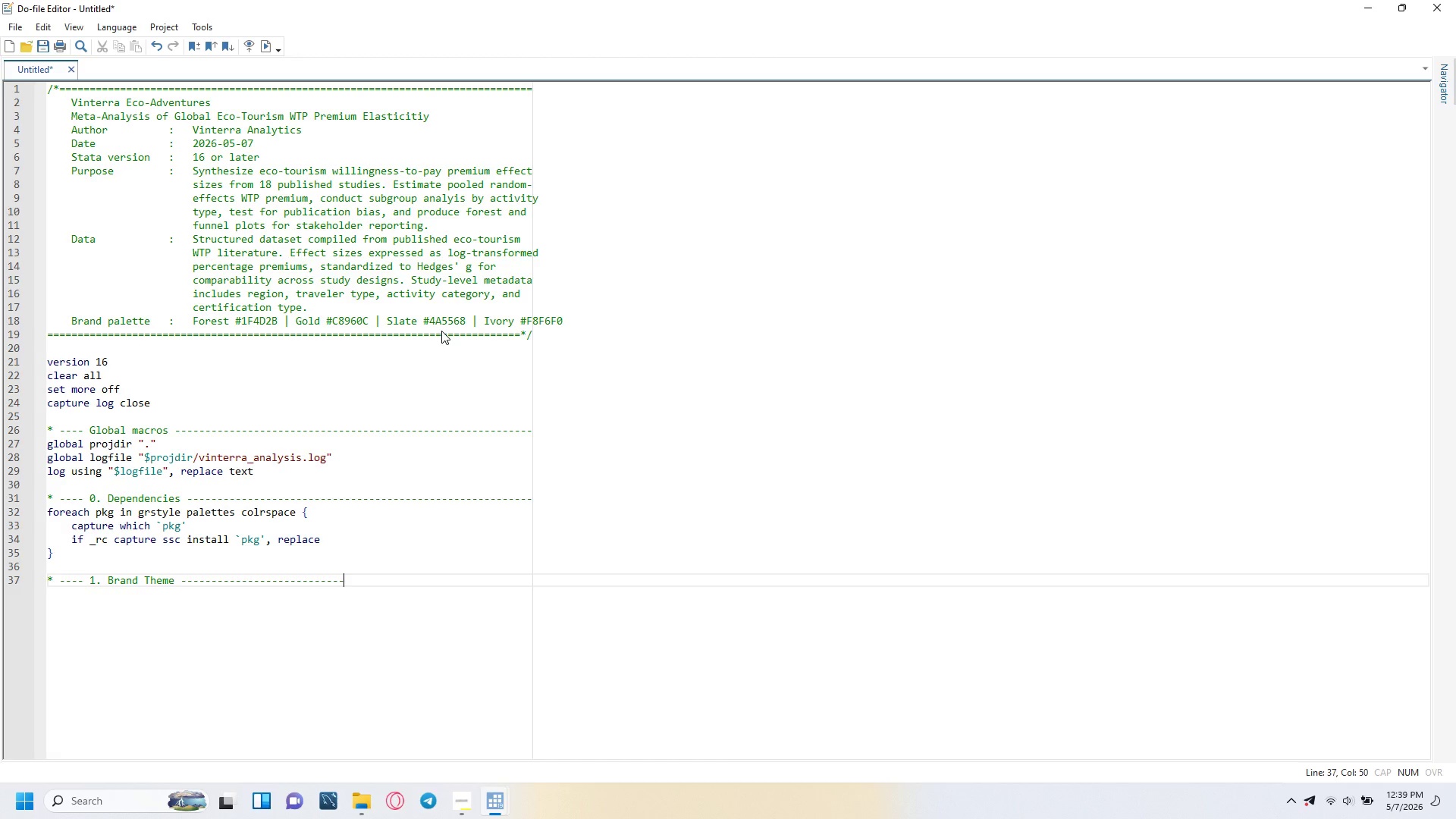 
key(Minus)
 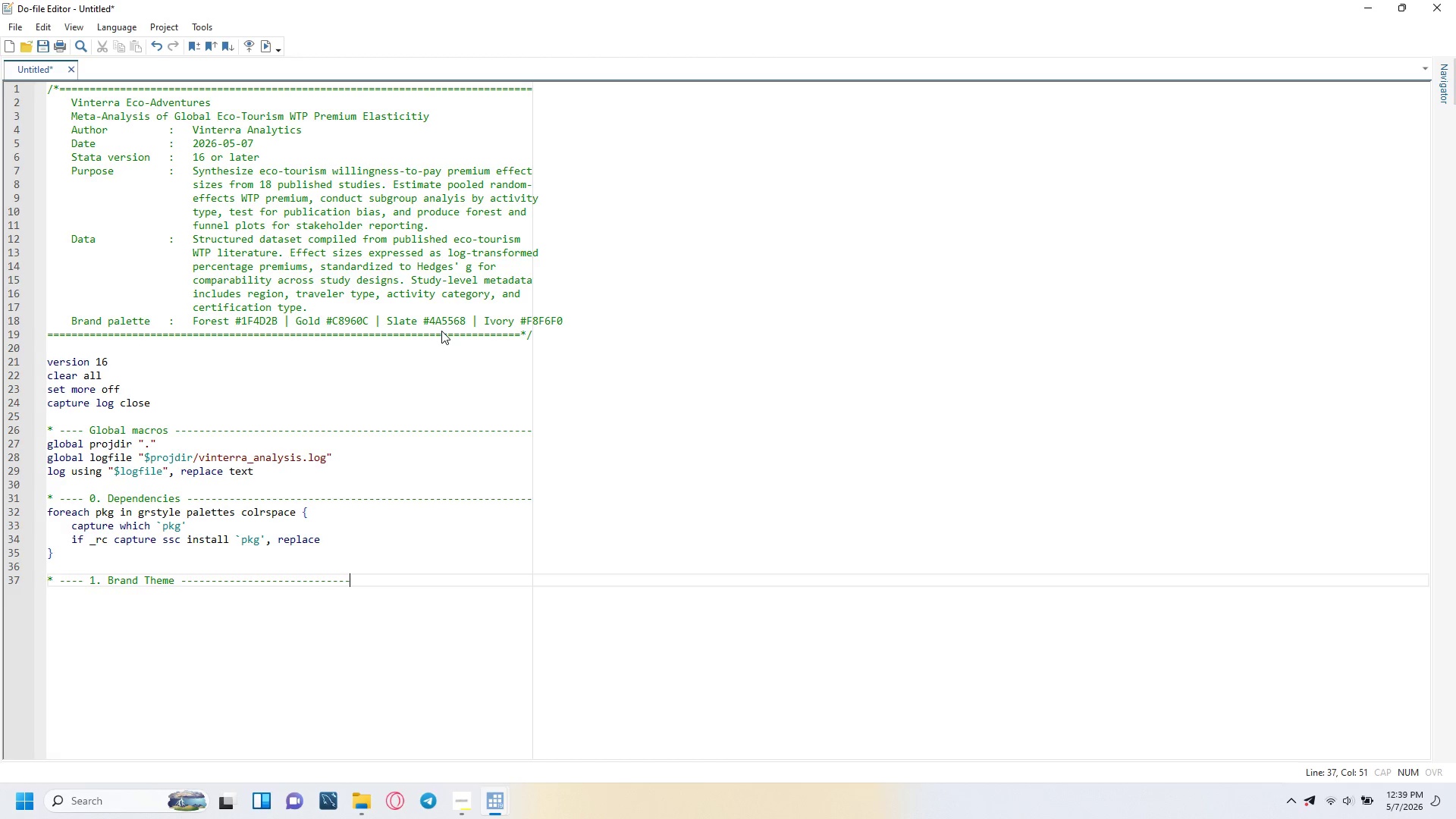 
key(Minus)
 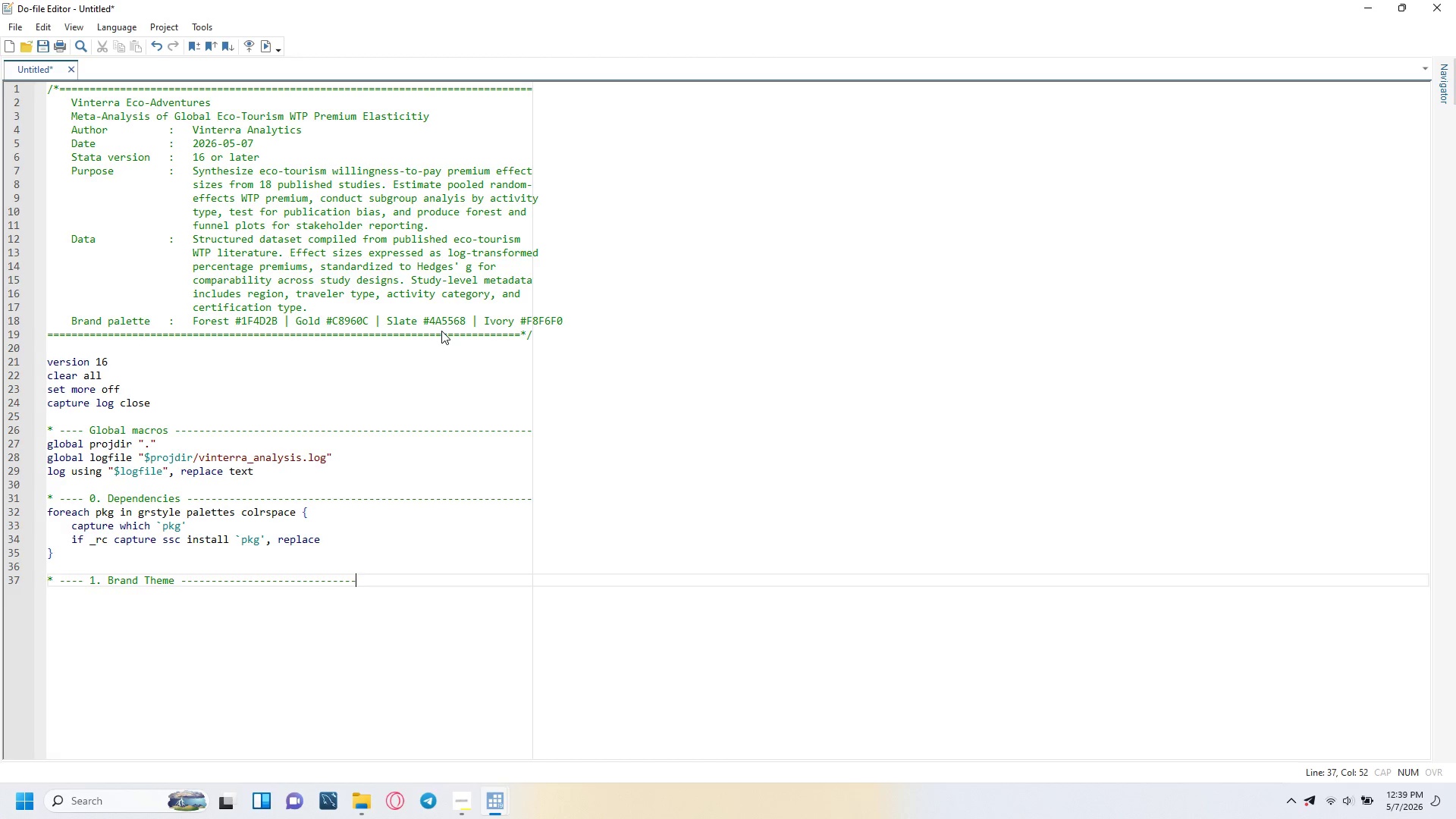 
key(Minus)
 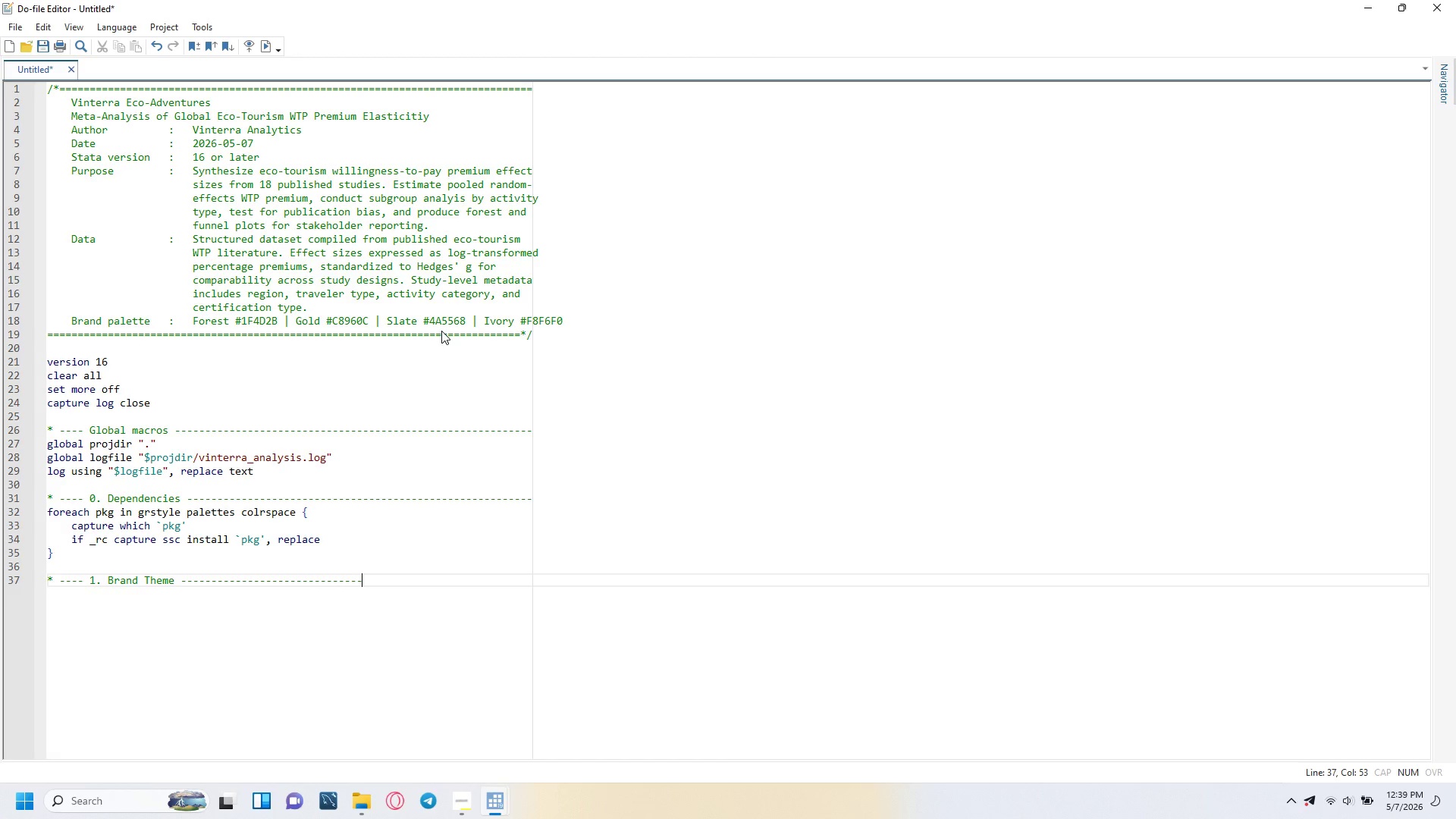 
key(Minus)
 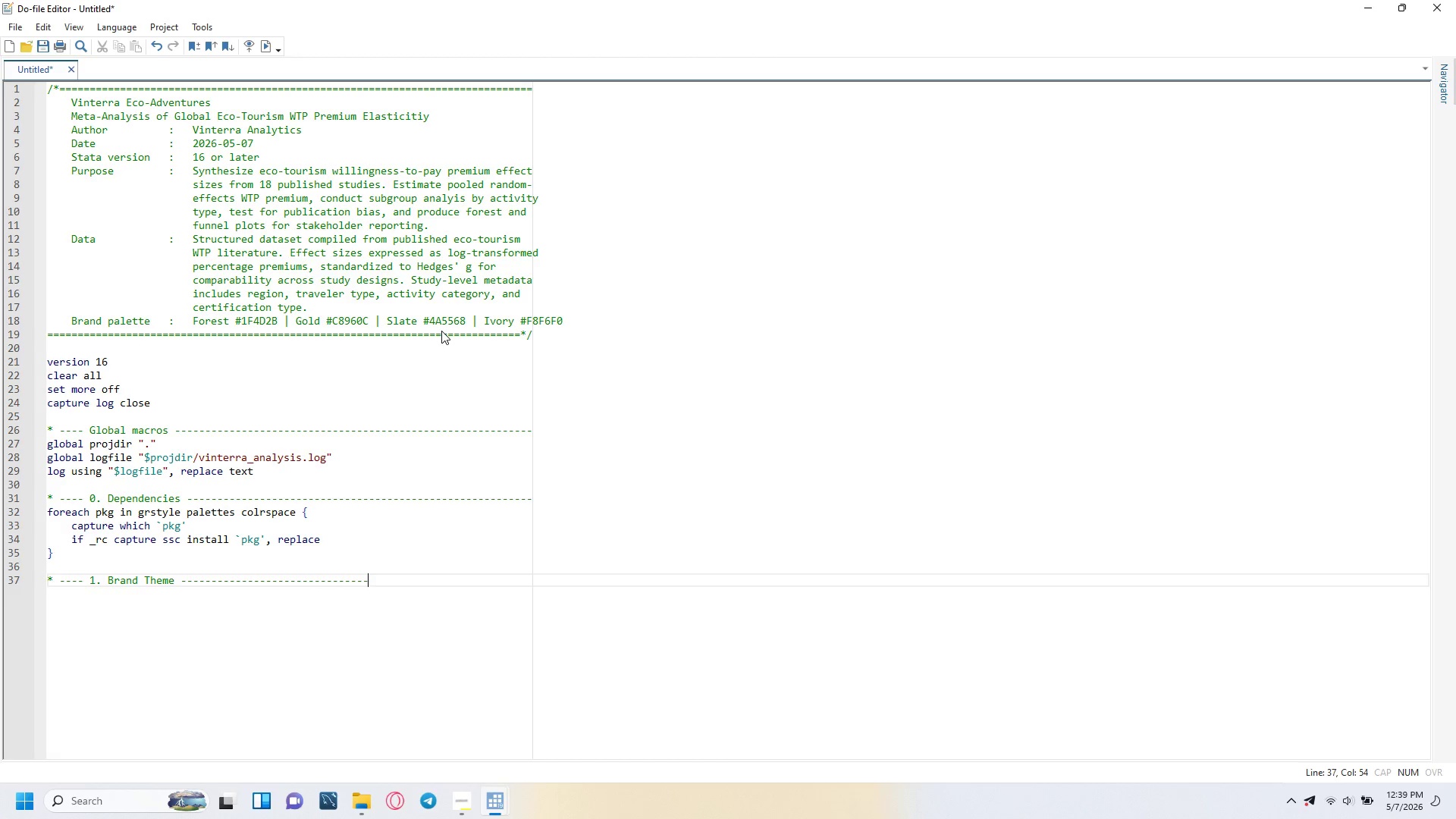 
key(Minus)
 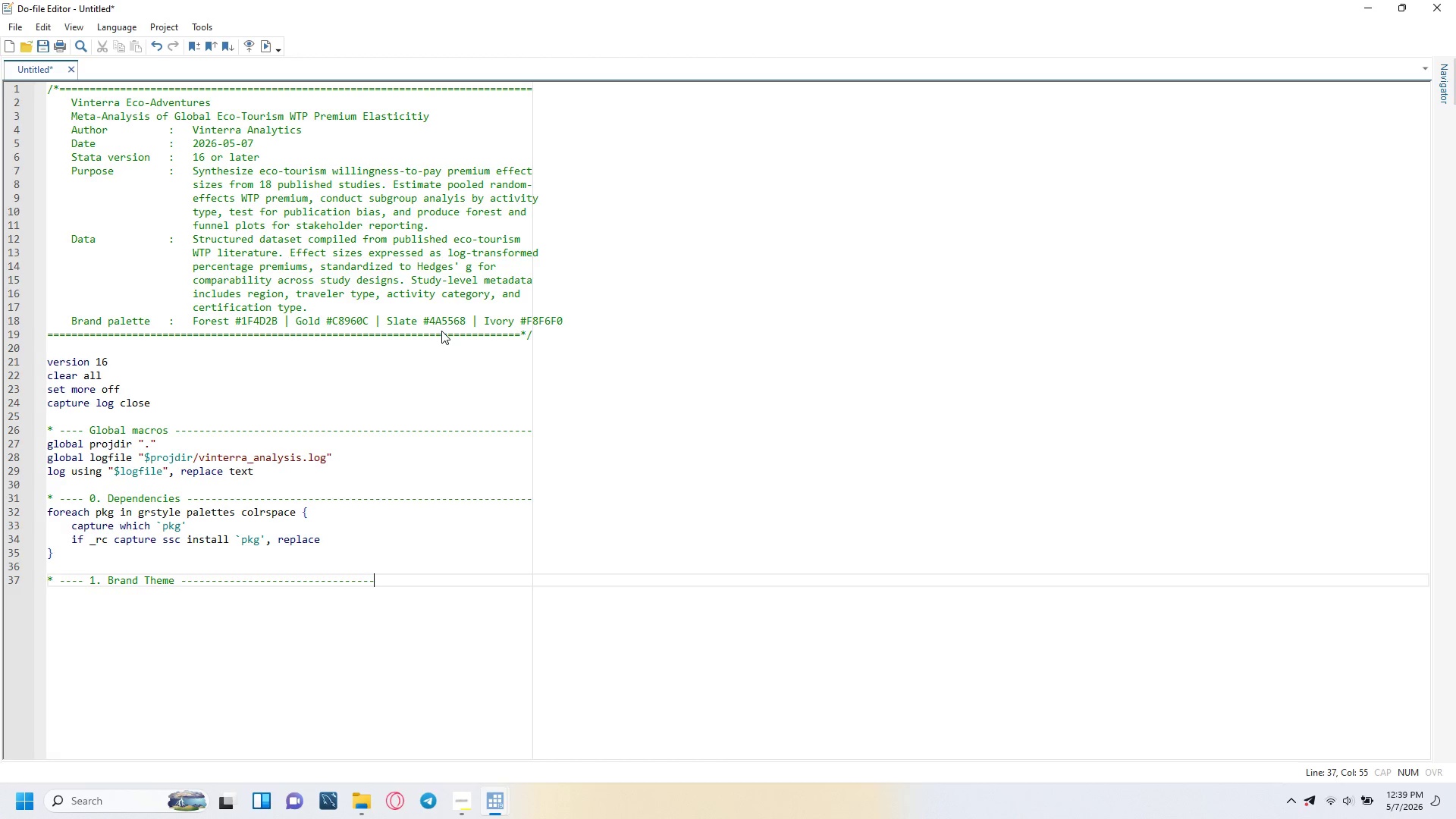 
key(Minus)
 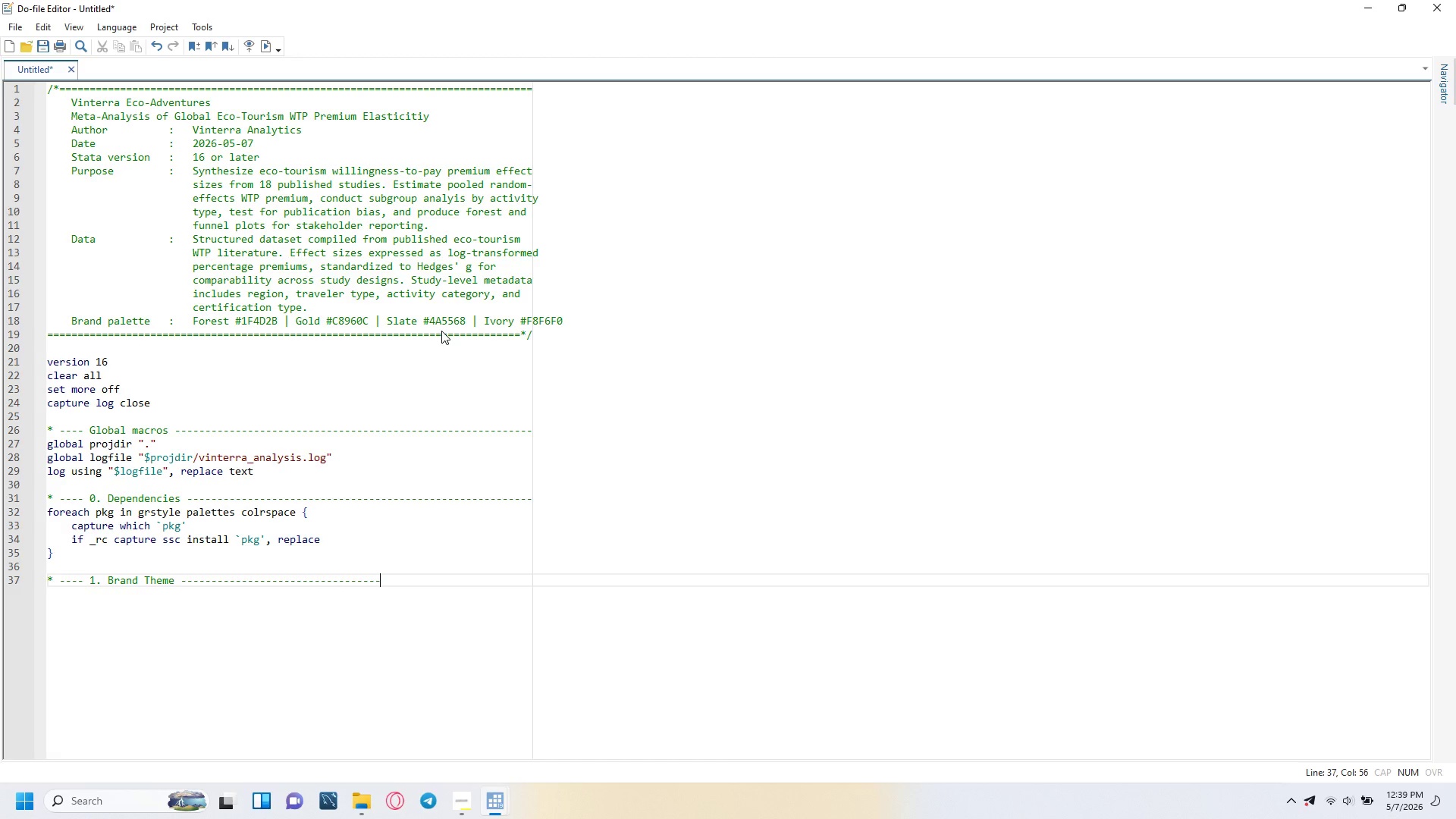 
key(Minus)
 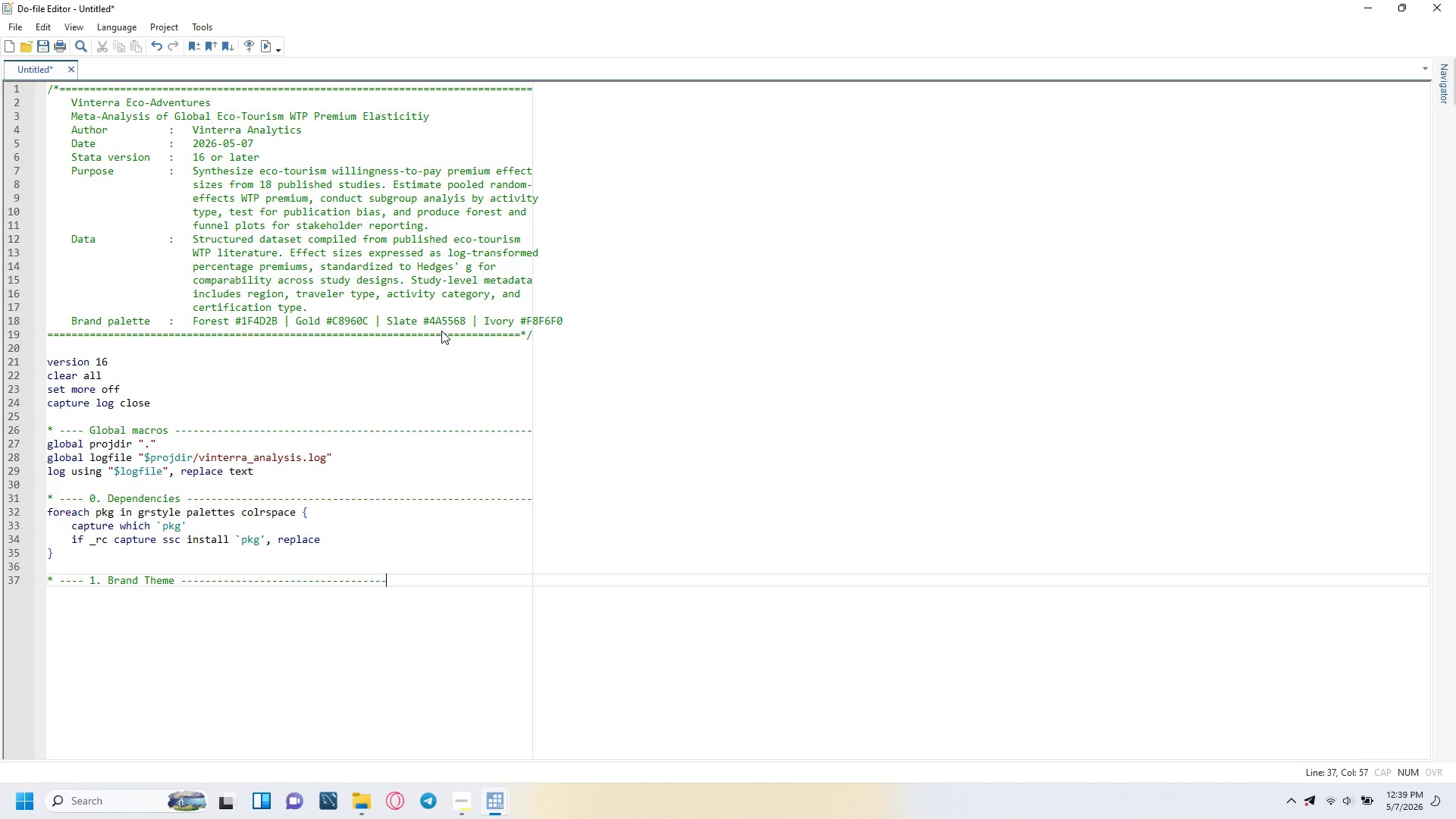 
key(Minus)
 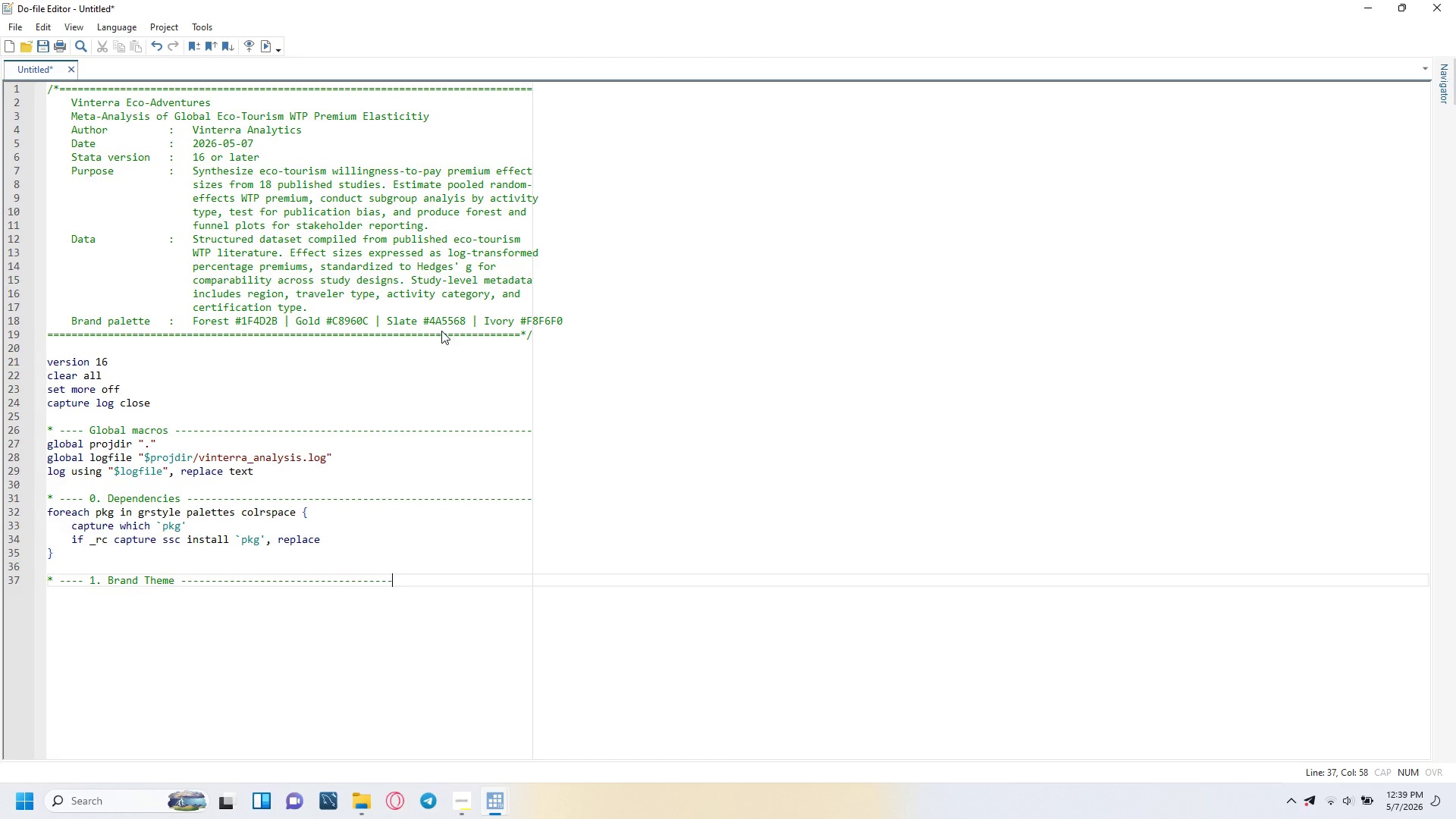 
key(Minus)
 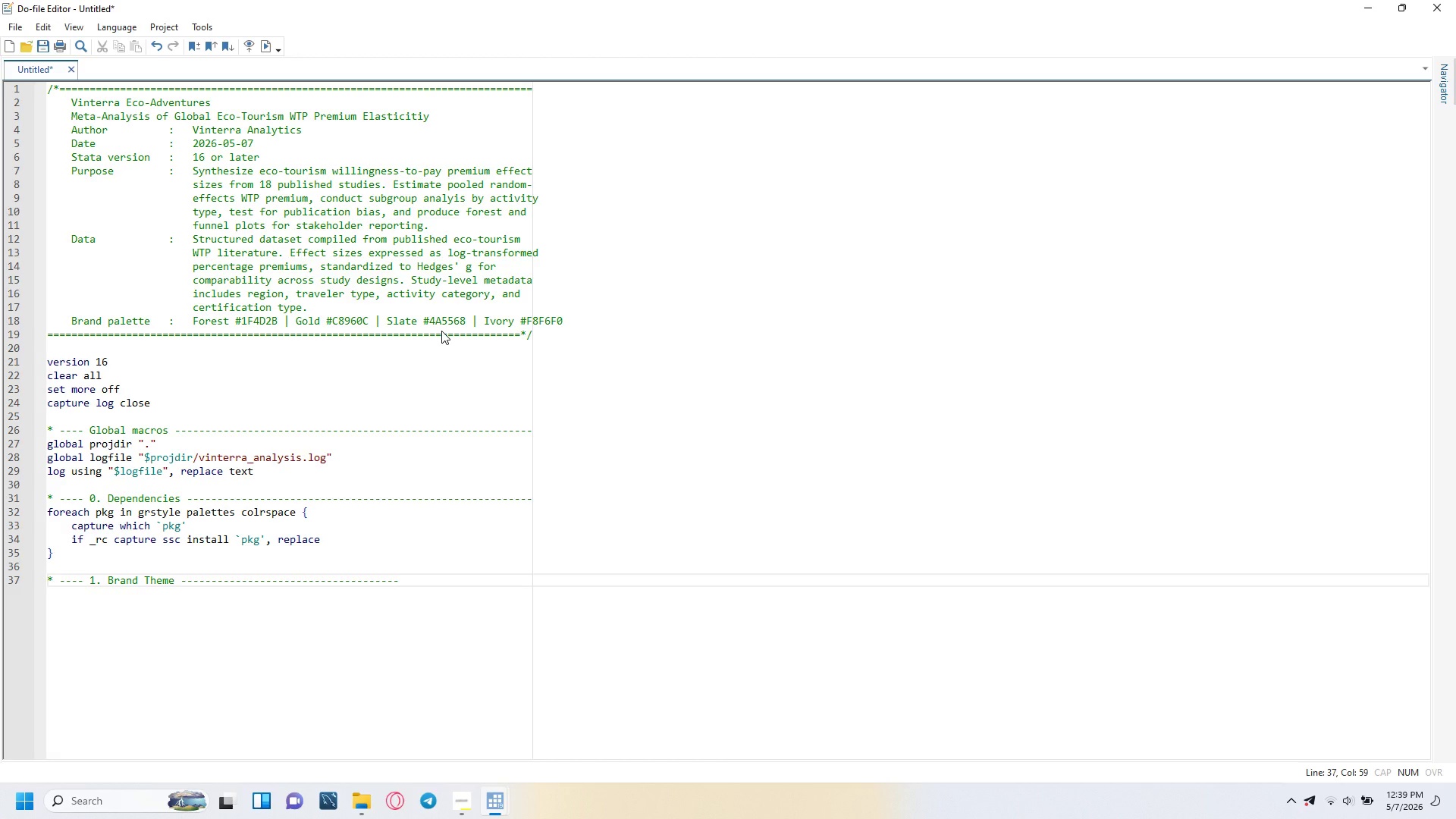 
key(Minus)
 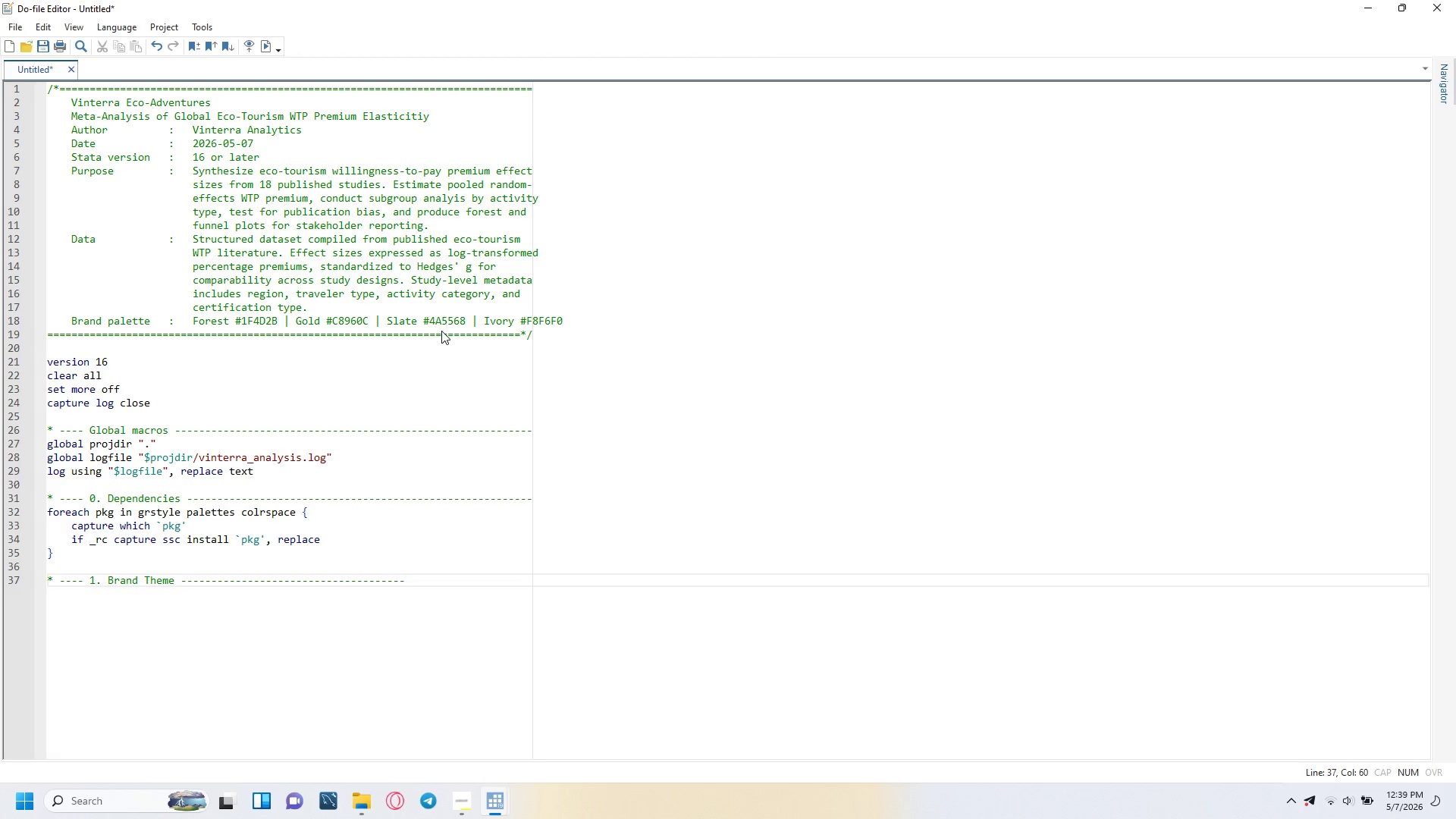 
key(Minus)
 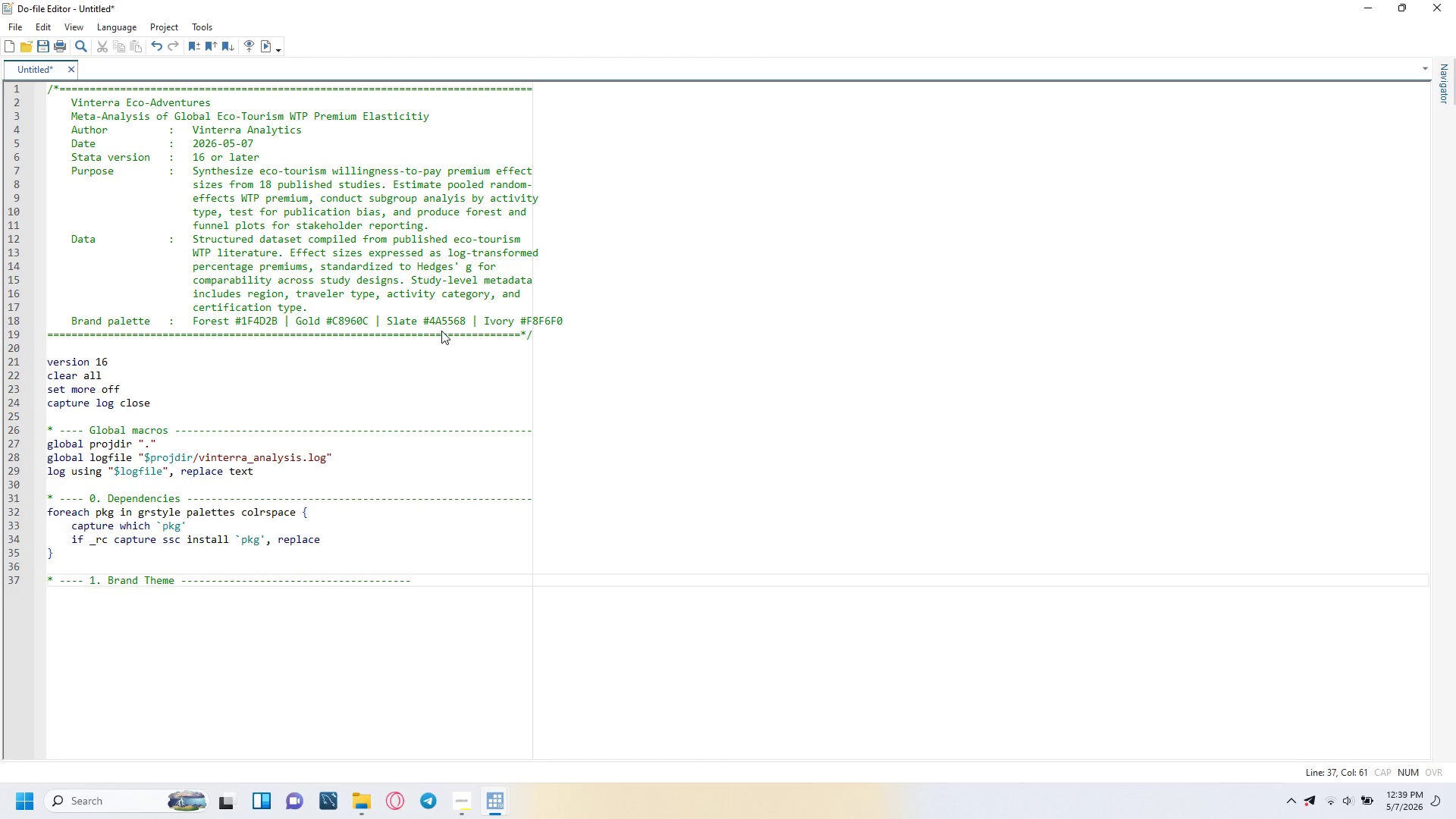 
key(Minus)
 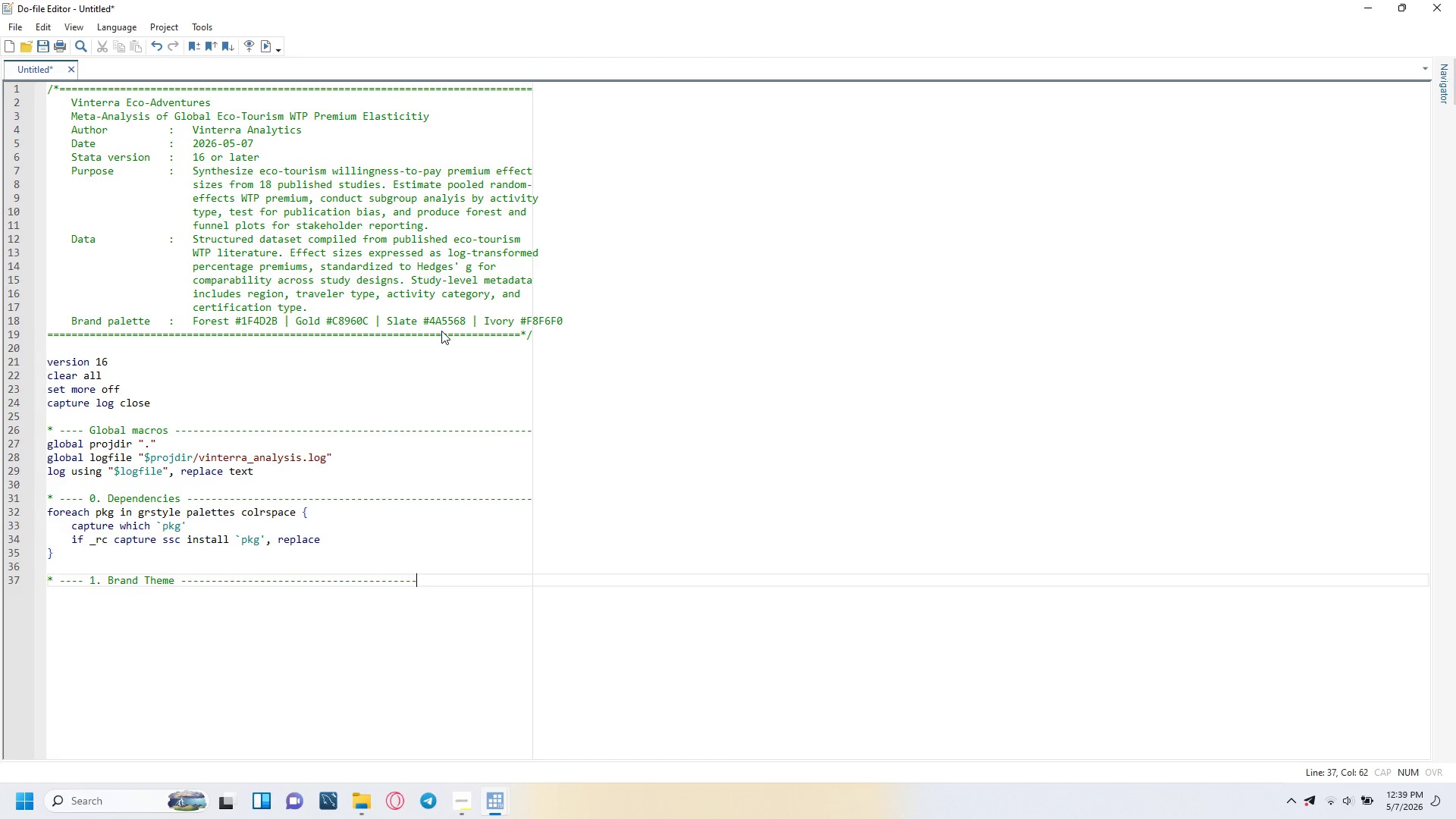 
key(Minus)
 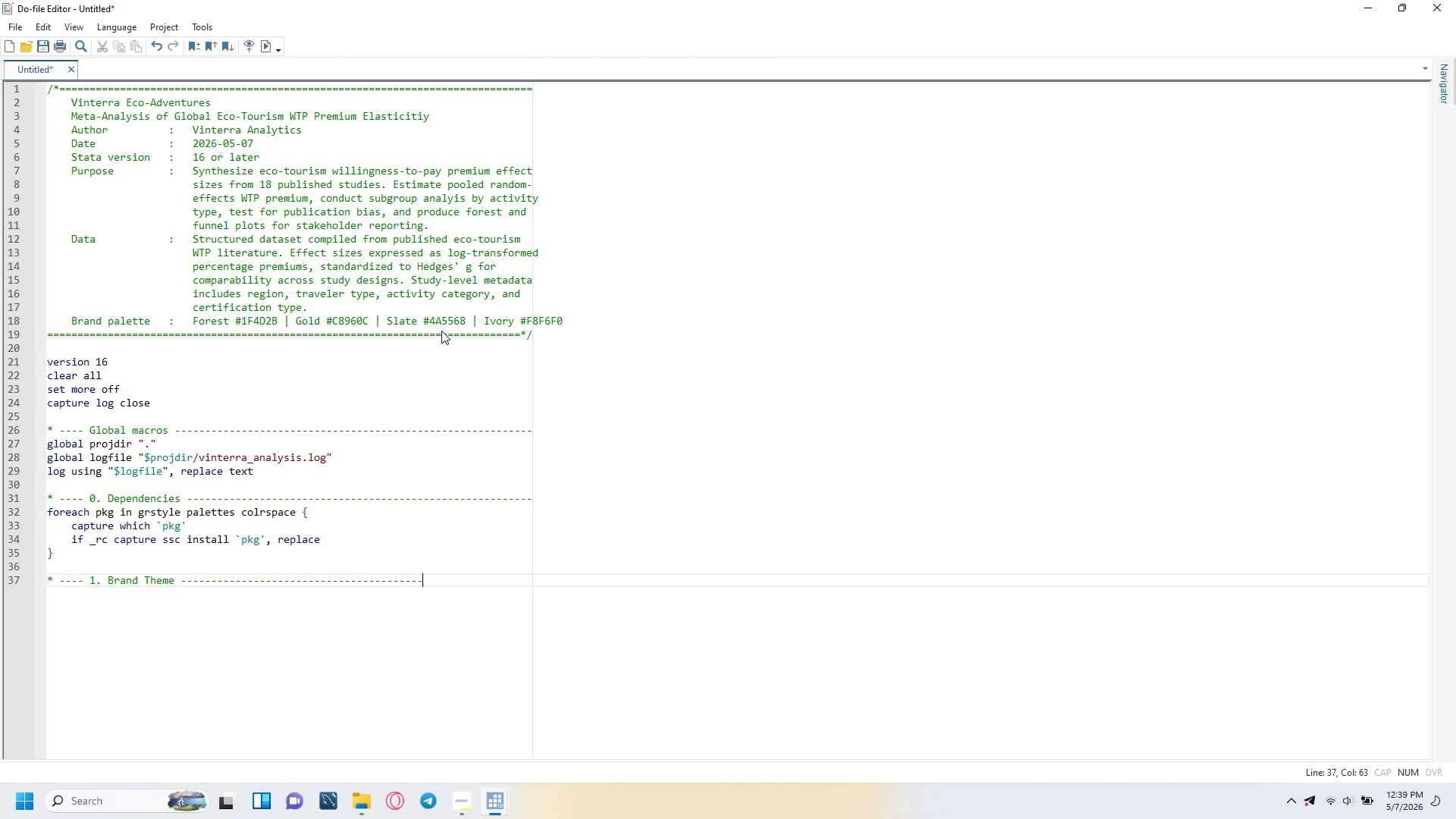 
key(Minus)
 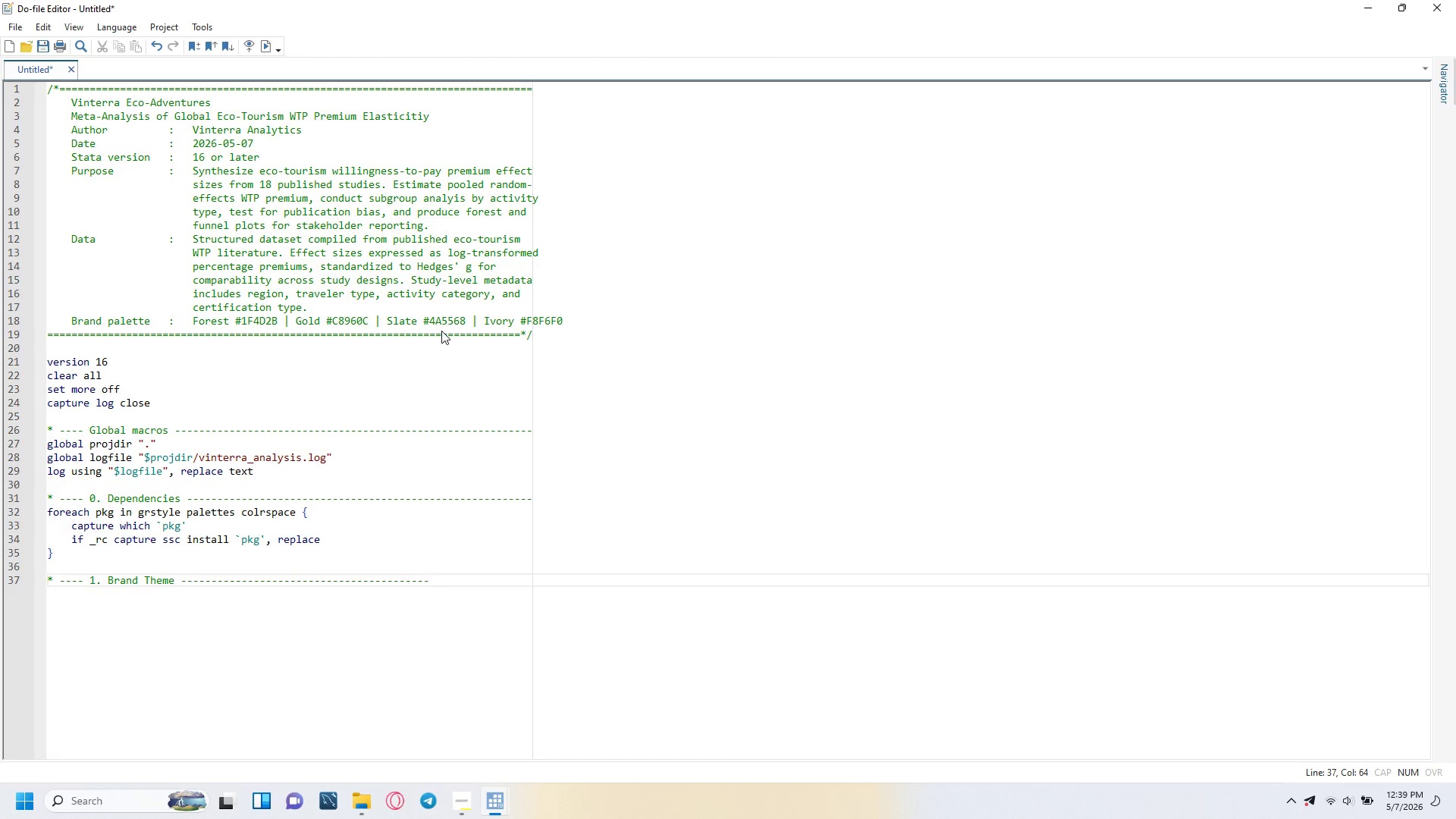 
key(Minus)
 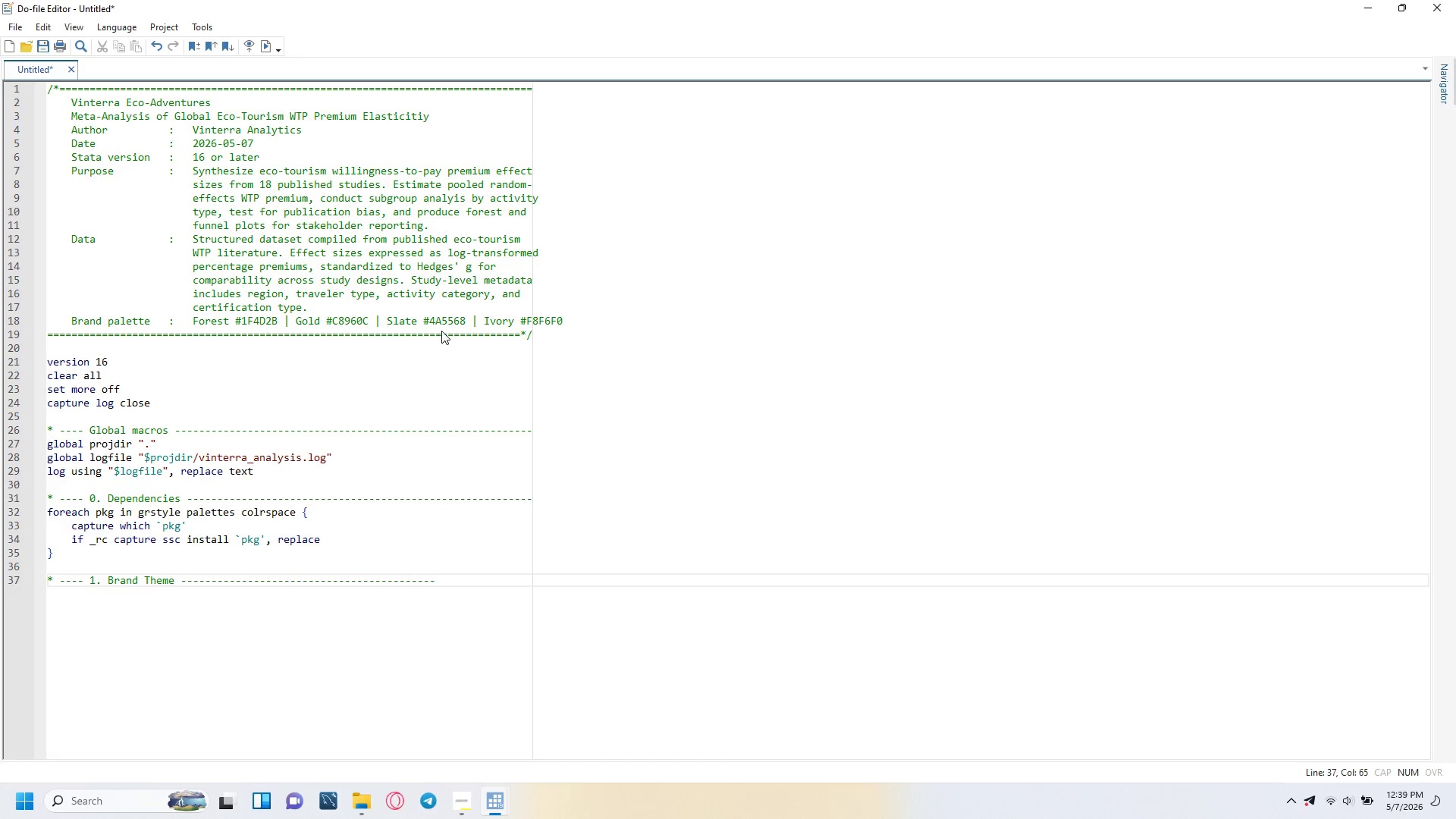 
key(Minus)
 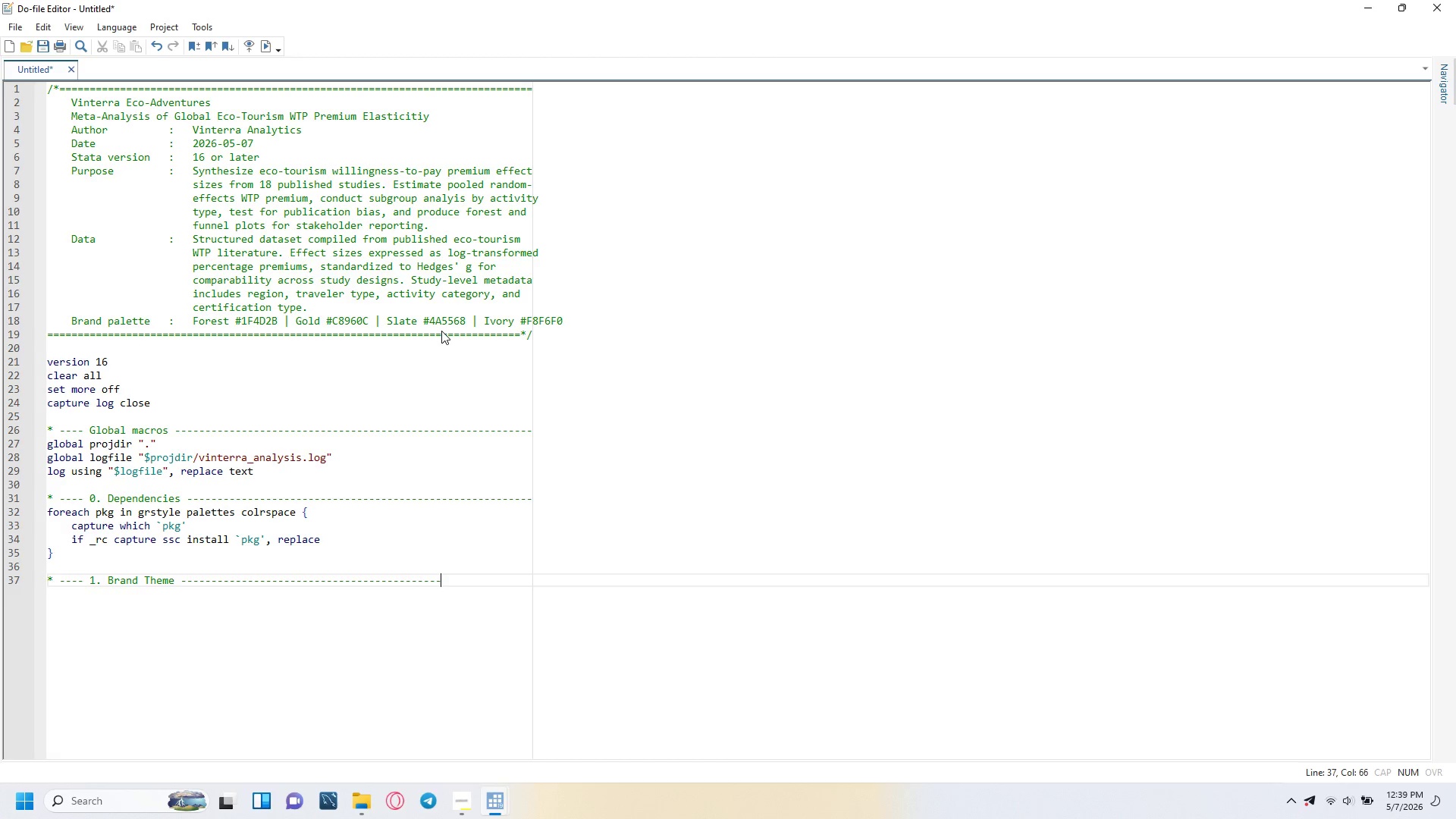 
key(Minus)
 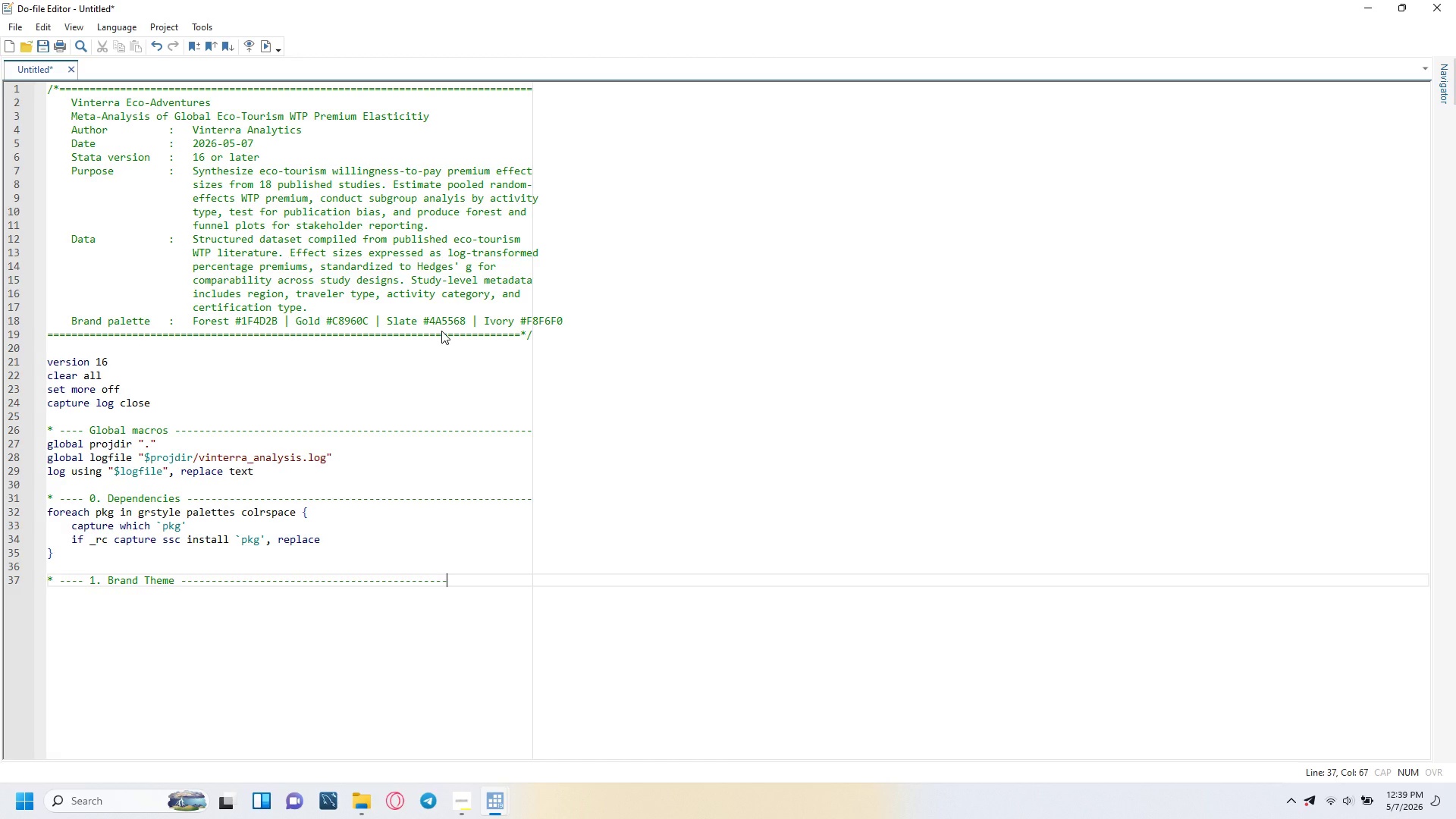 
key(Minus)
 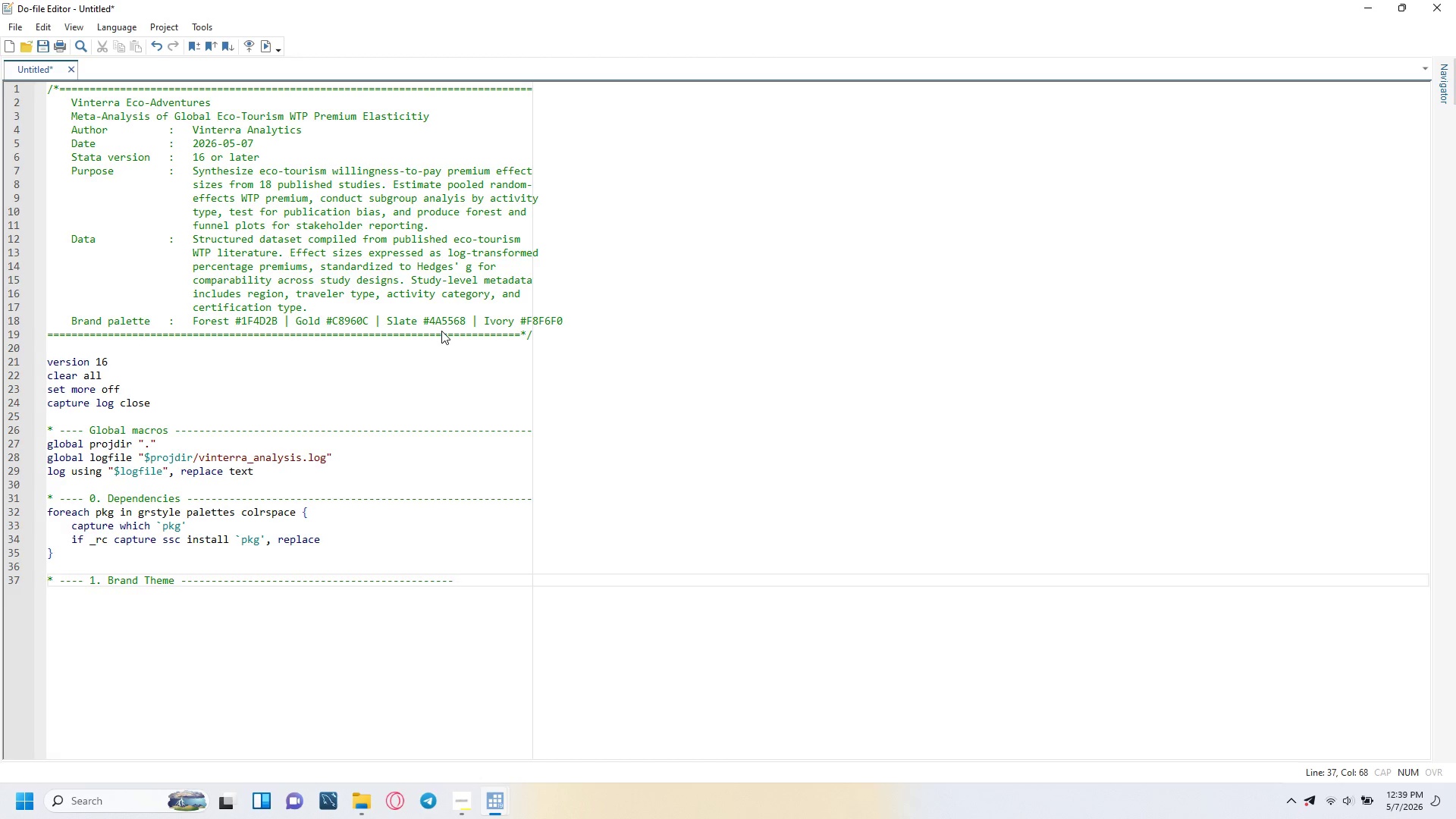 
key(Minus)
 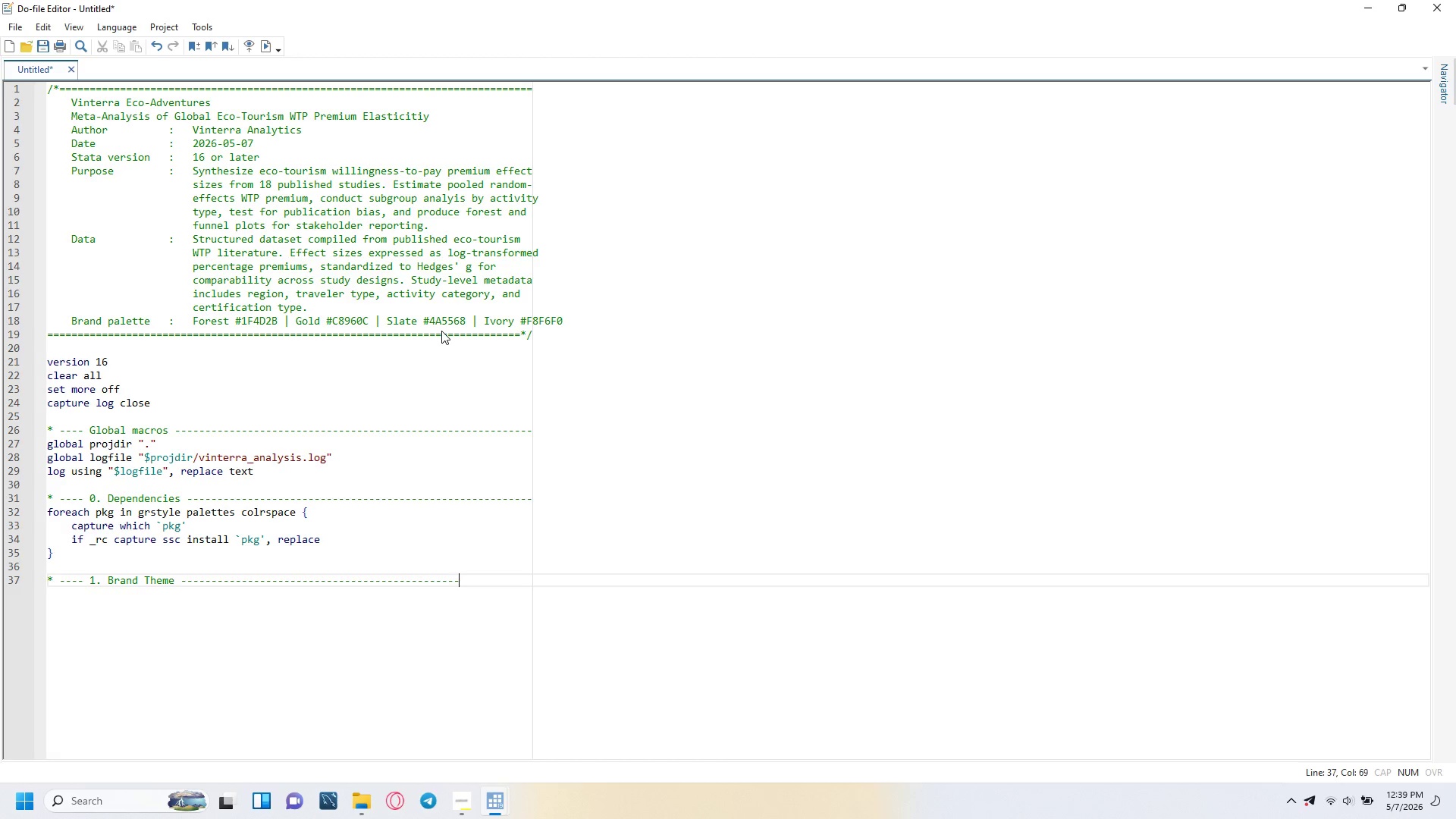 
key(Minus)
 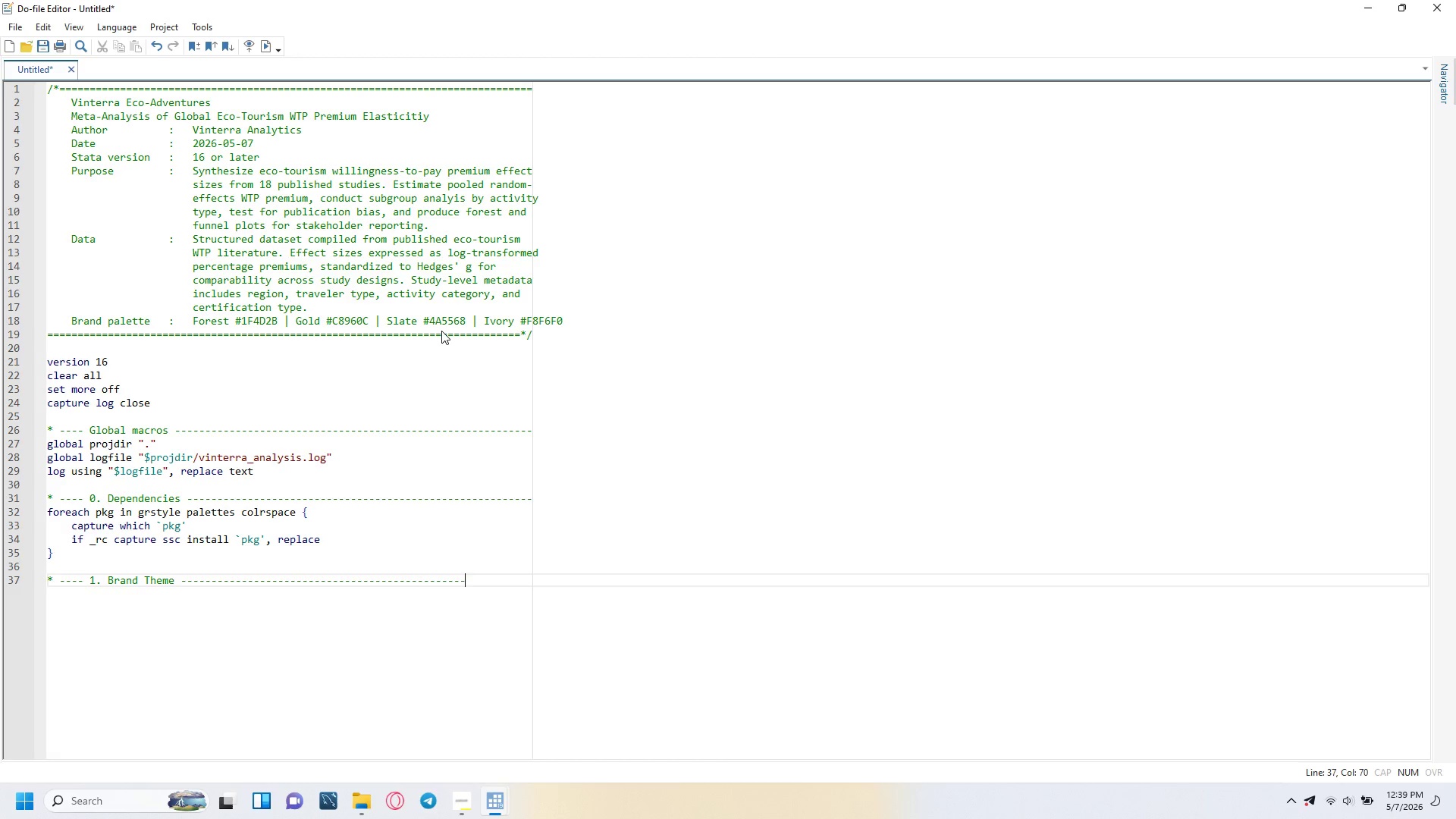 
key(Minus)
 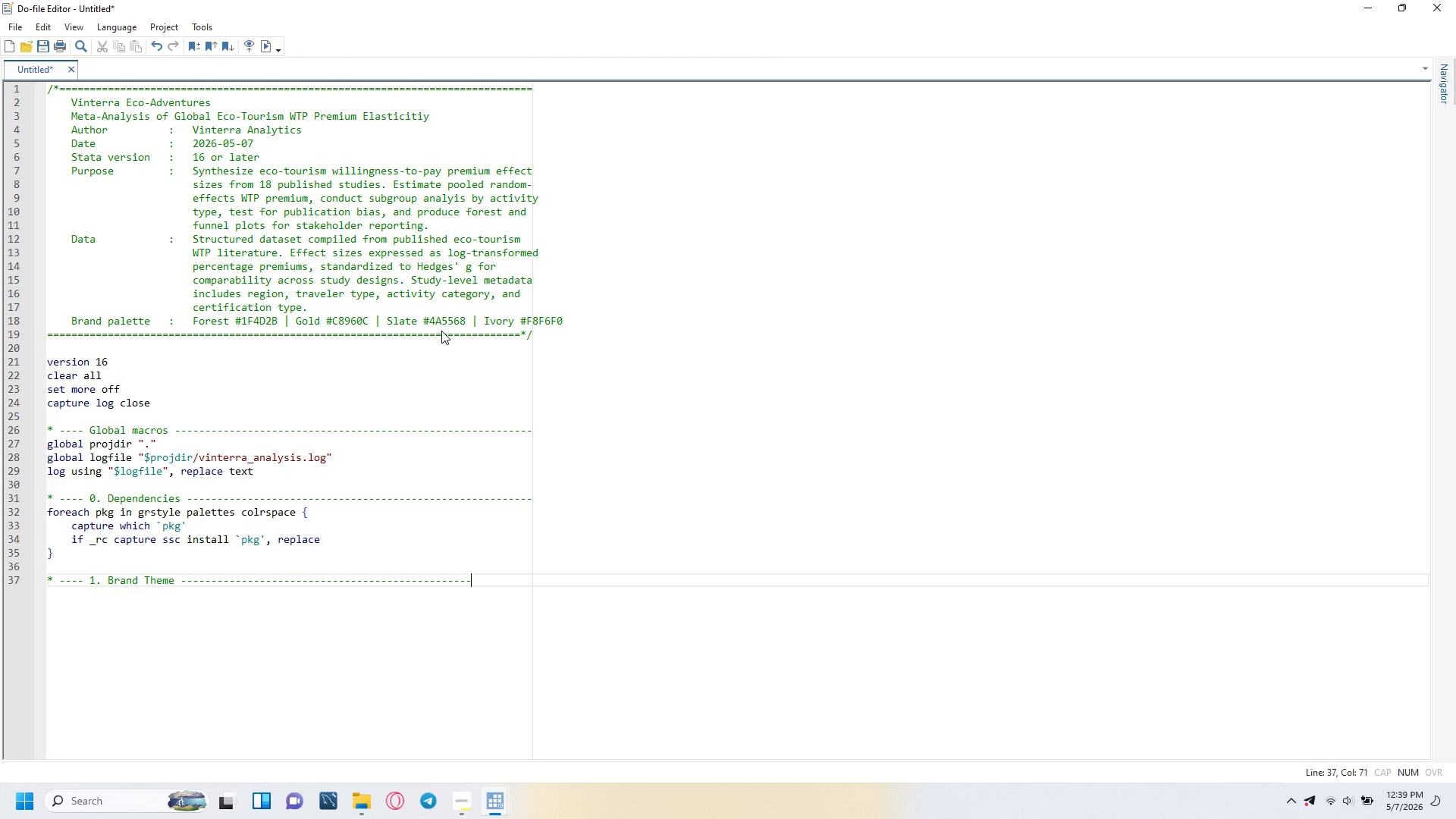 
key(Minus)
 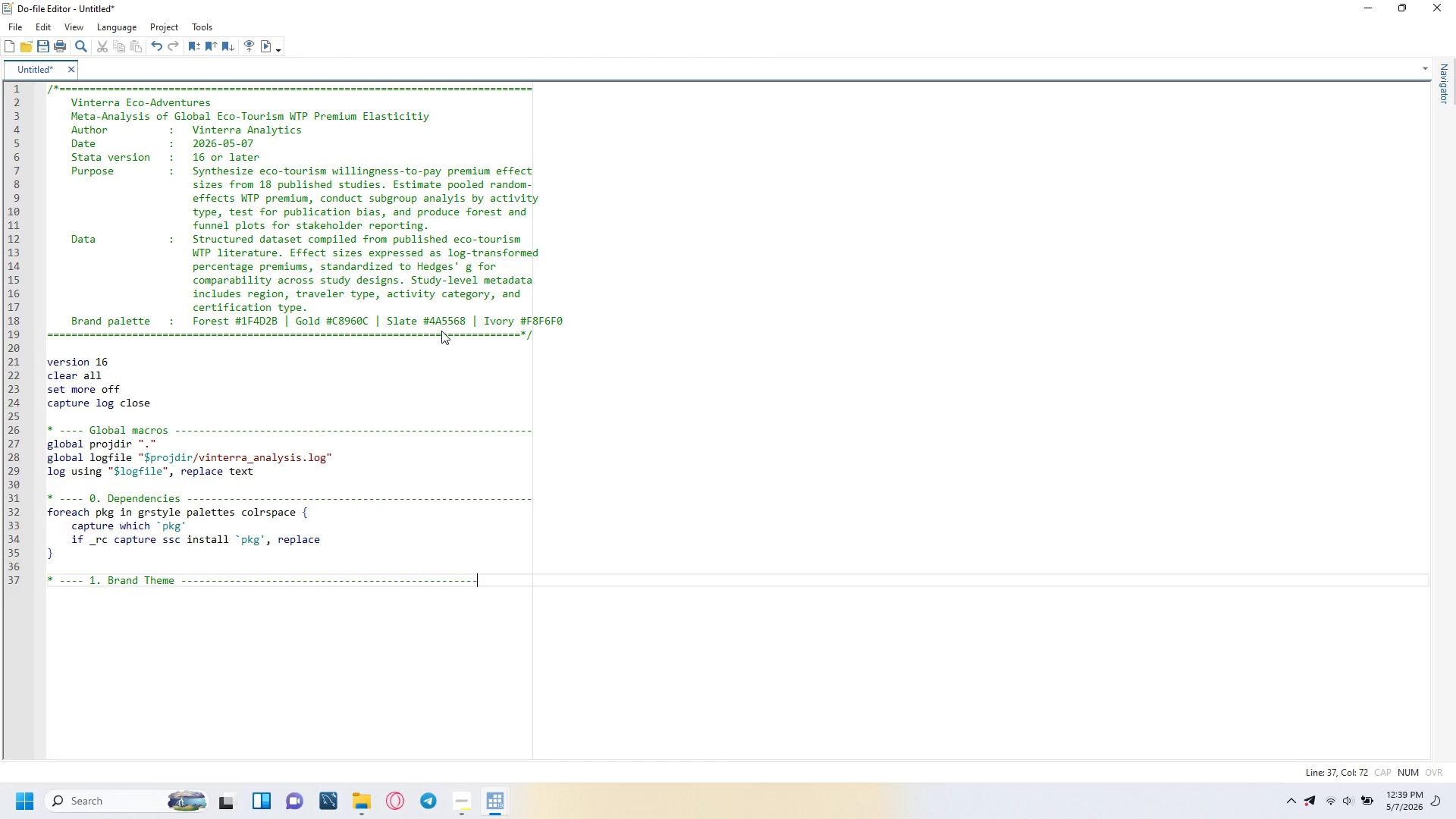 
key(Minus)
 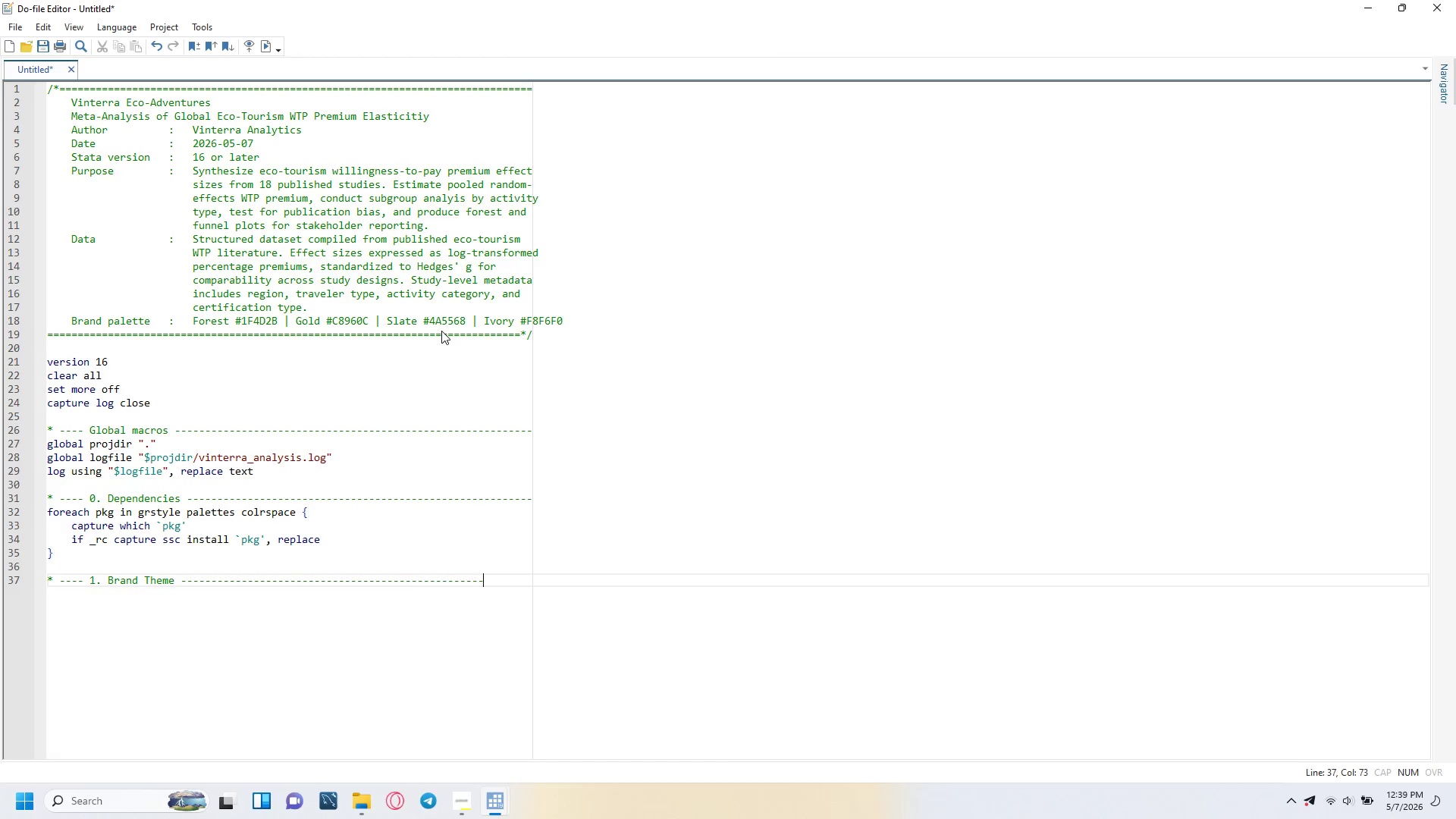 
key(Minus)
 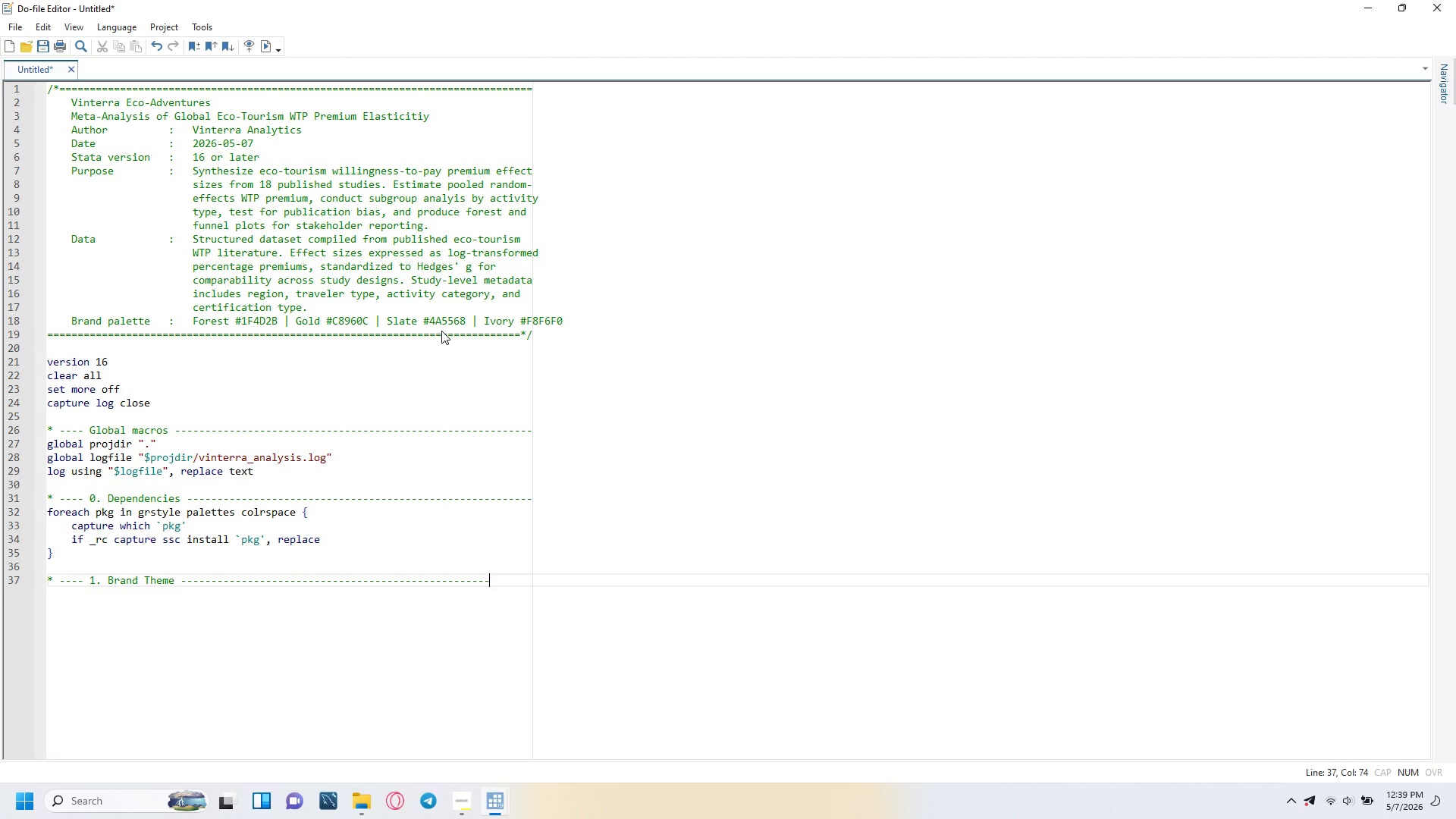 
key(Minus)
 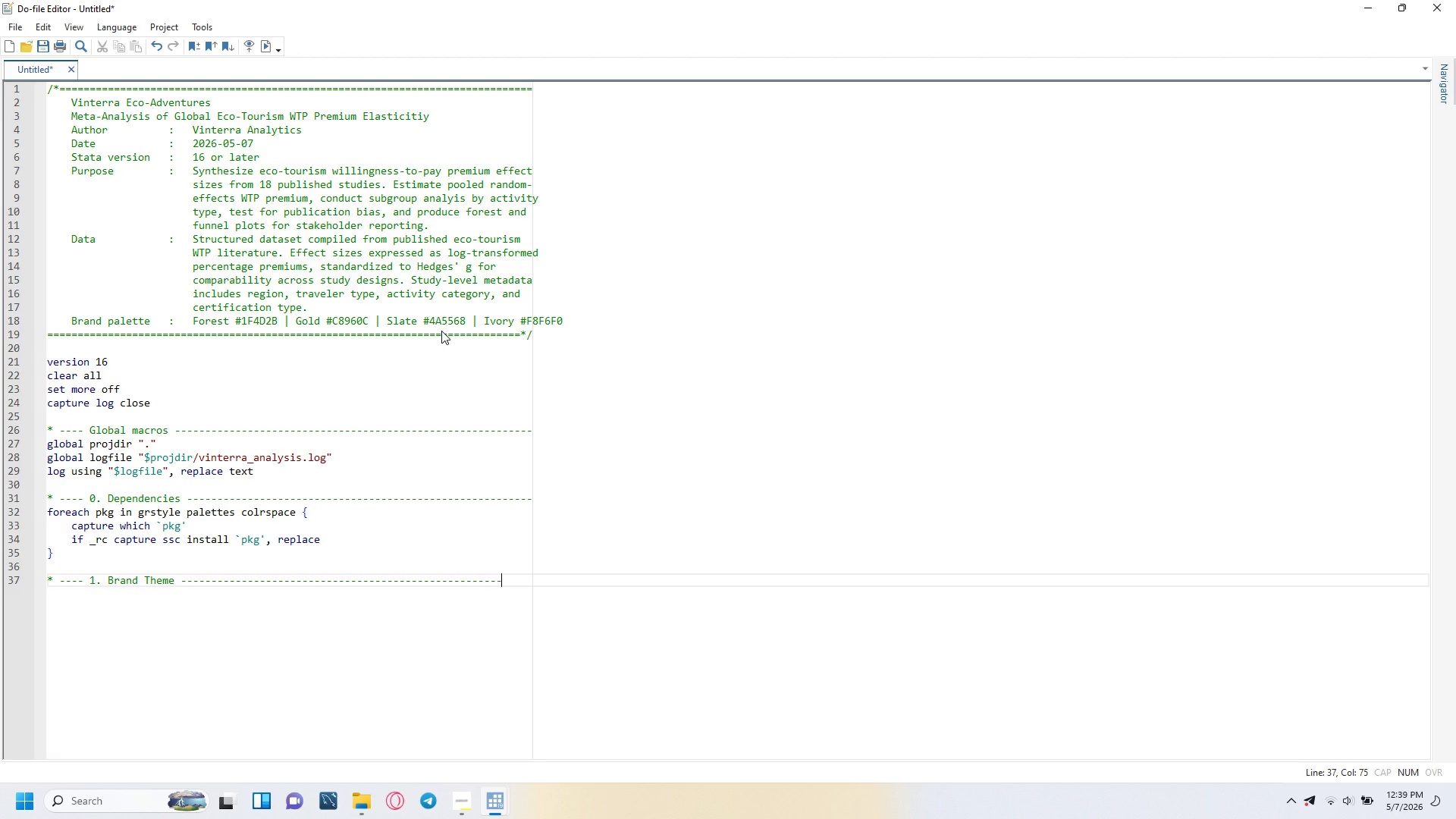 
key(Minus)
 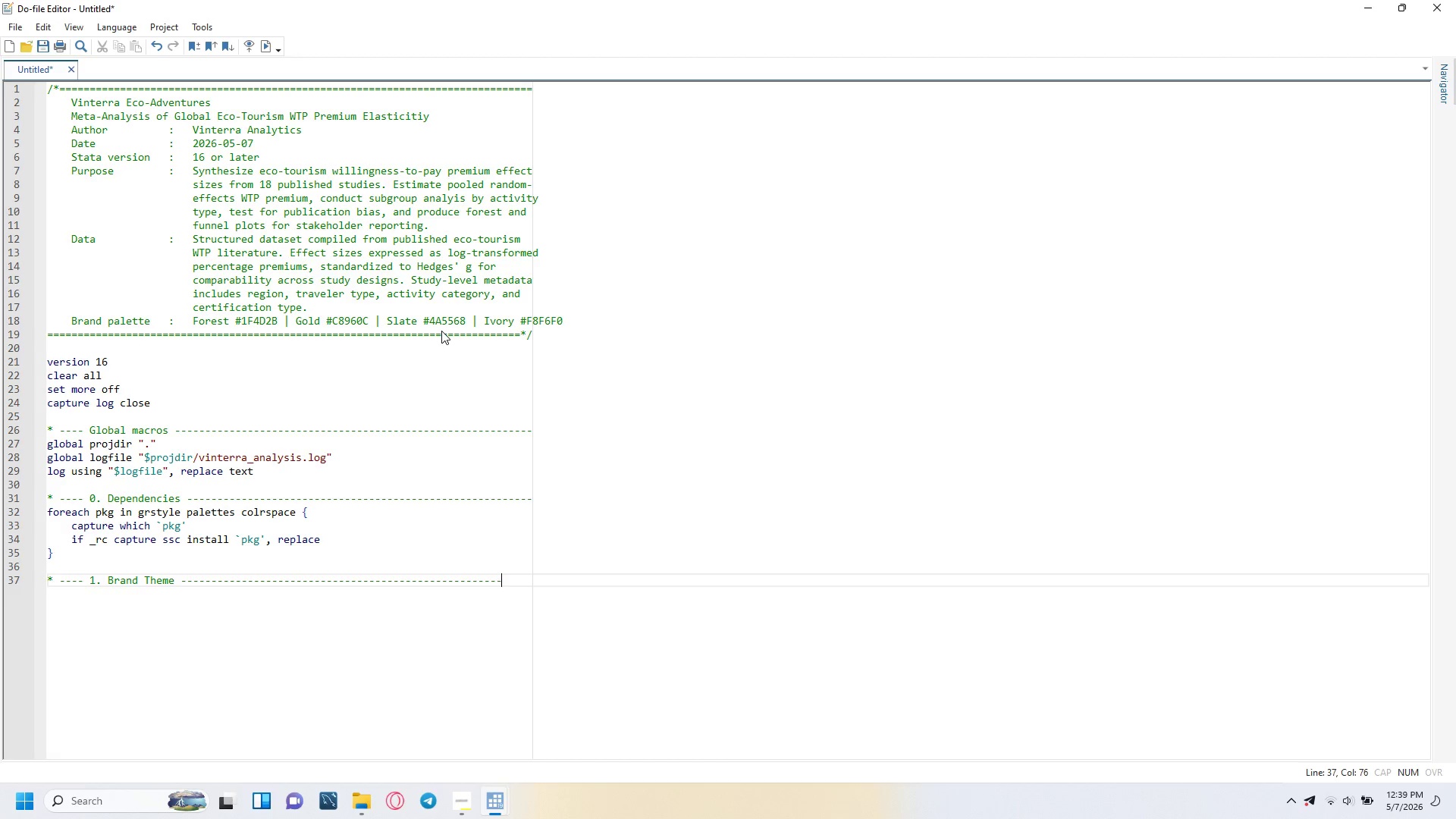 
key(Minus)
 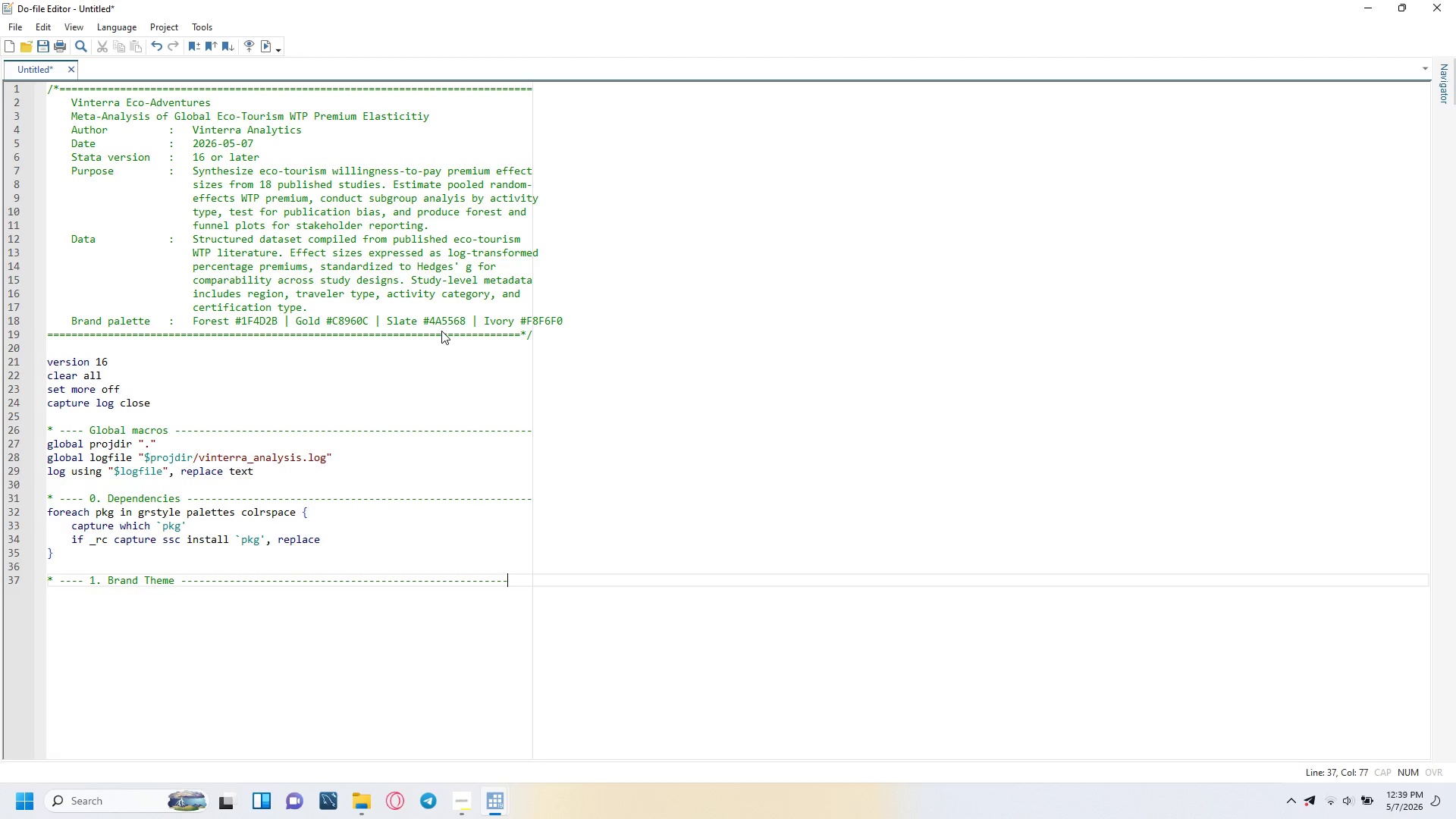 
key(Minus)
 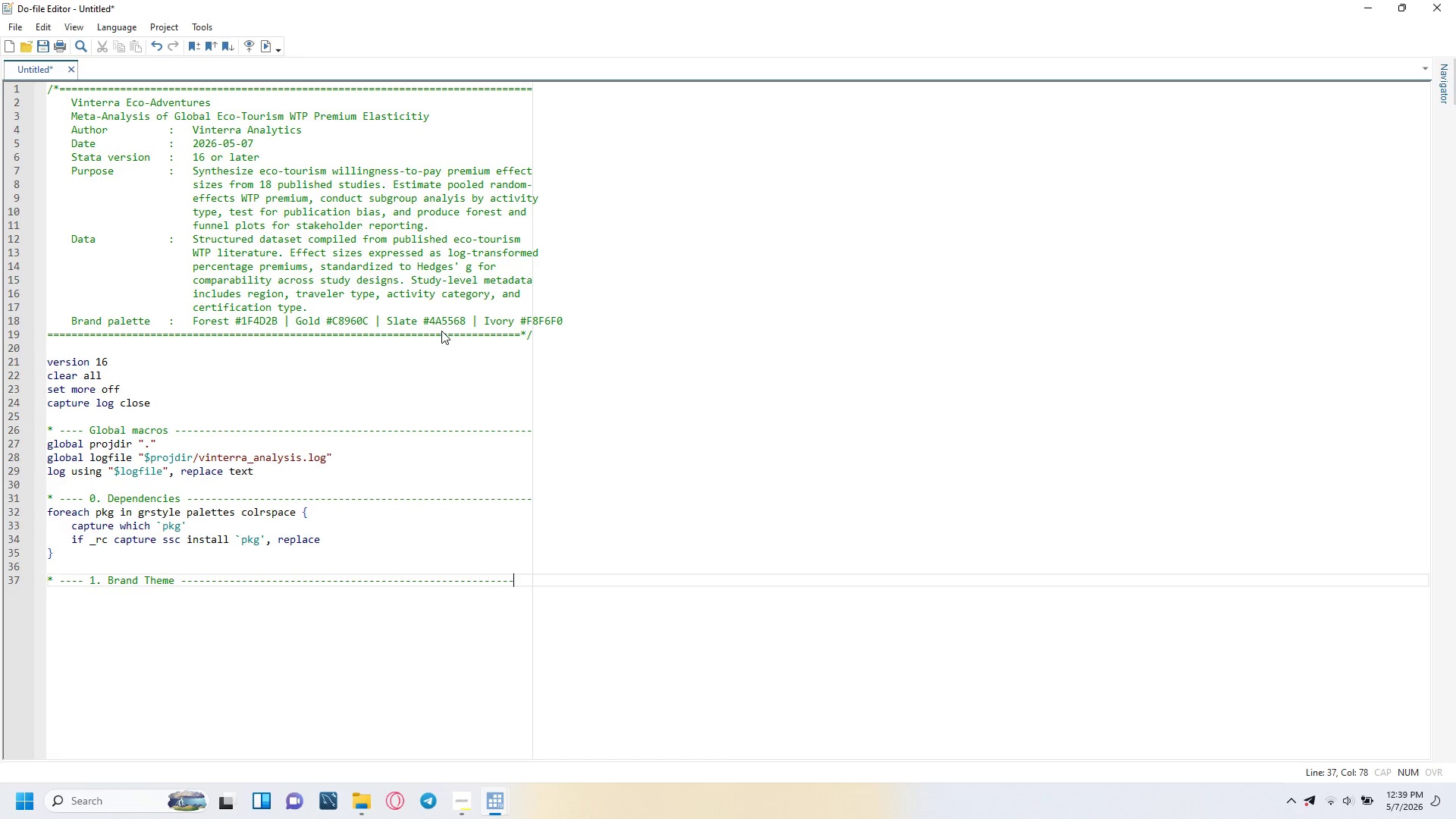 
key(Minus)
 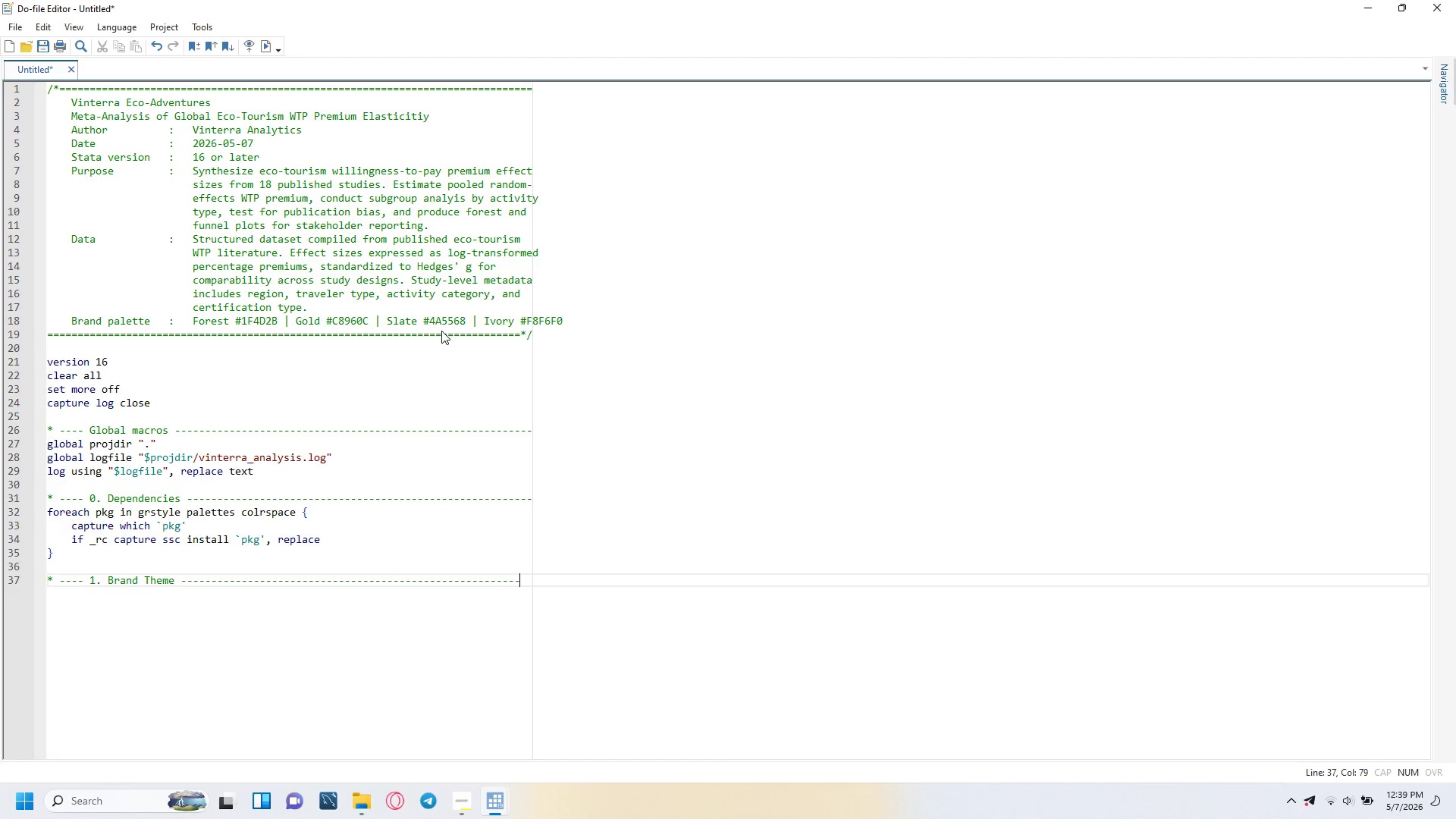 
key(Minus)
 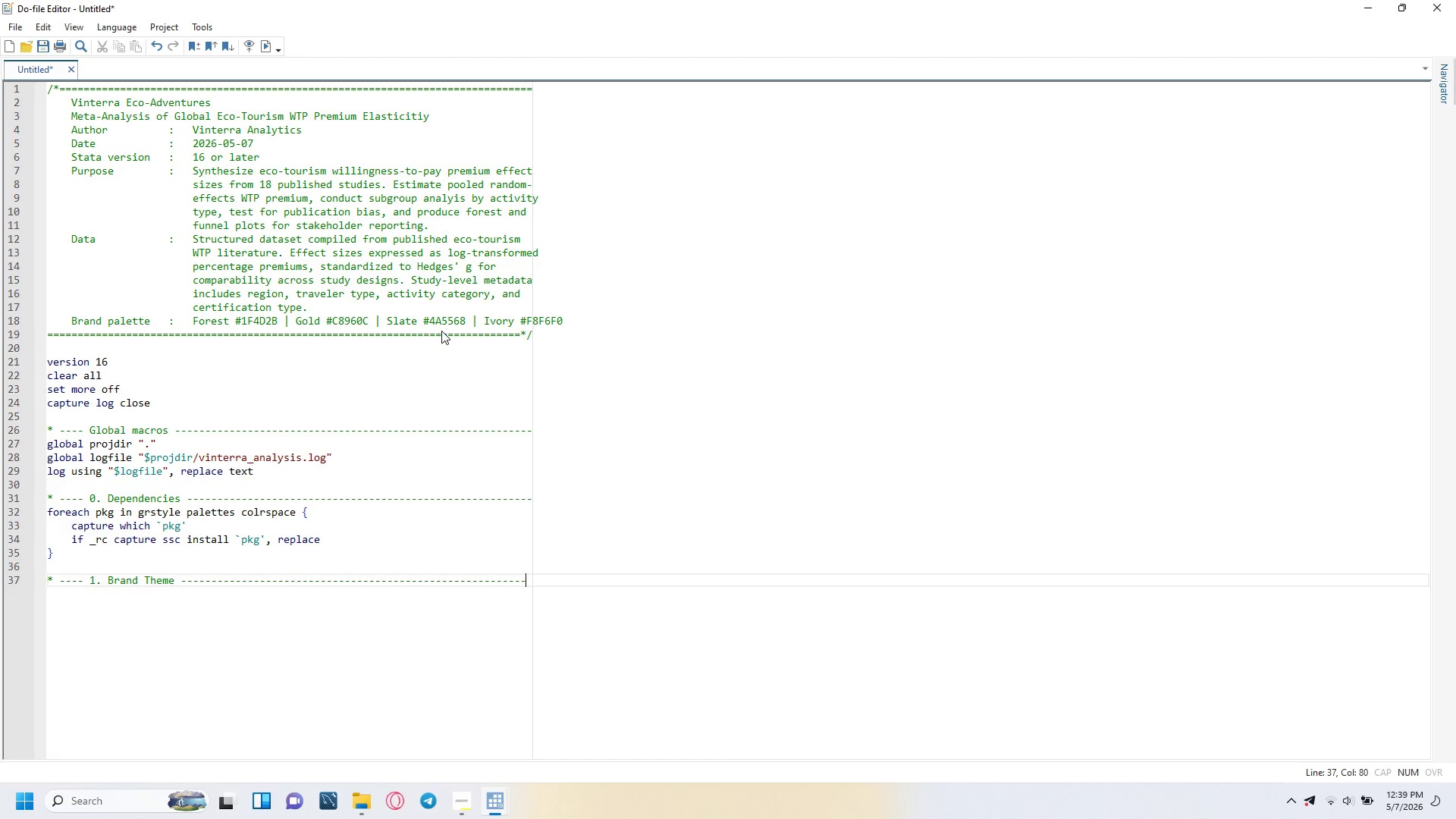 
key(Minus)
 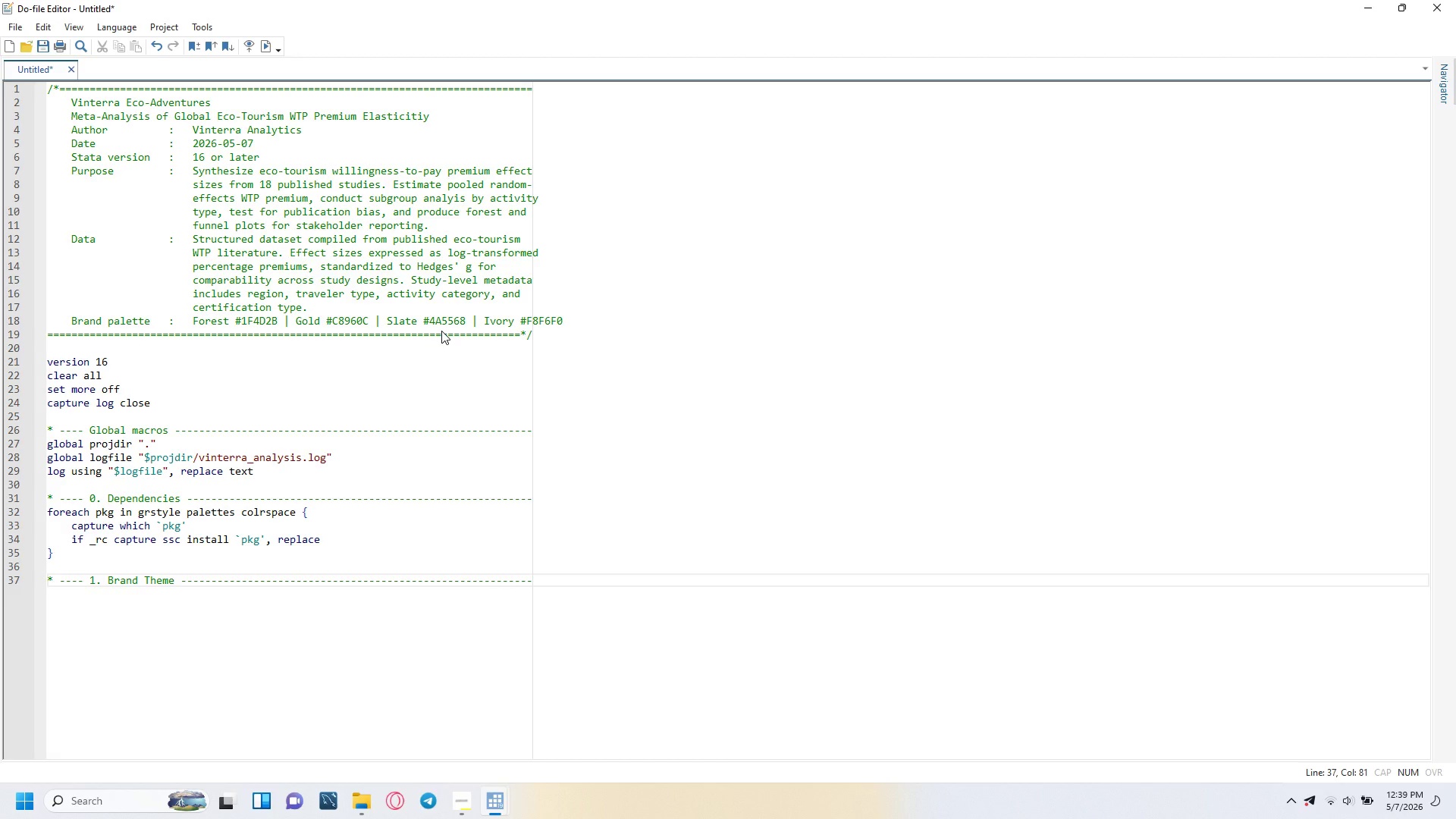 
key(Enter)
 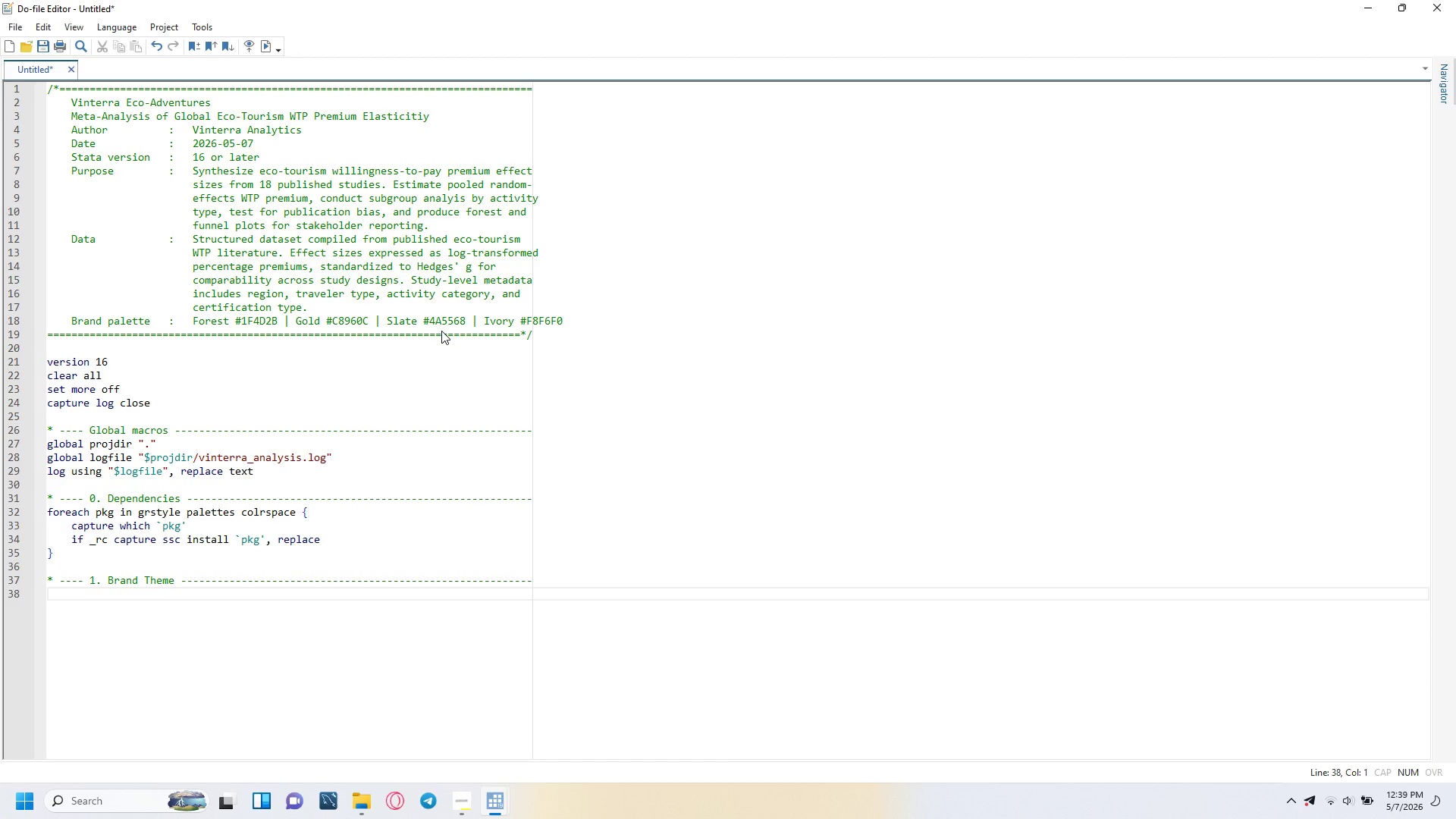 
type(set scheme s2color)
 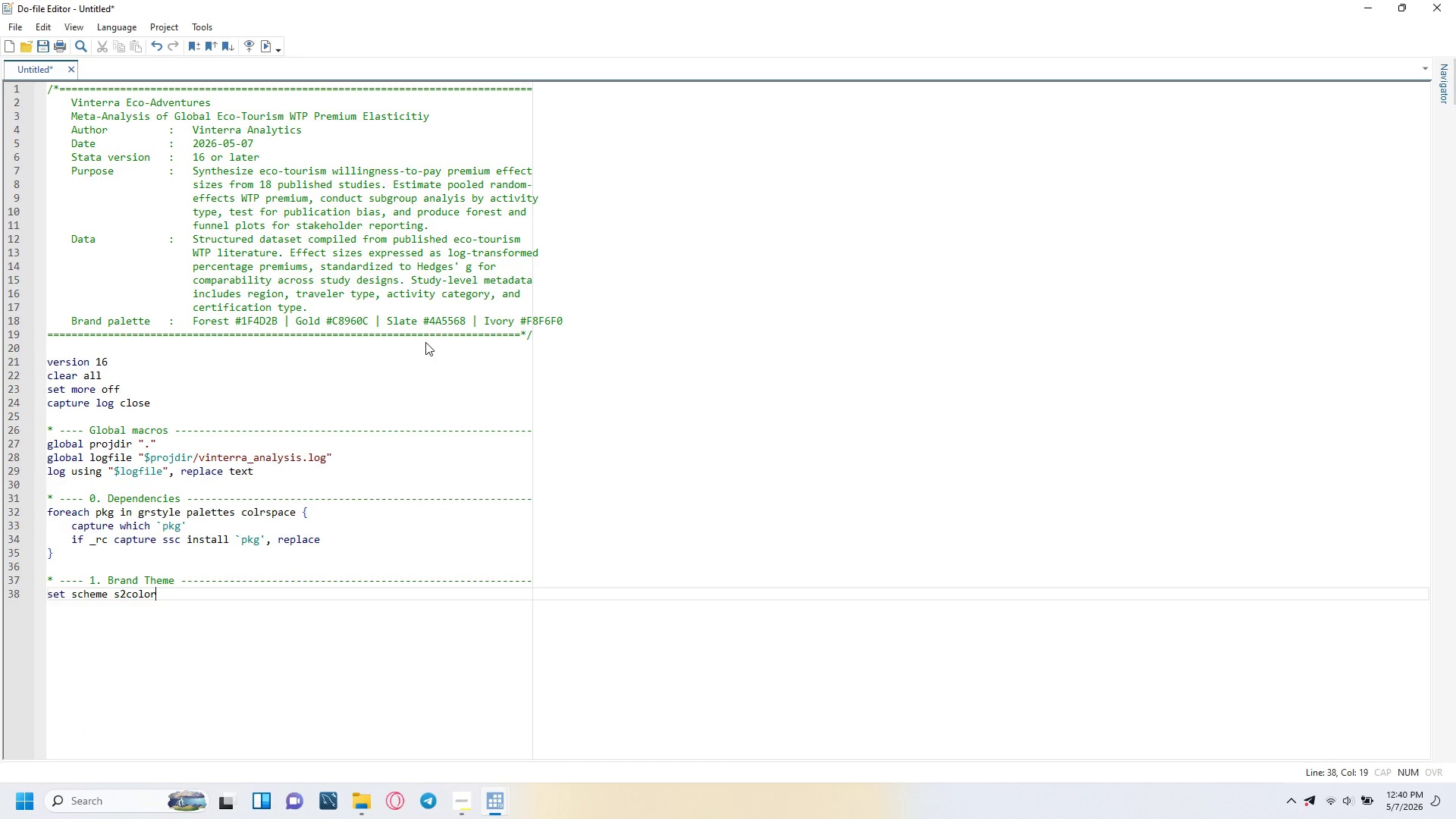 
key(Enter)
 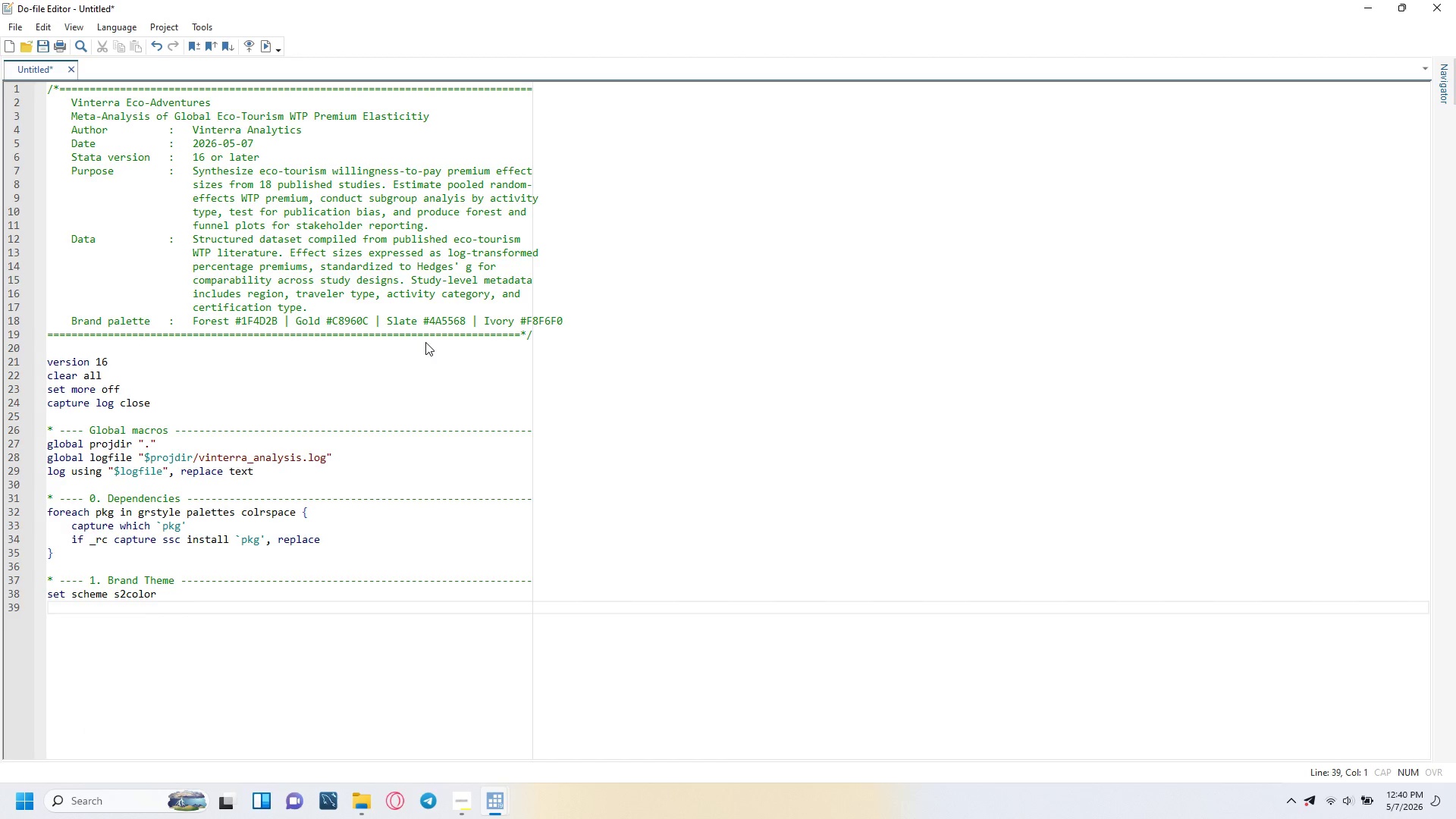 
type(grstyle clear)
 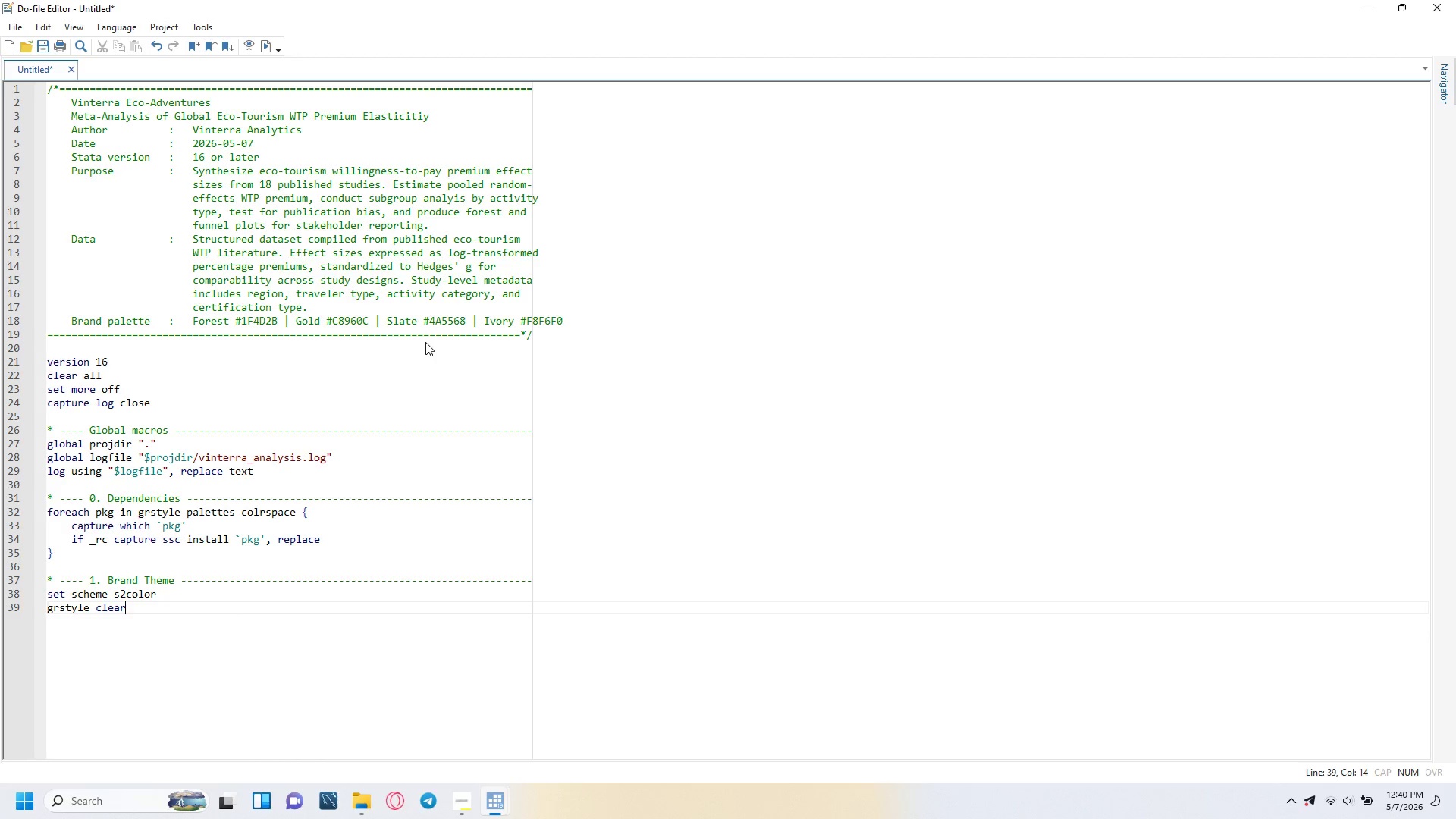 
key(Enter)
 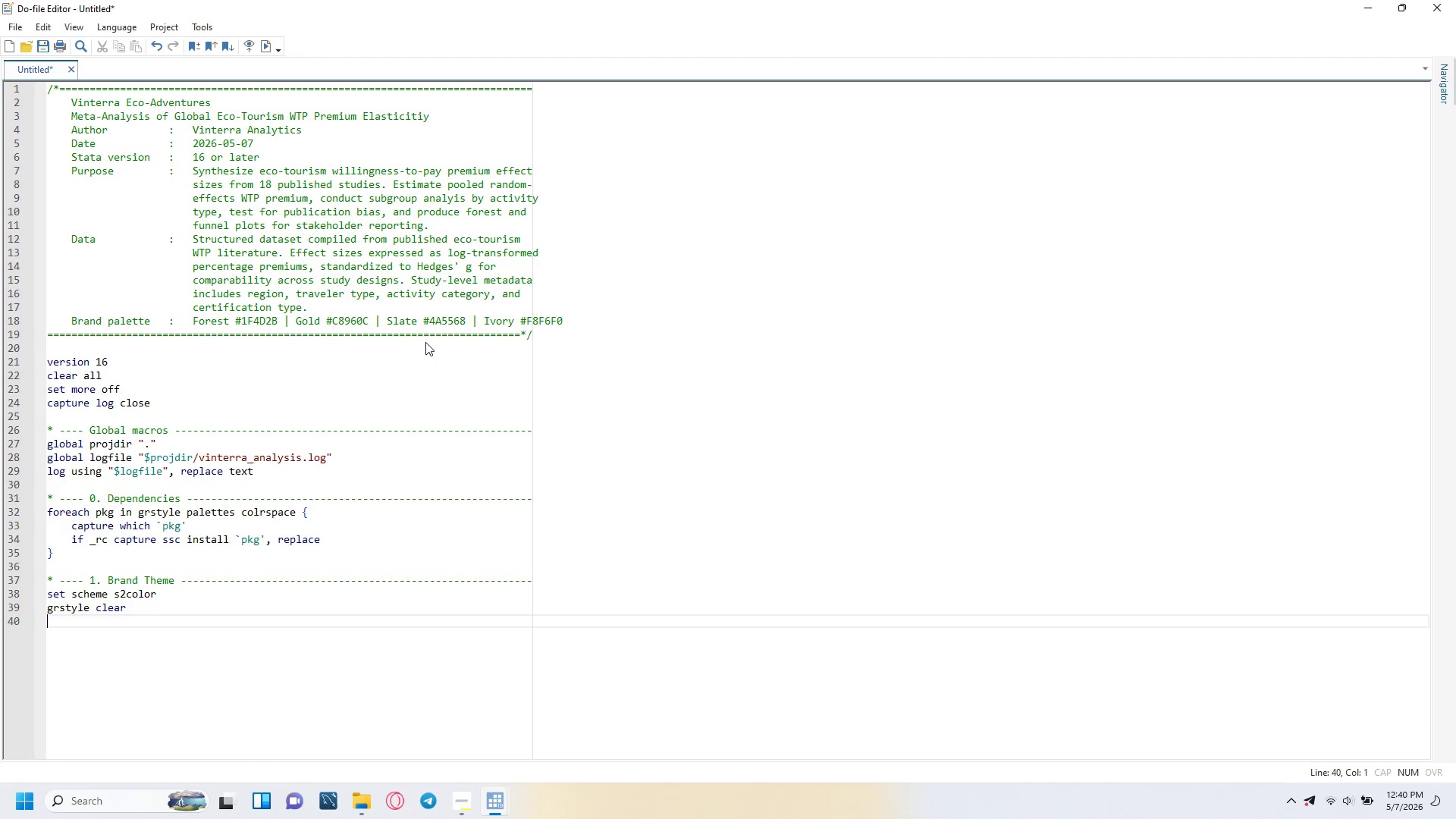 
type(grstyle init])
key(Backspace)
 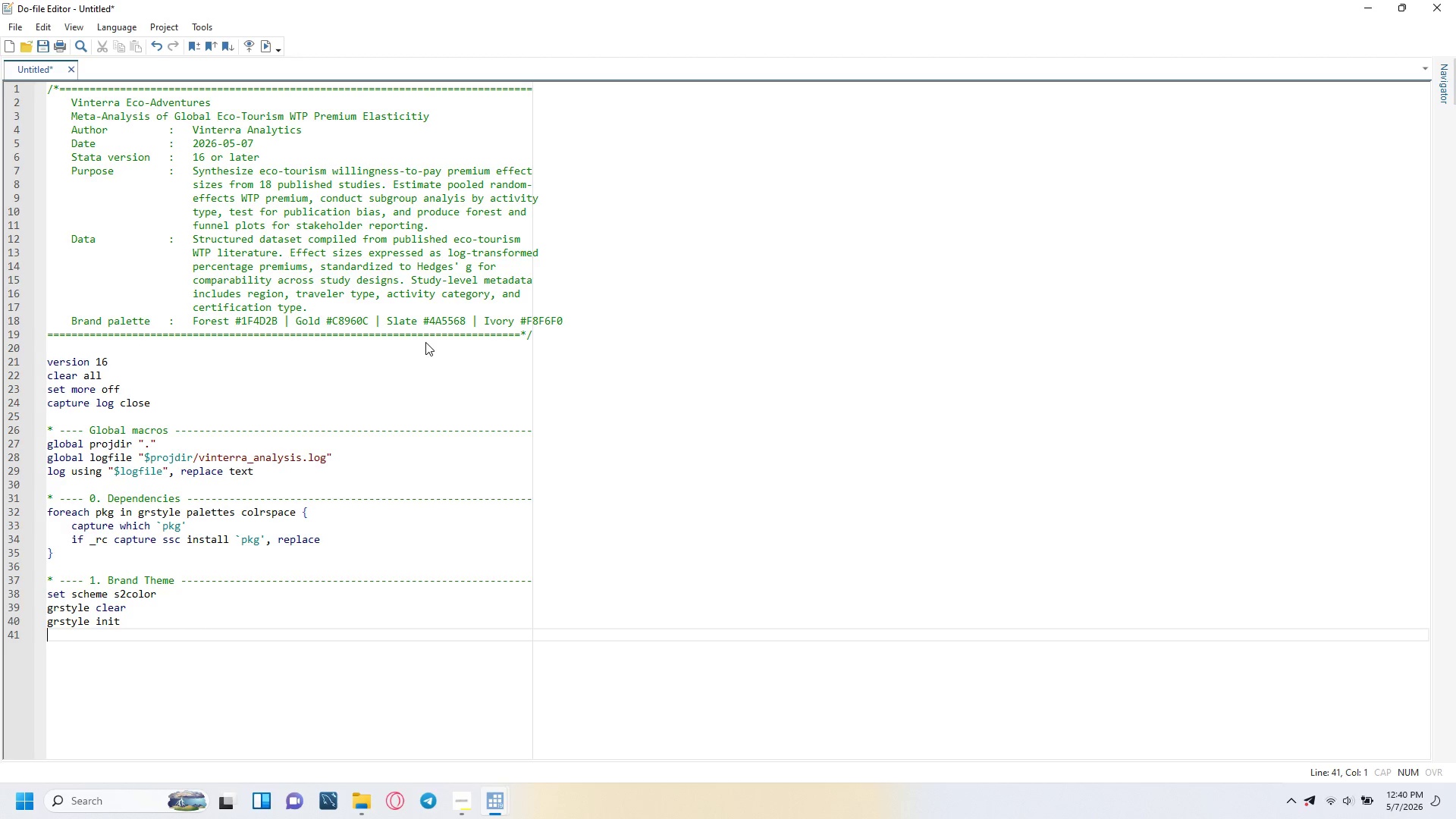 
key(Enter)
 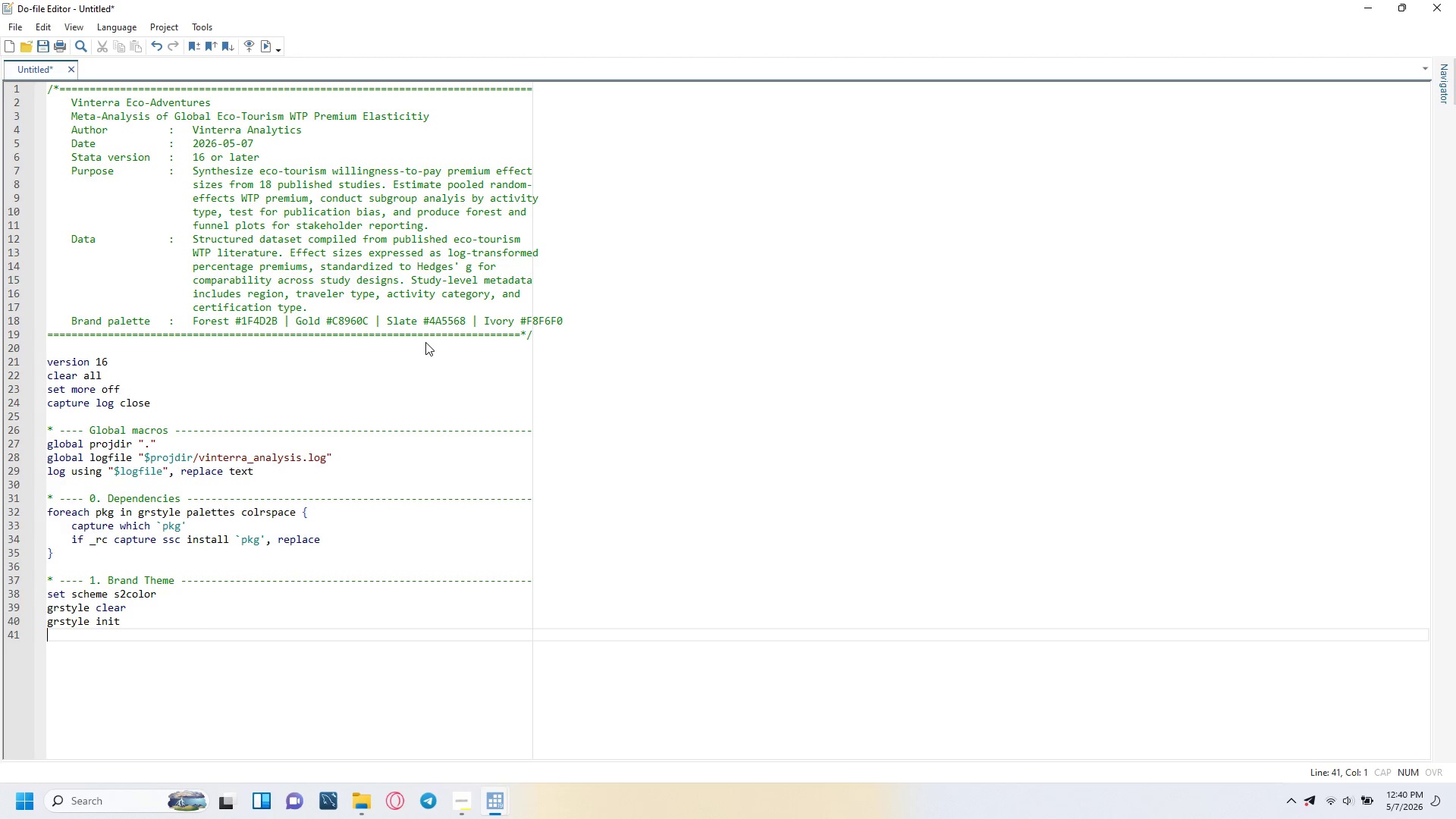 
type(grstyle set plain, nogrid])
key(Backspace)
 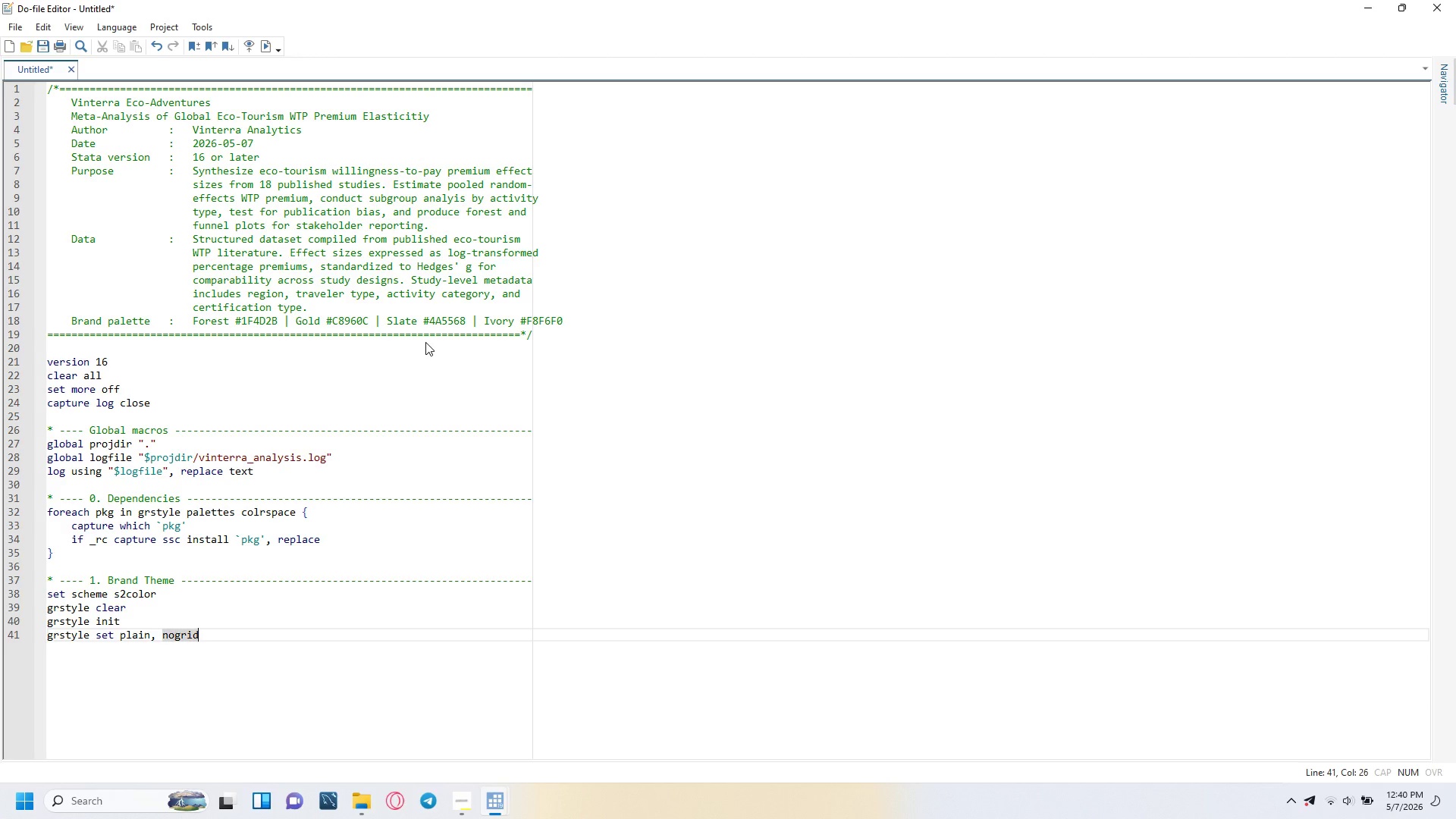 
key(Enter)
 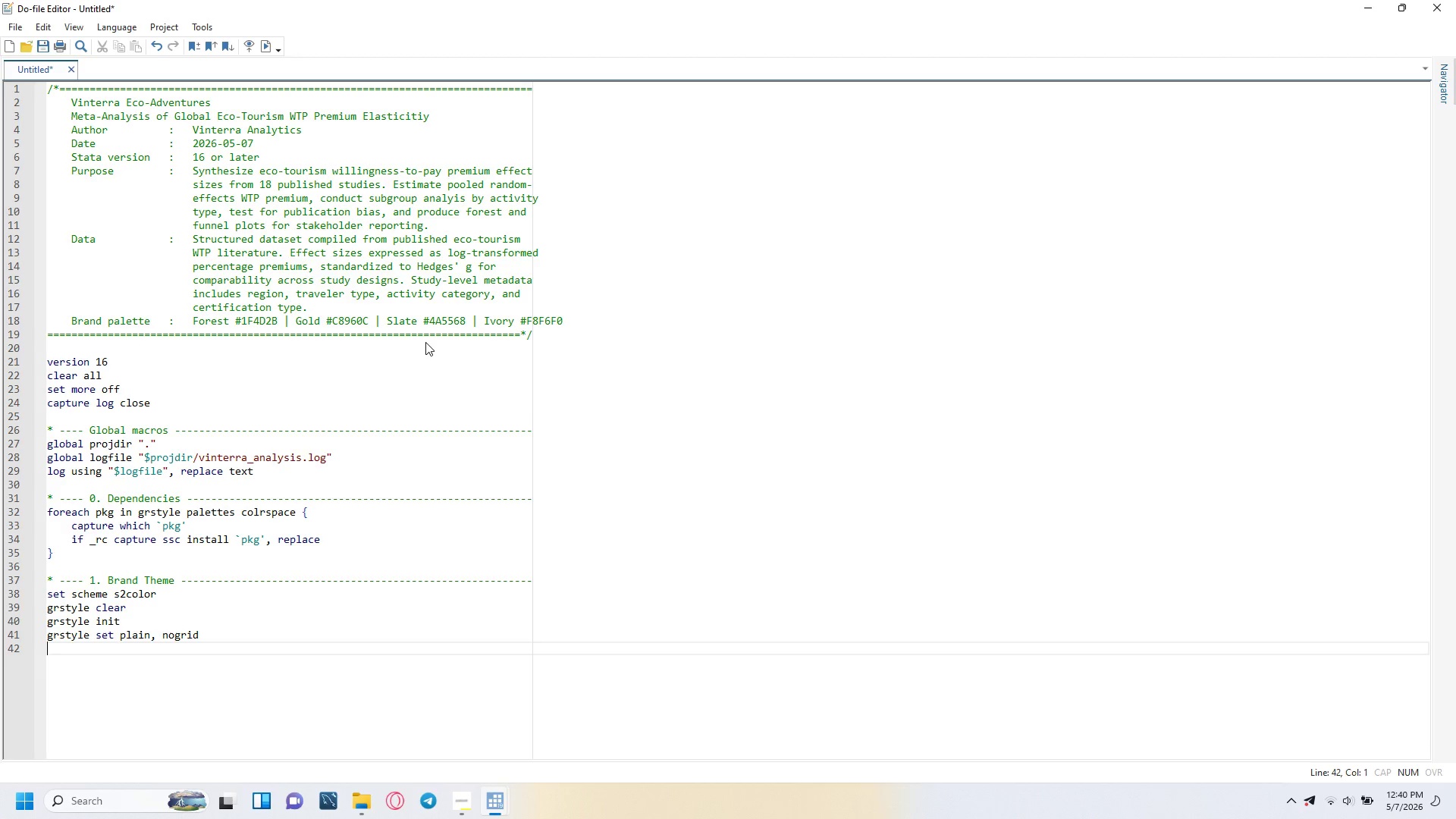 
key(Enter)
 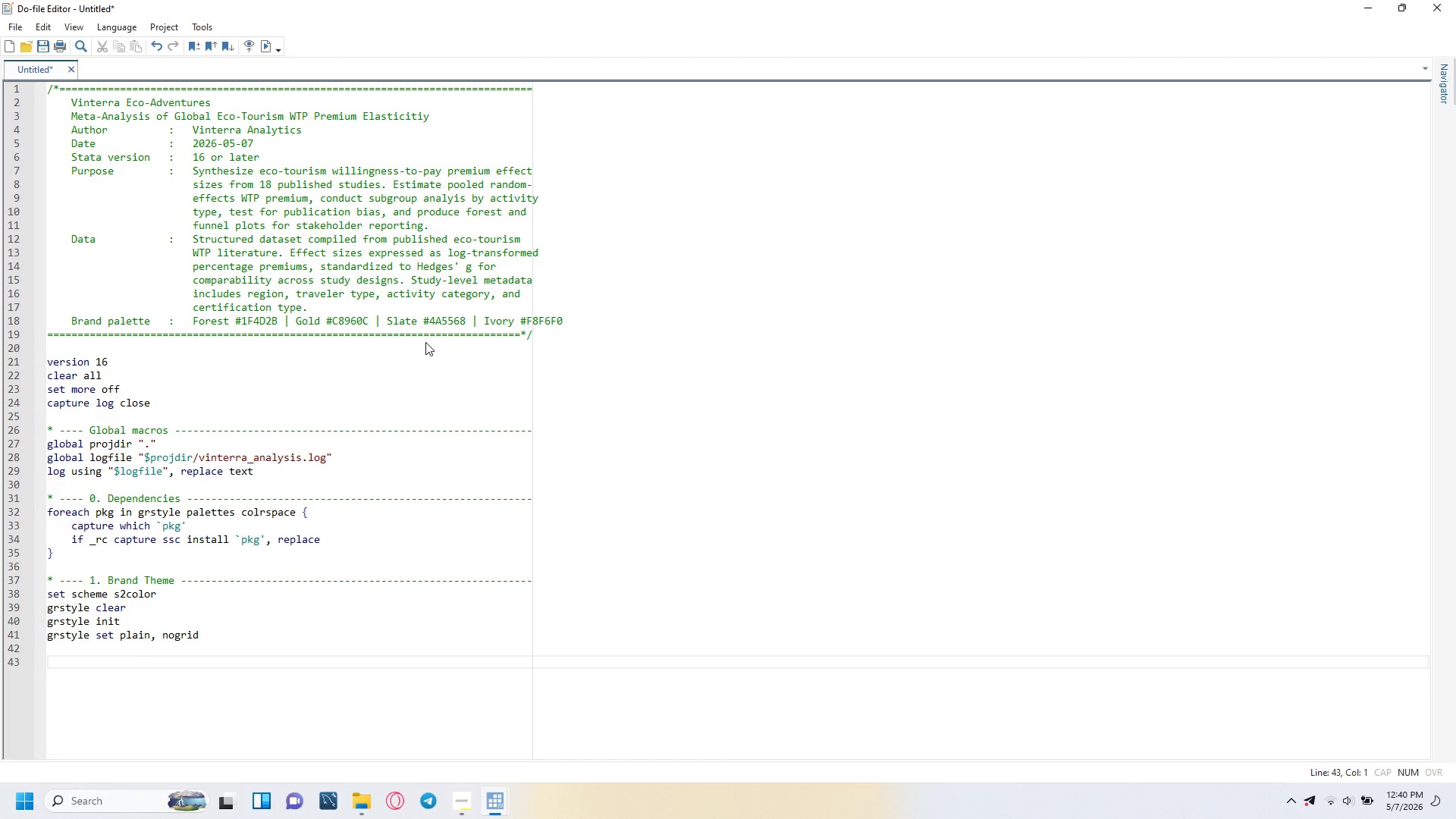 
type(local FOREST "31 77 43)
 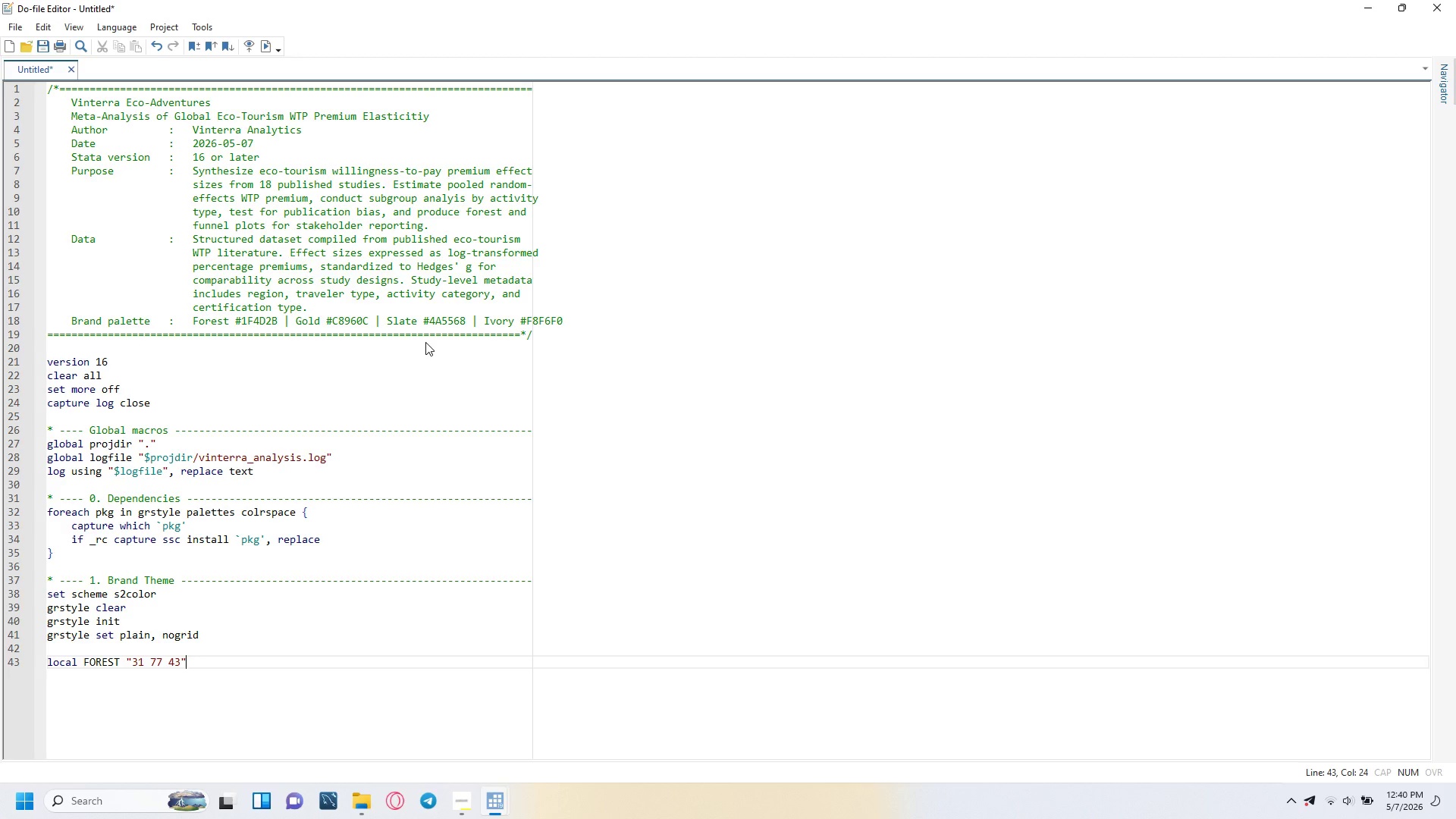 
 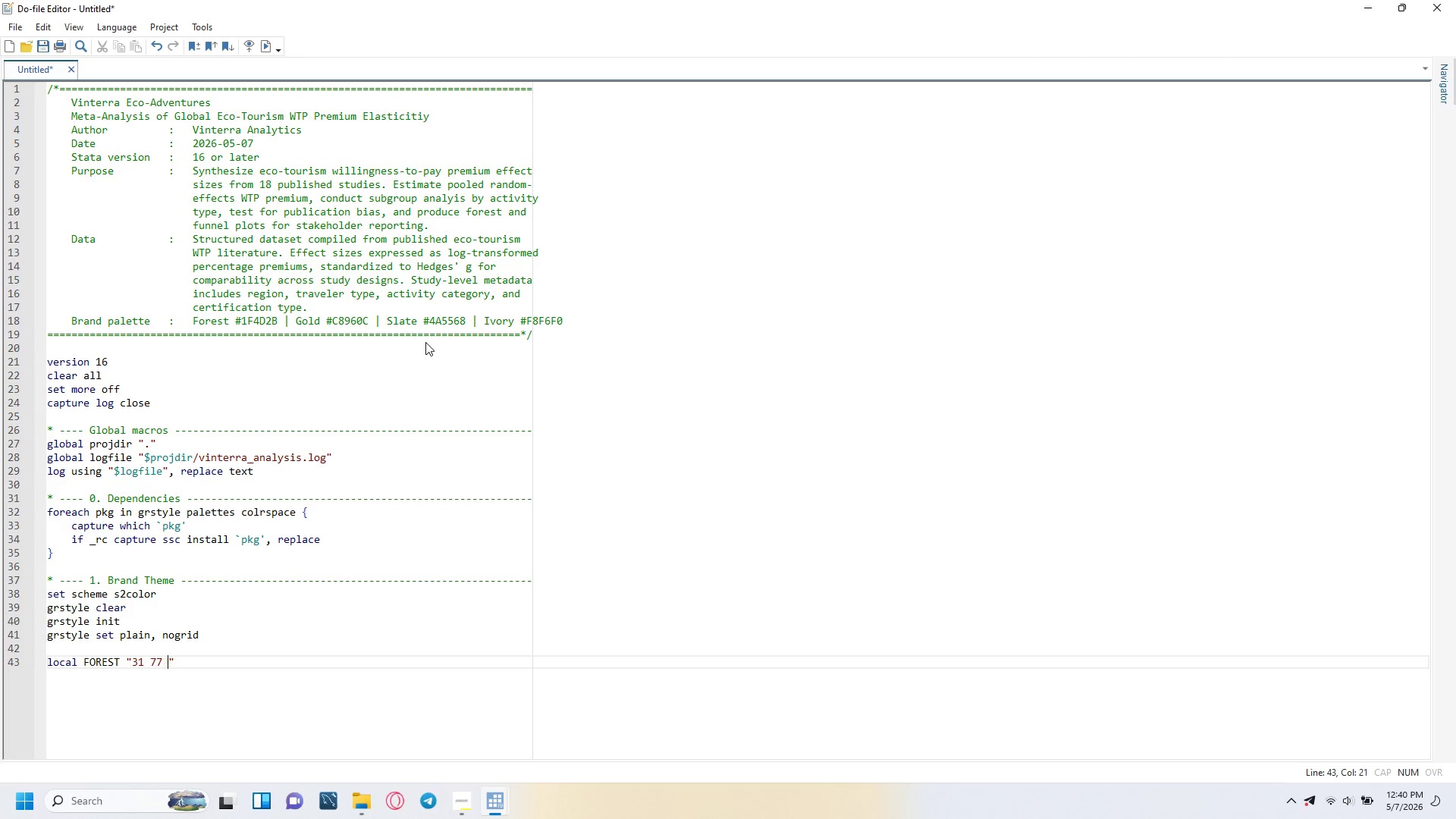 
key(ArrowRight)
 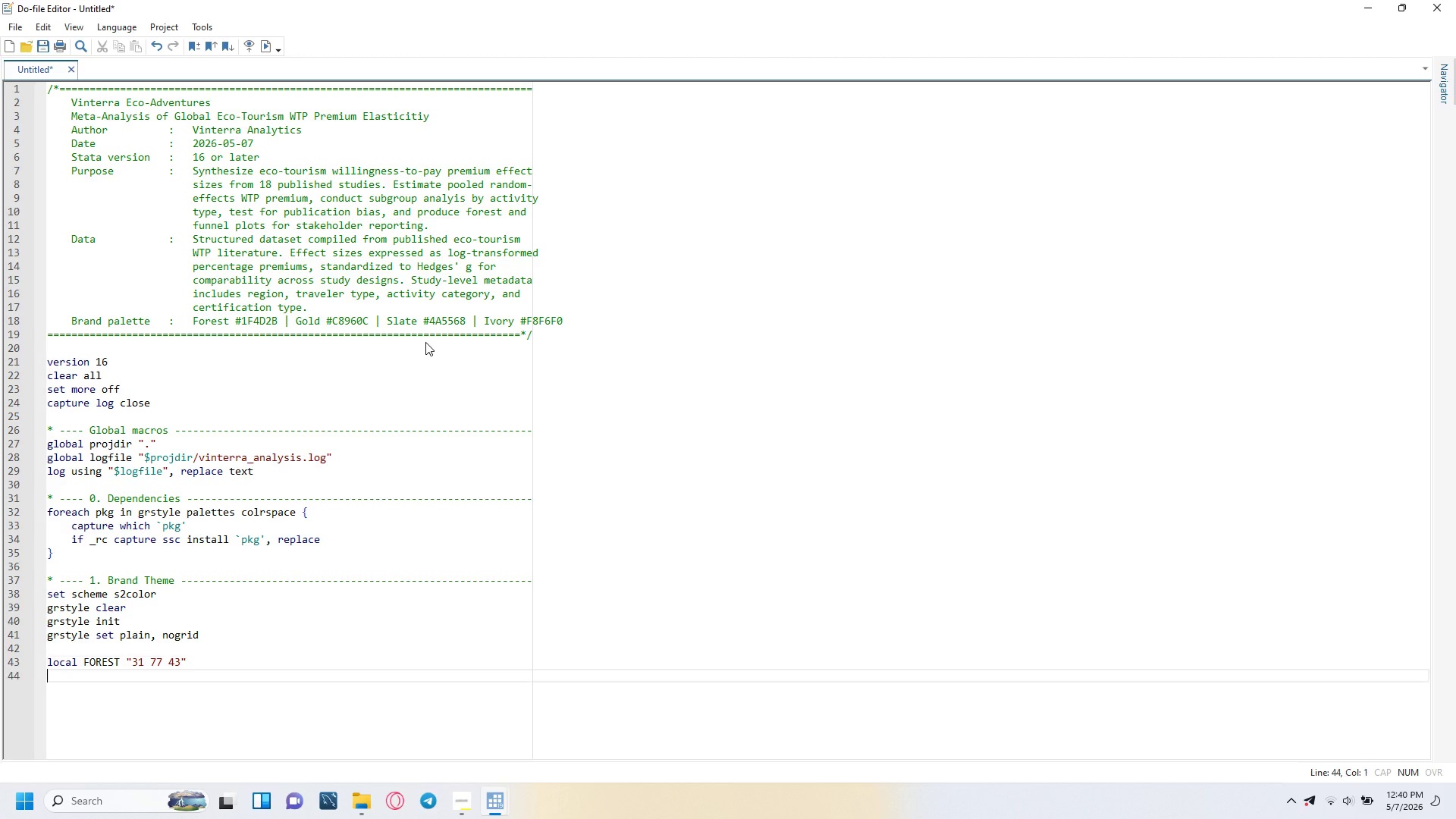 
key(Enter)
 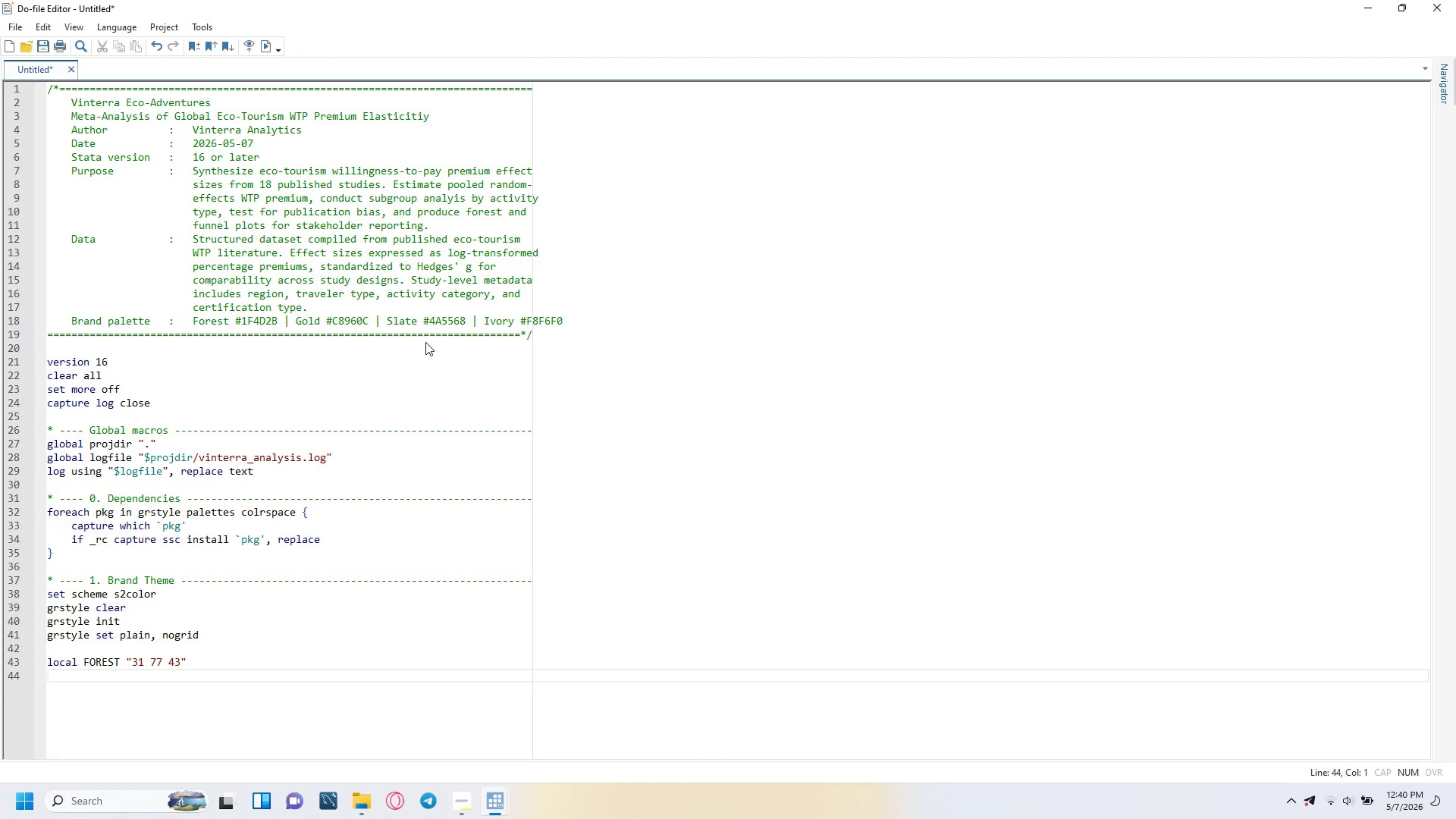 
type(local GOLD +20)
key(Backspace)
key(Backspace)
key(Backspace)
type(@00 150 12)
 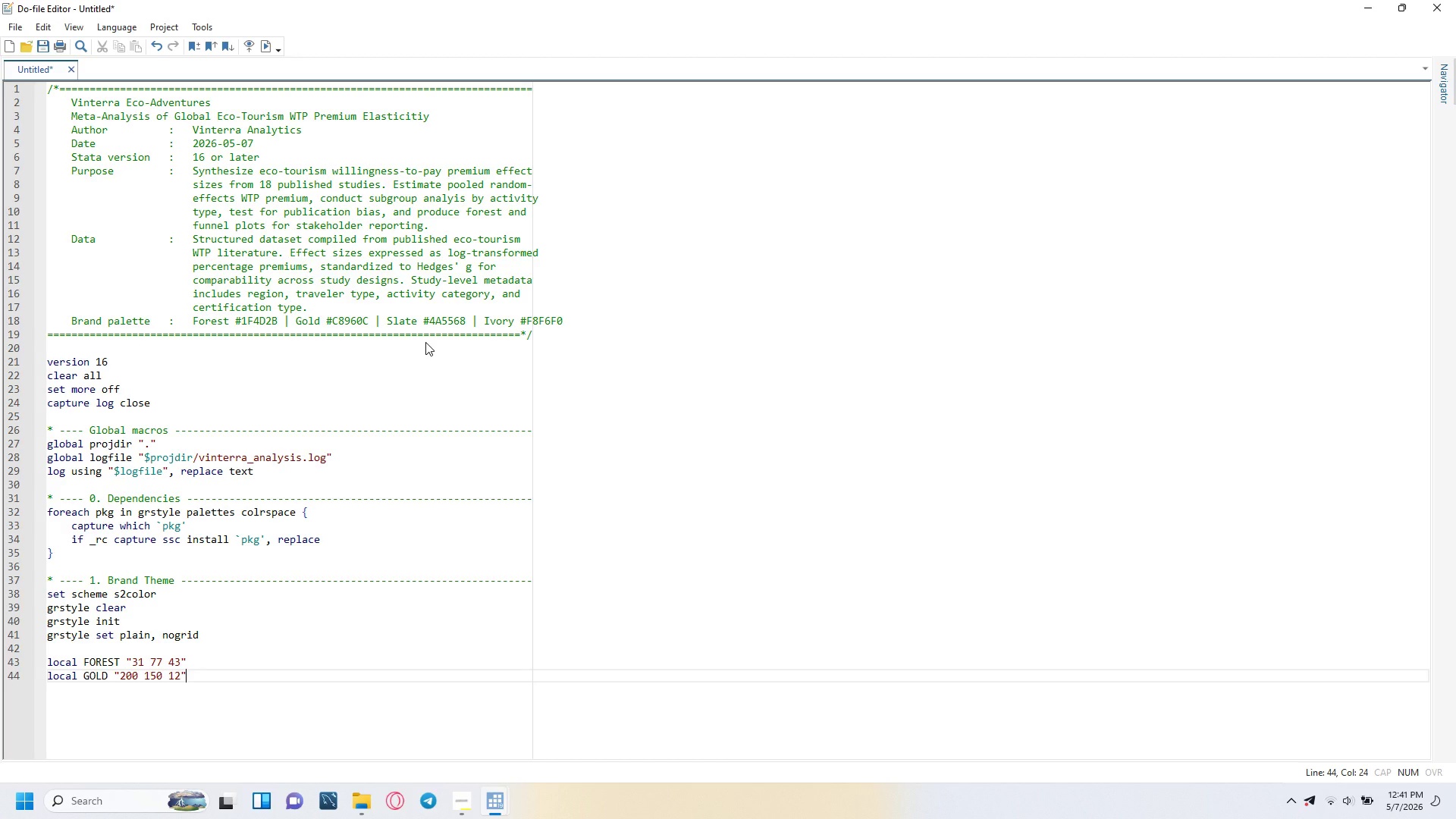 
 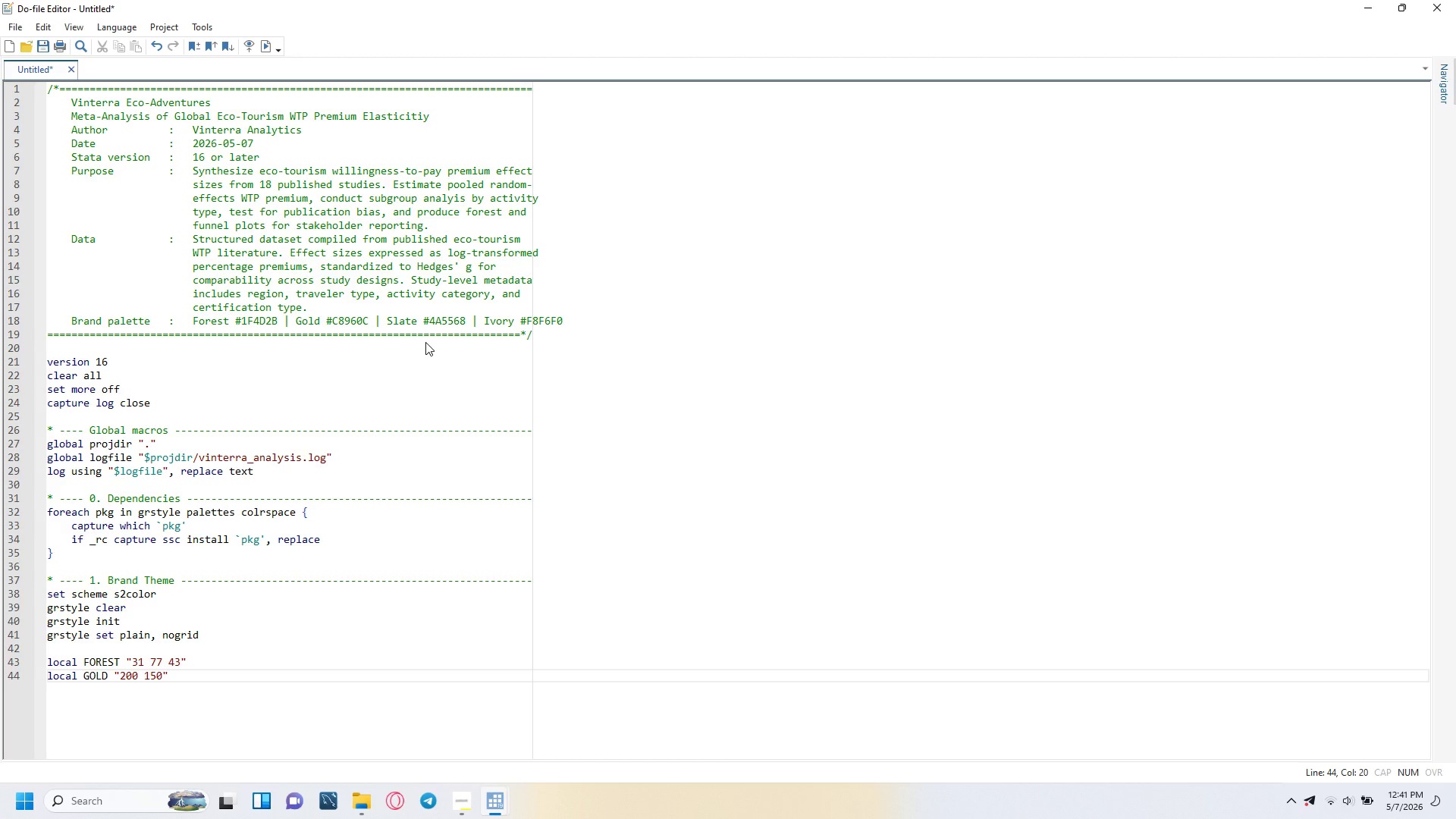 
key(ArrowRight)
 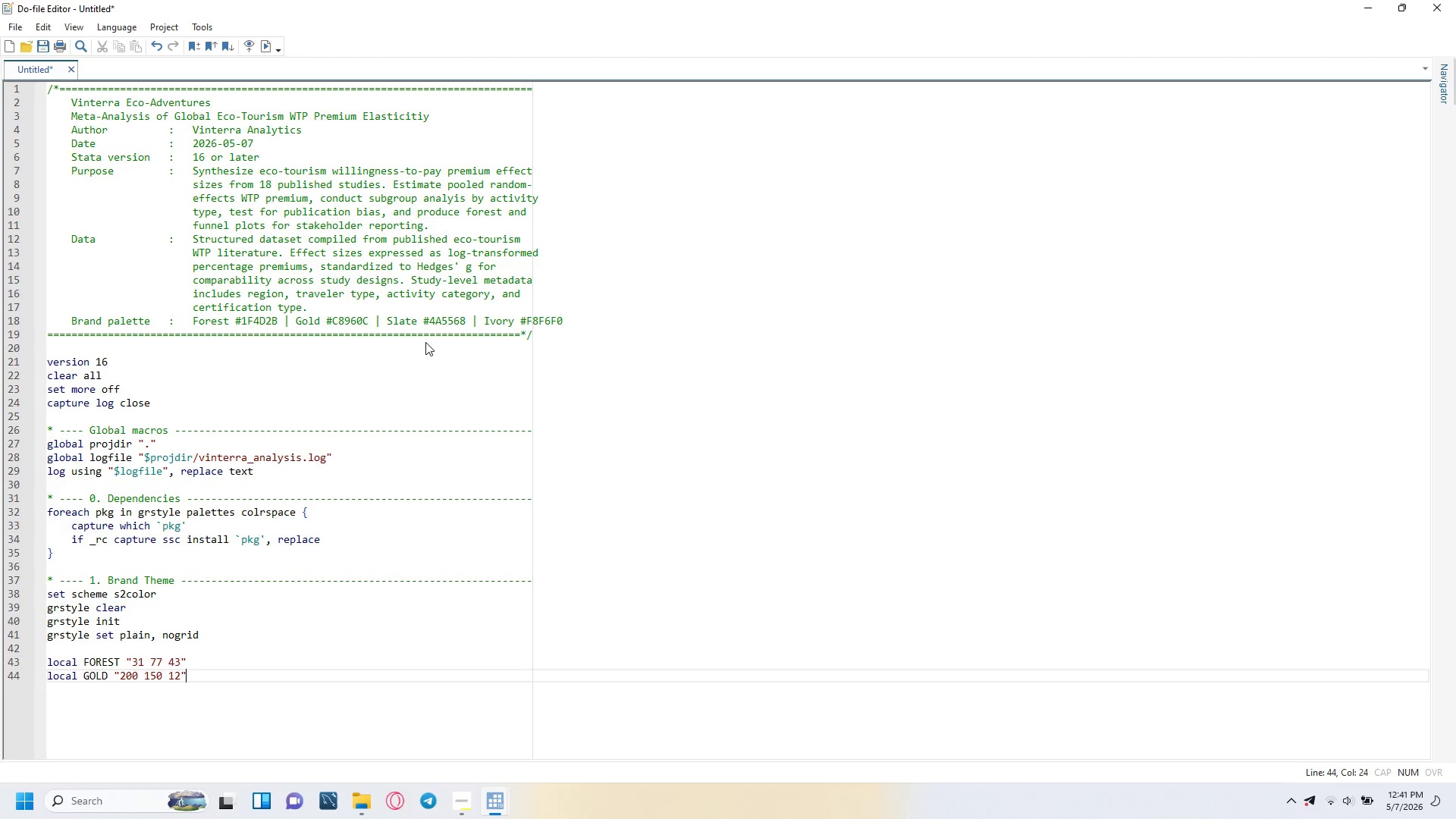 
key(Enter)
 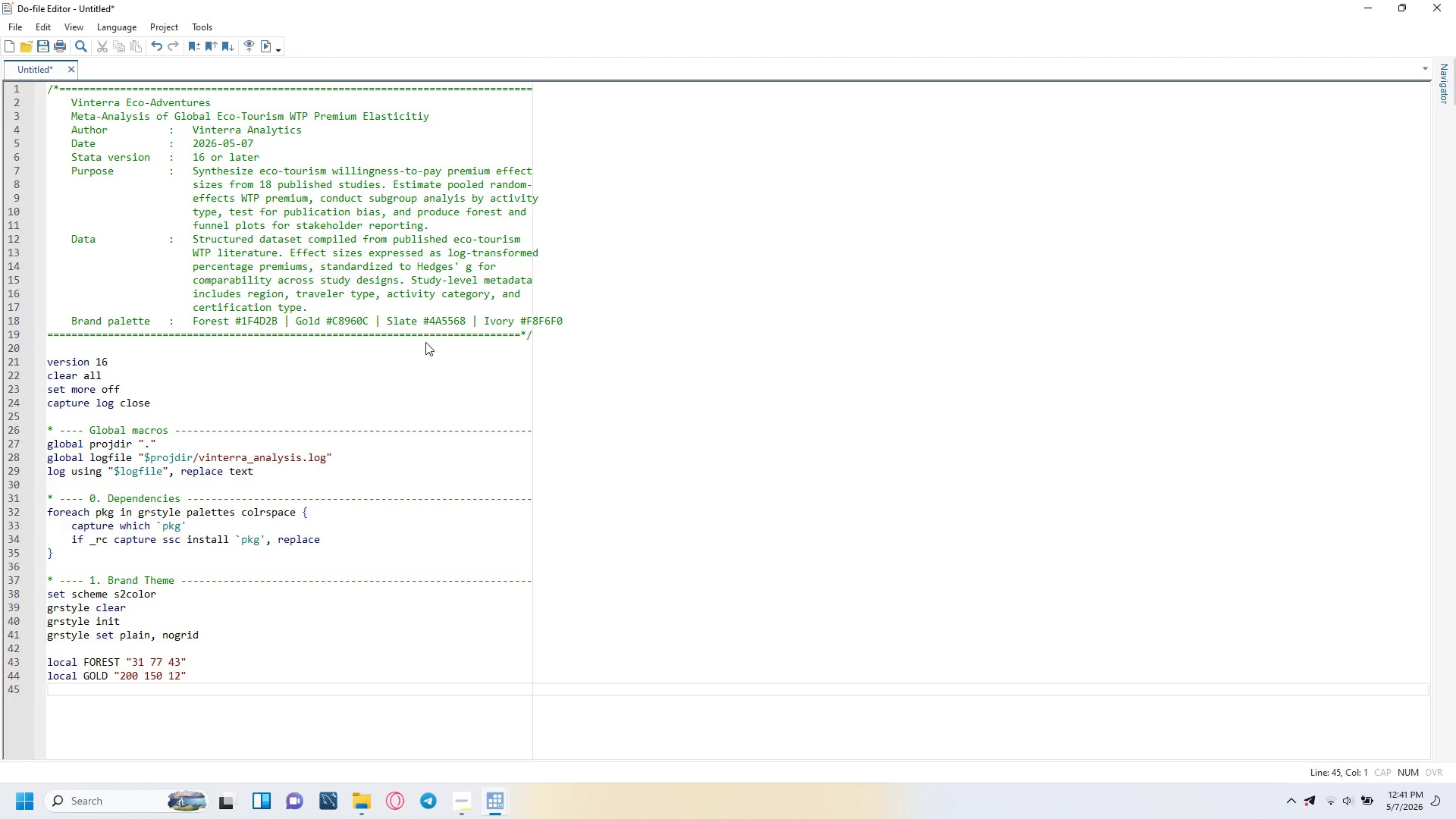 
type(local SLATE "74 85 104)
 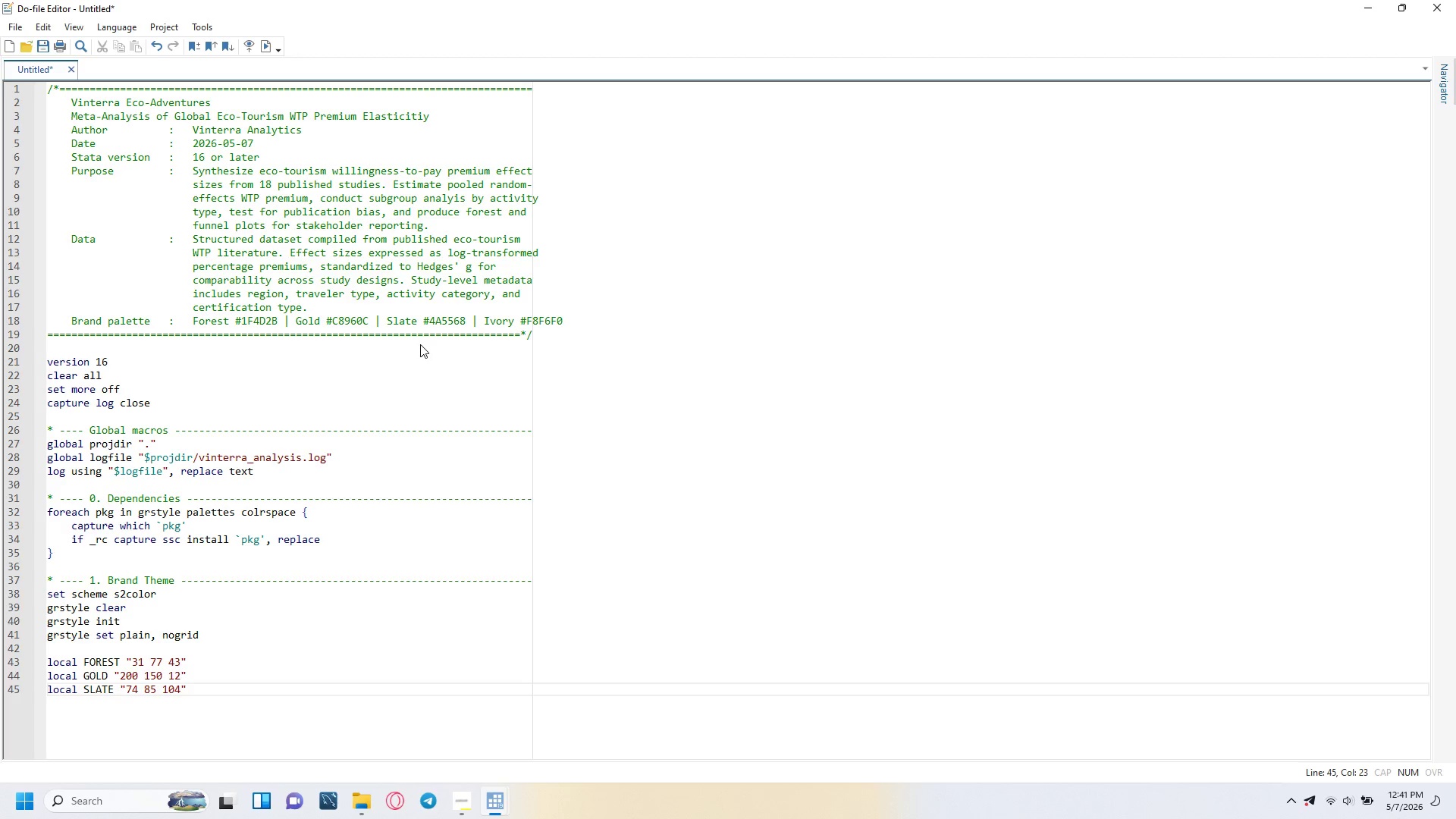 
key(ArrowRight)
 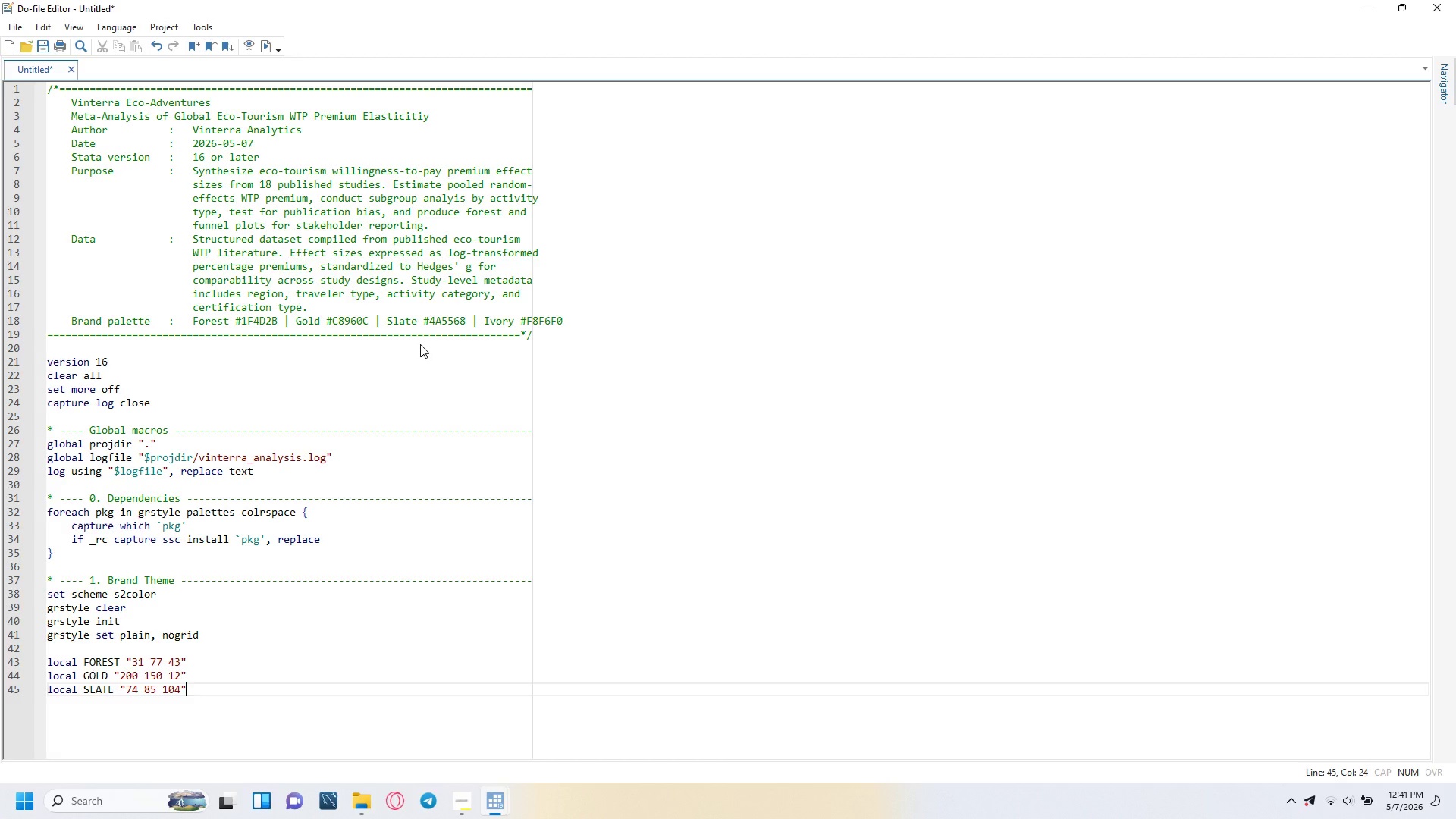 
key(Enter)
 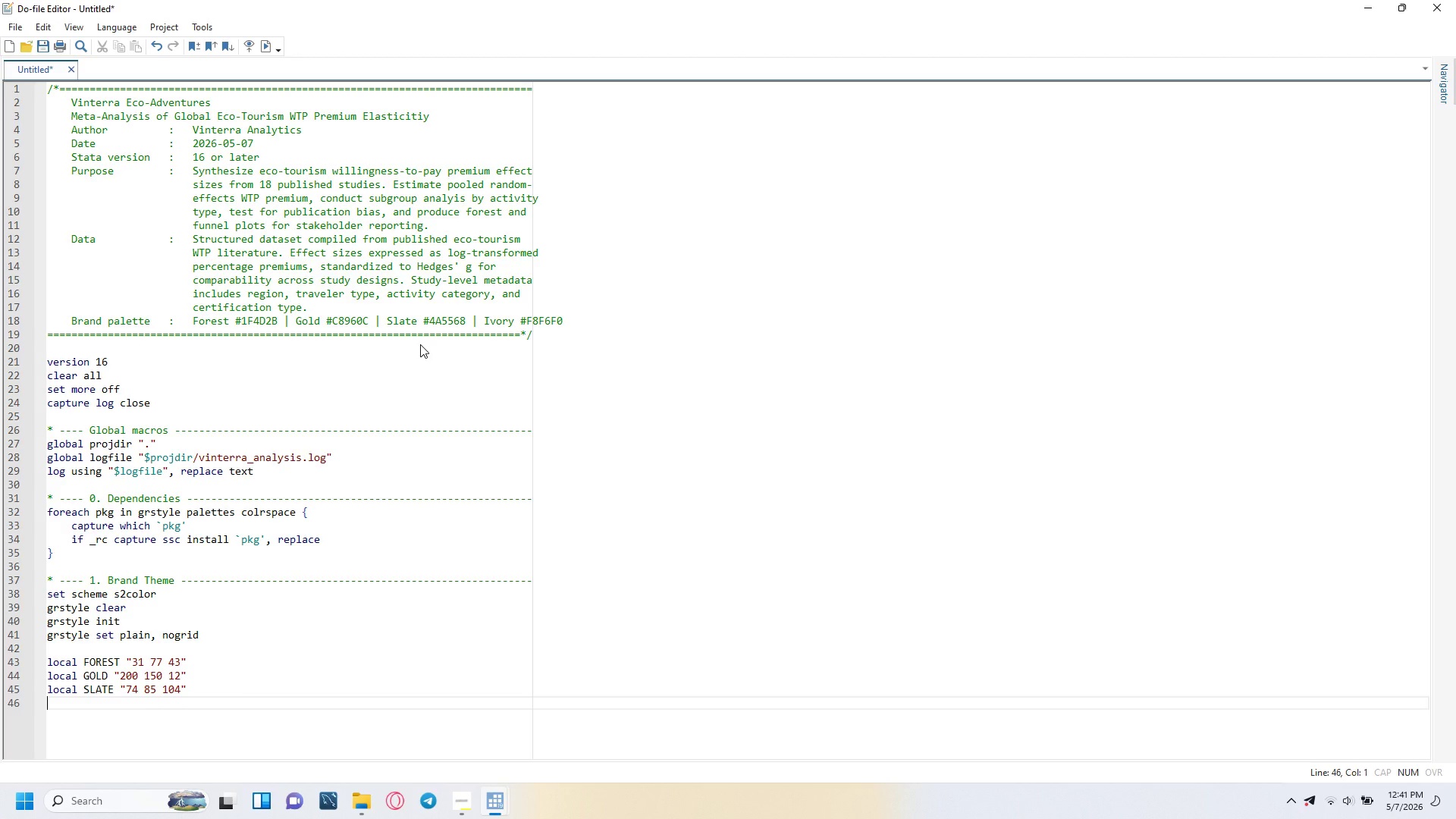 
type(local IVORY "248 241 236)
key(Backspace)
key(Backspace)
key(Backspace)
key(Backspace)
key(Backspace)
 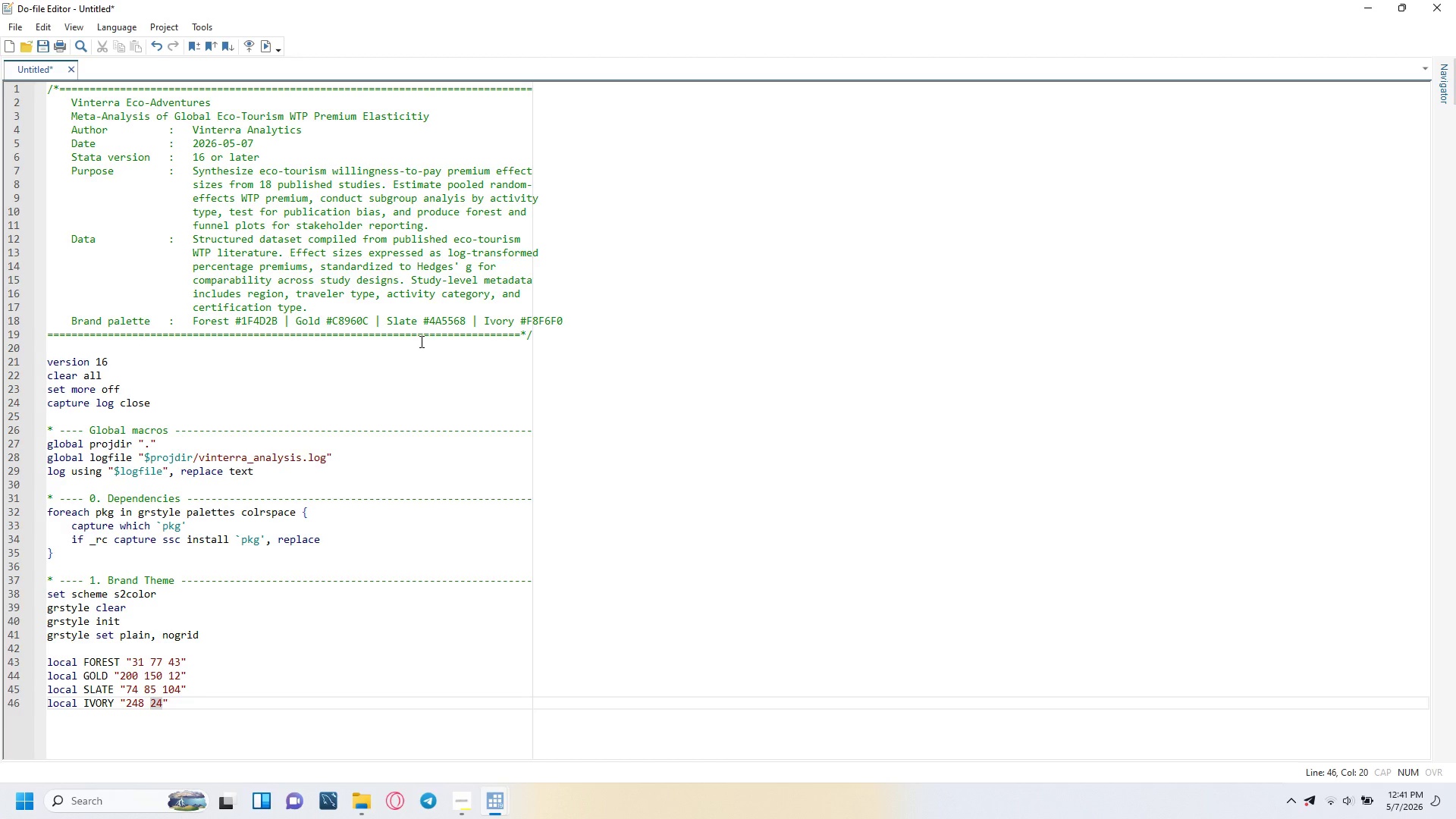 
type(6 240)
 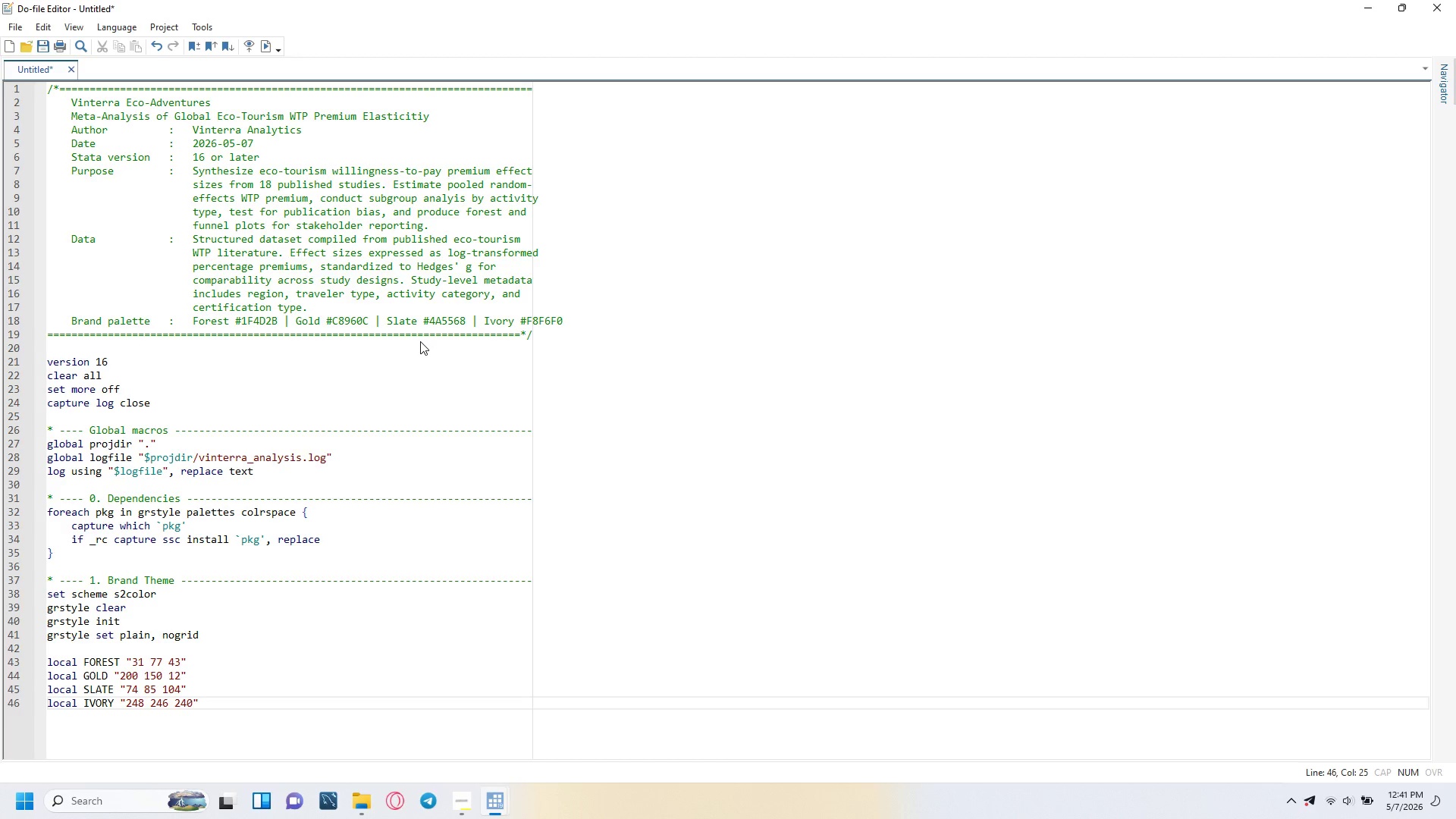 
key(ArrowRight)
 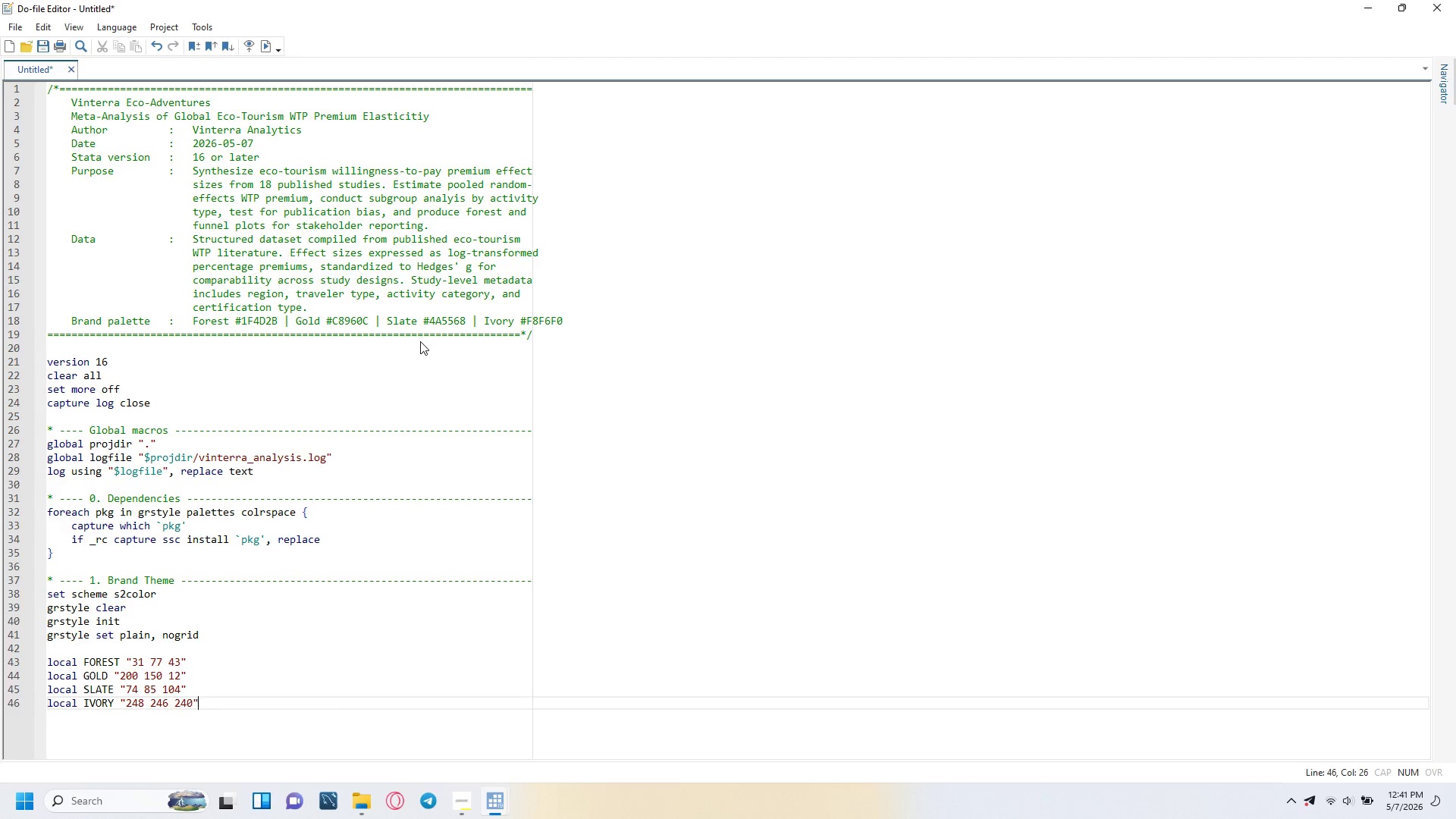 
key(Enter)
 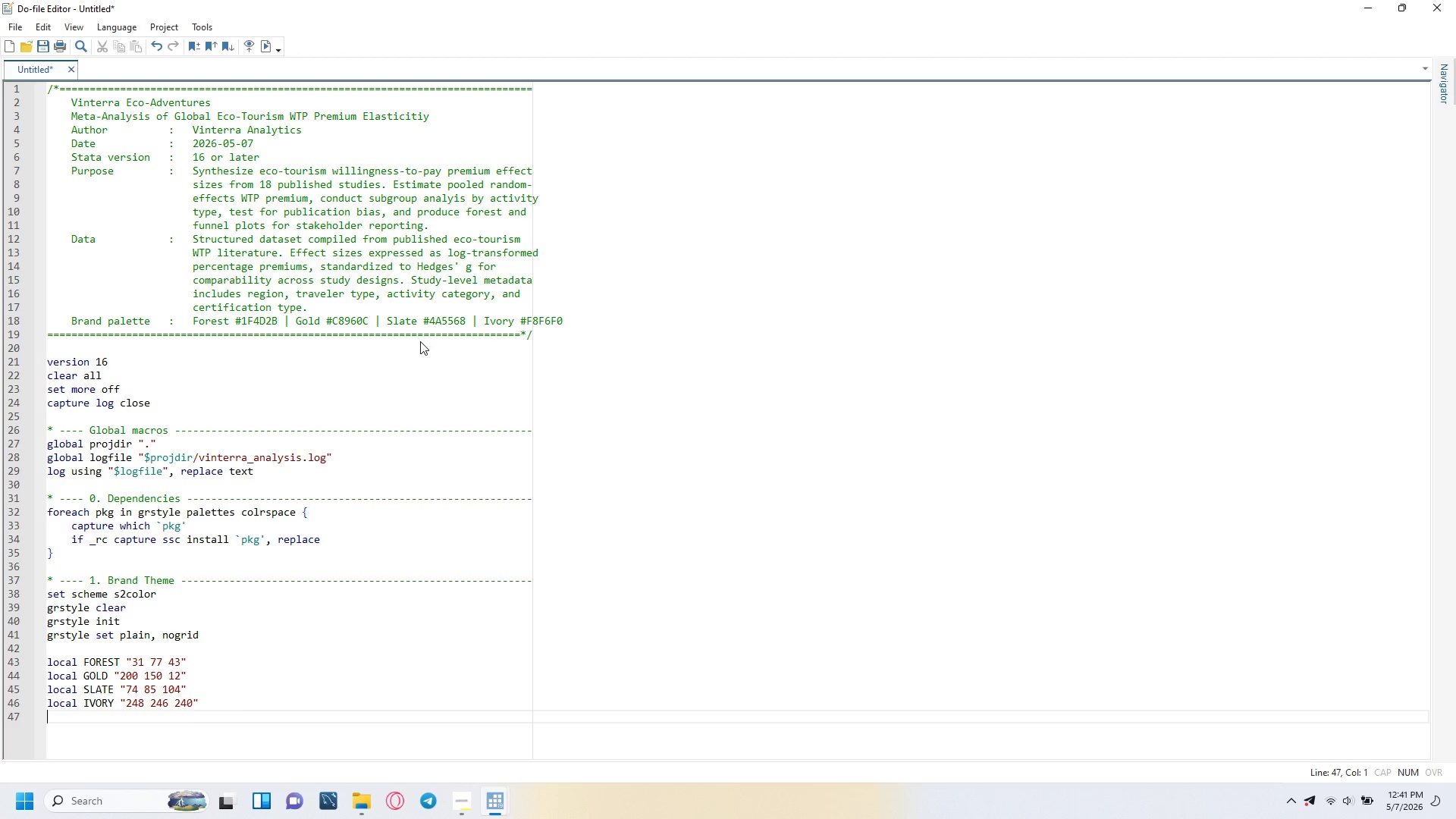 
type(local mIST "236 241 236)
 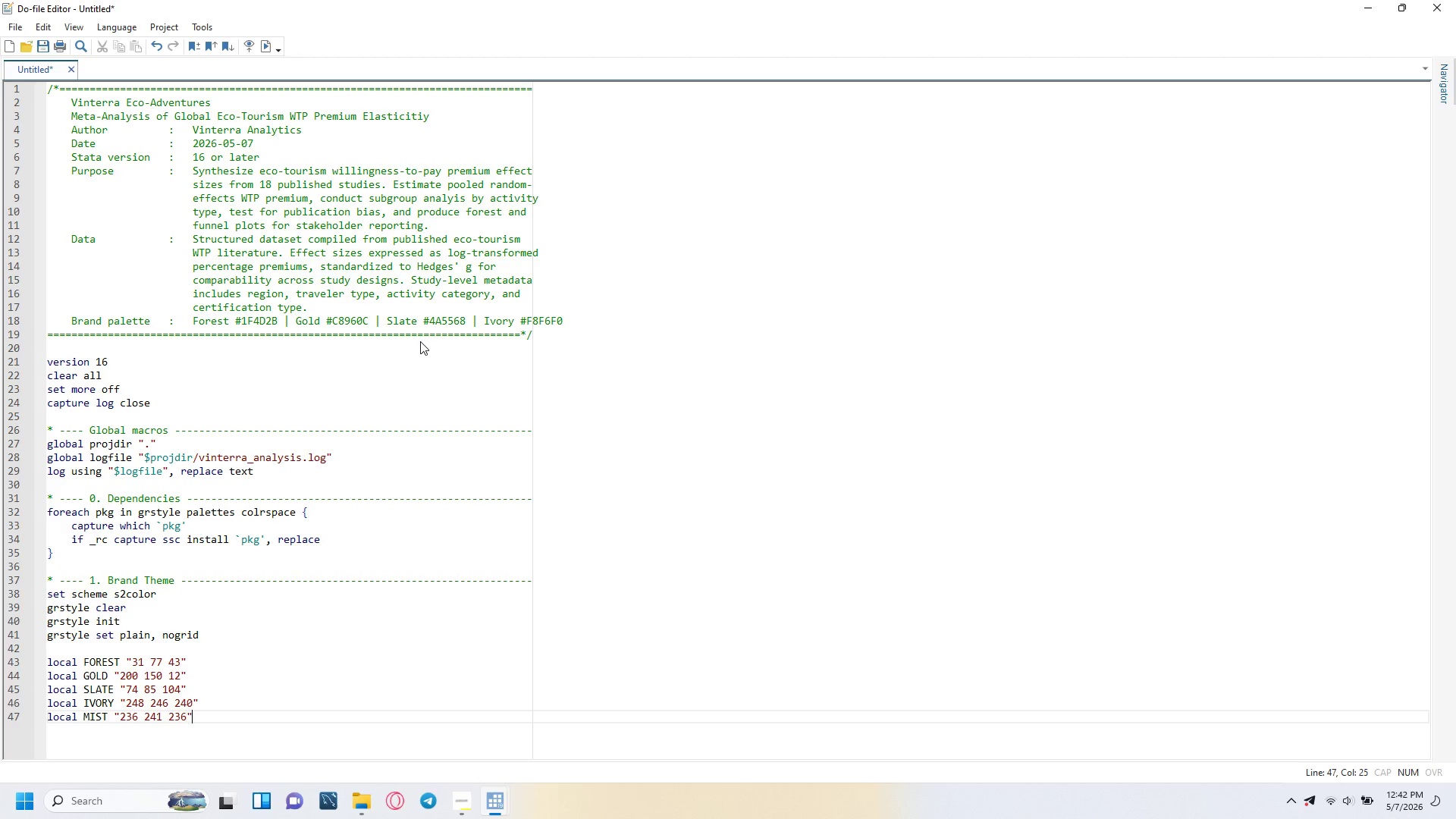 
 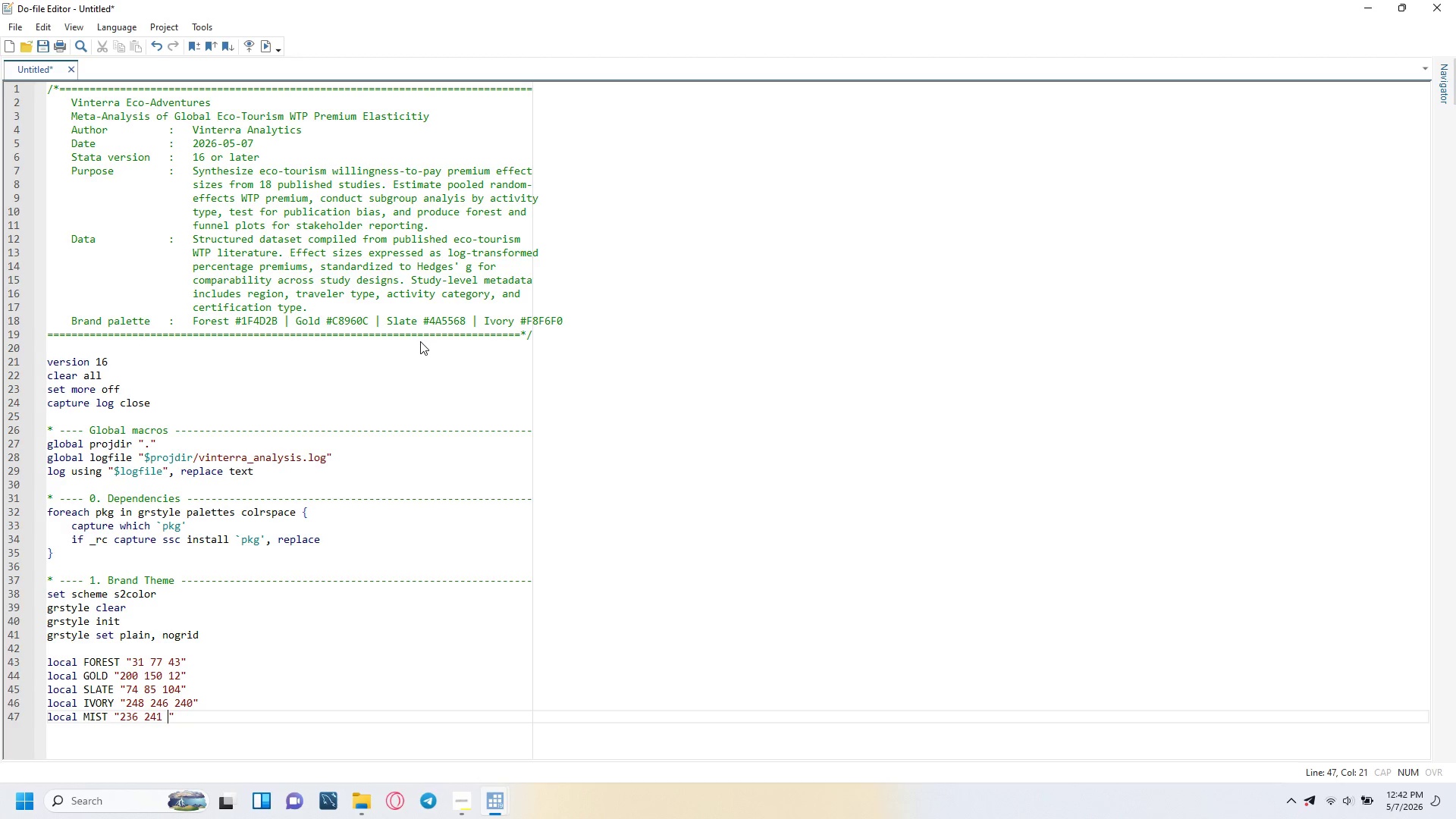 
key(ArrowRight)
 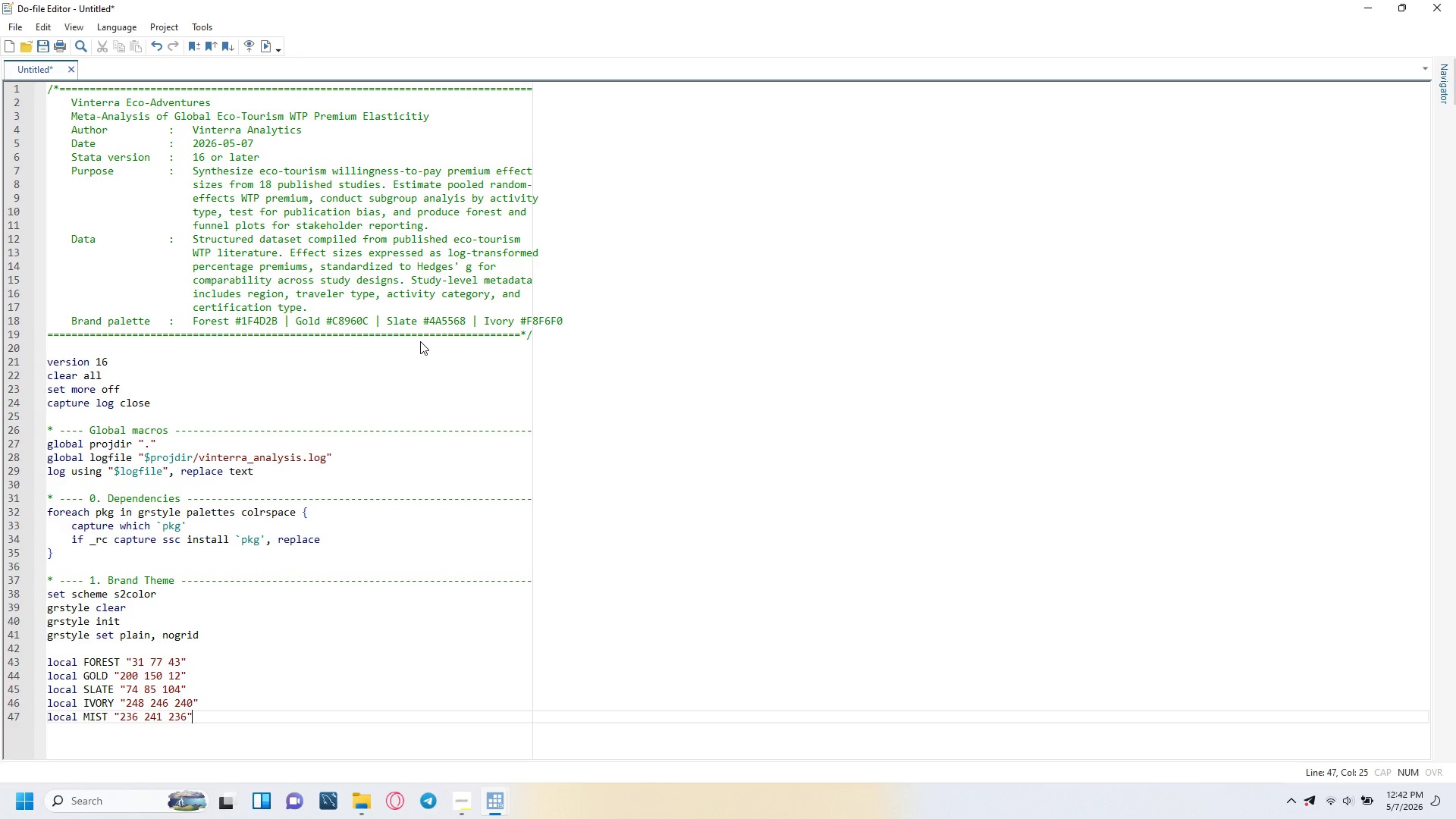 
key(Enter)
 